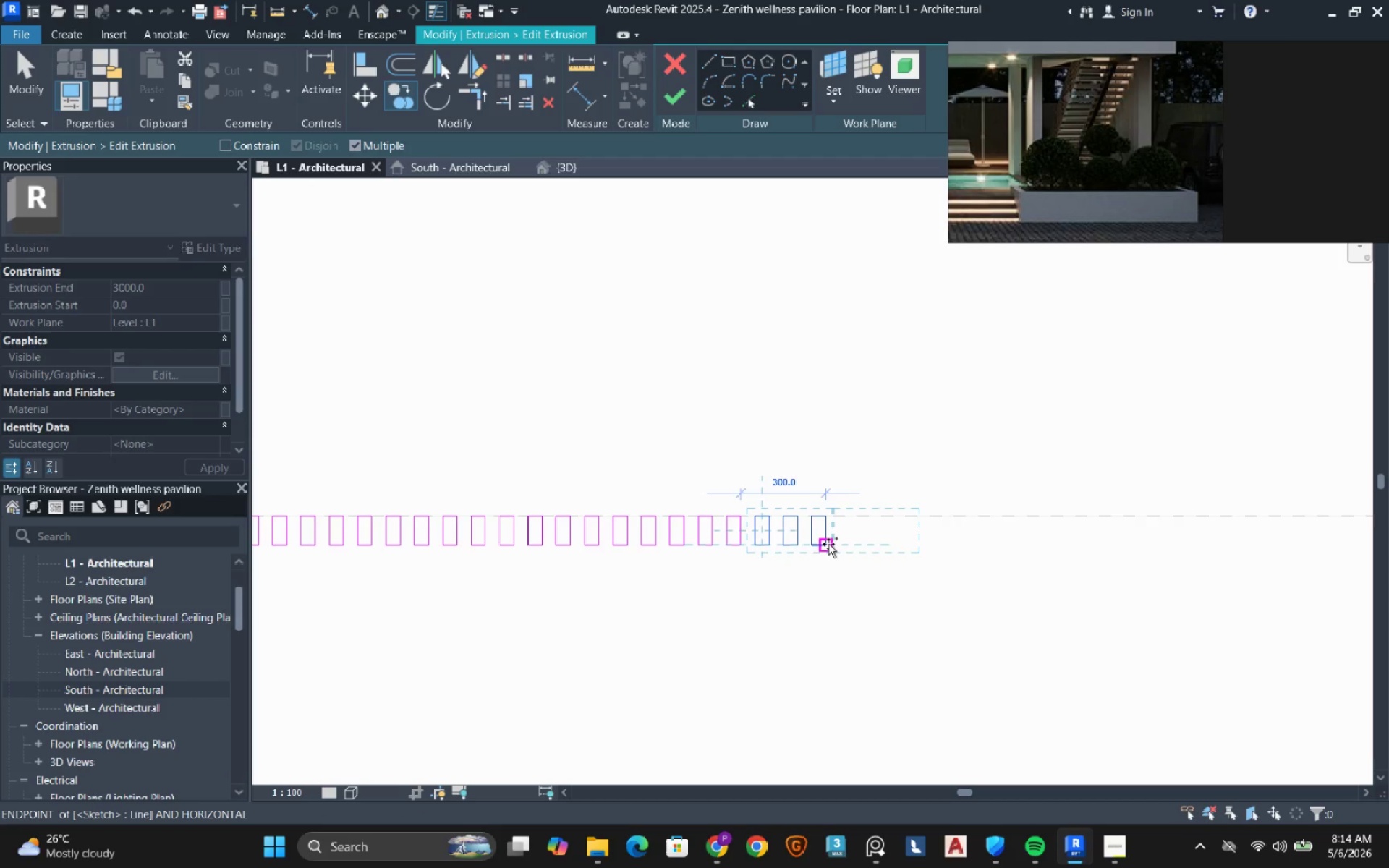 
left_click([822, 544])
 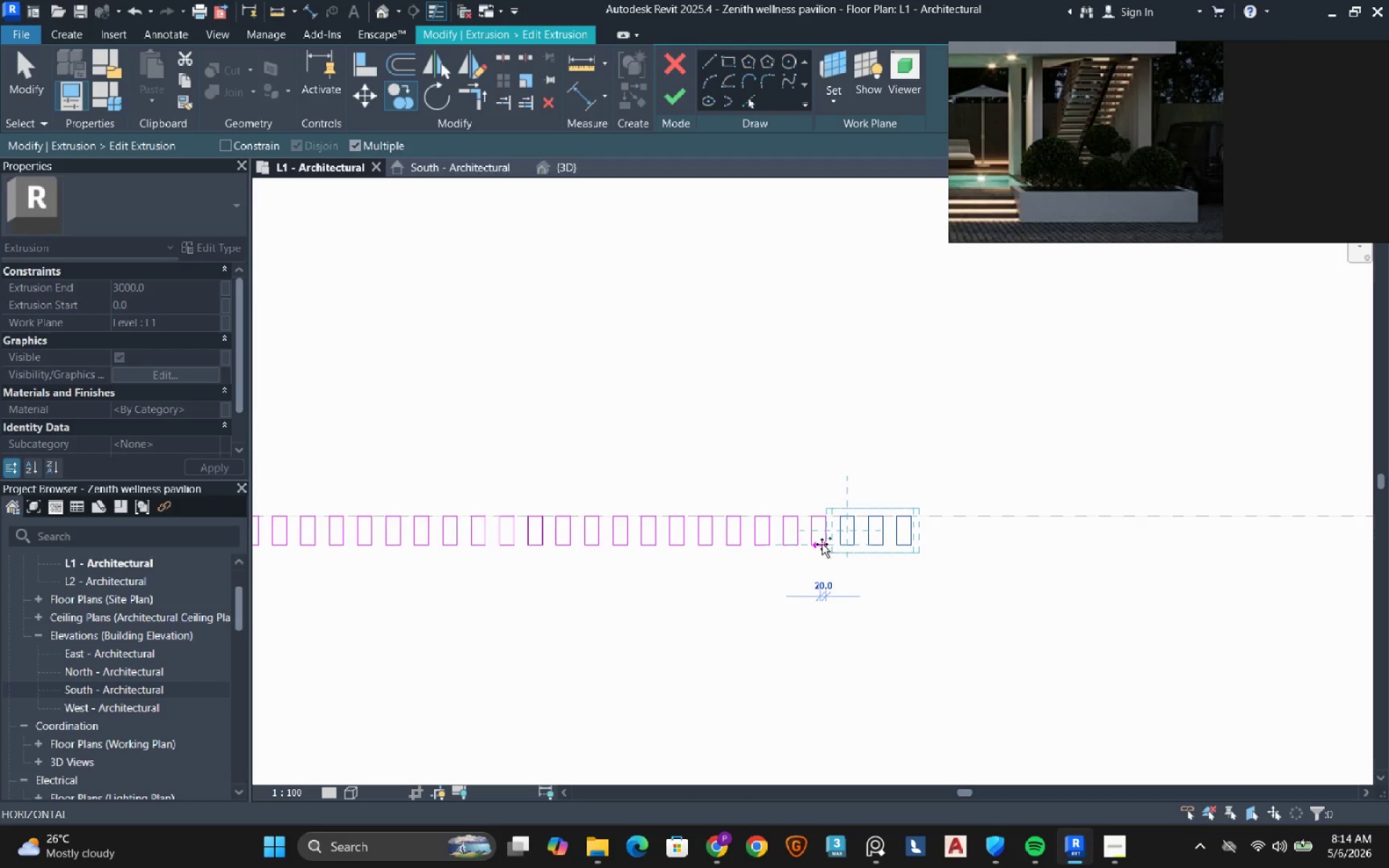 
scroll: coordinate [822, 544], scroll_direction: down, amount: 7.0
 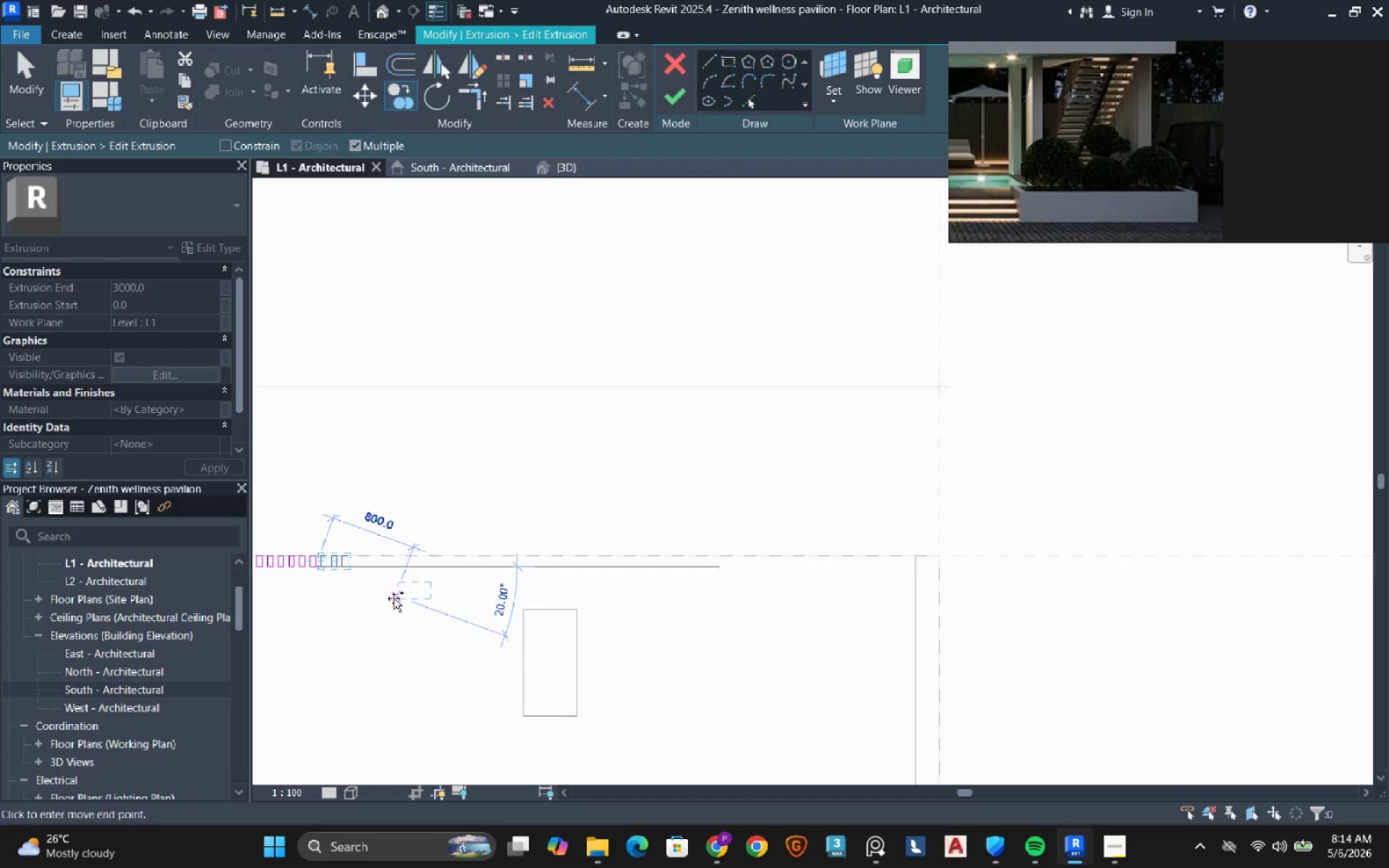 
scroll: coordinate [341, 557], scroll_direction: up, amount: 5.0
 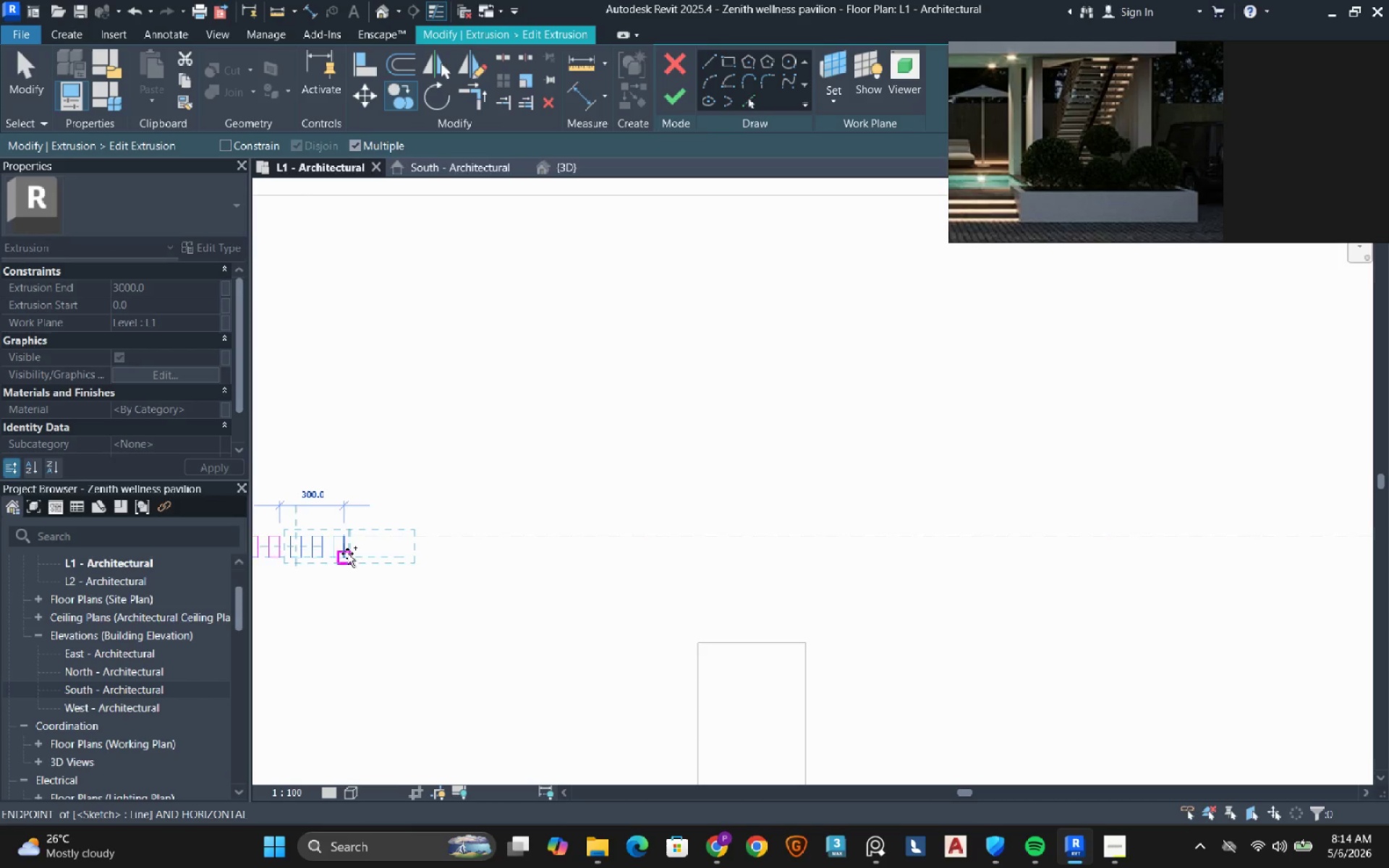 
left_click([348, 553])
 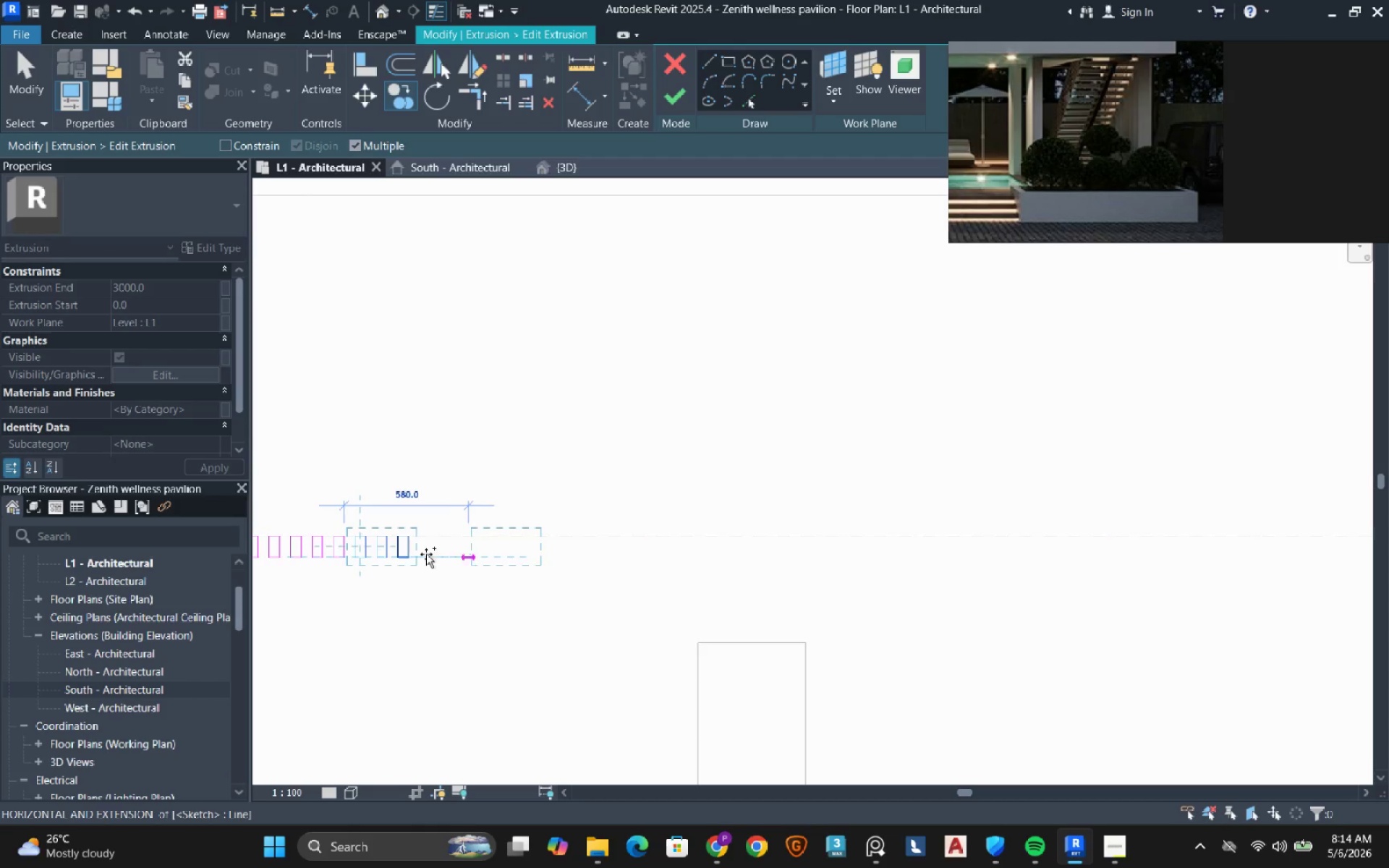 
left_click([415, 554])
 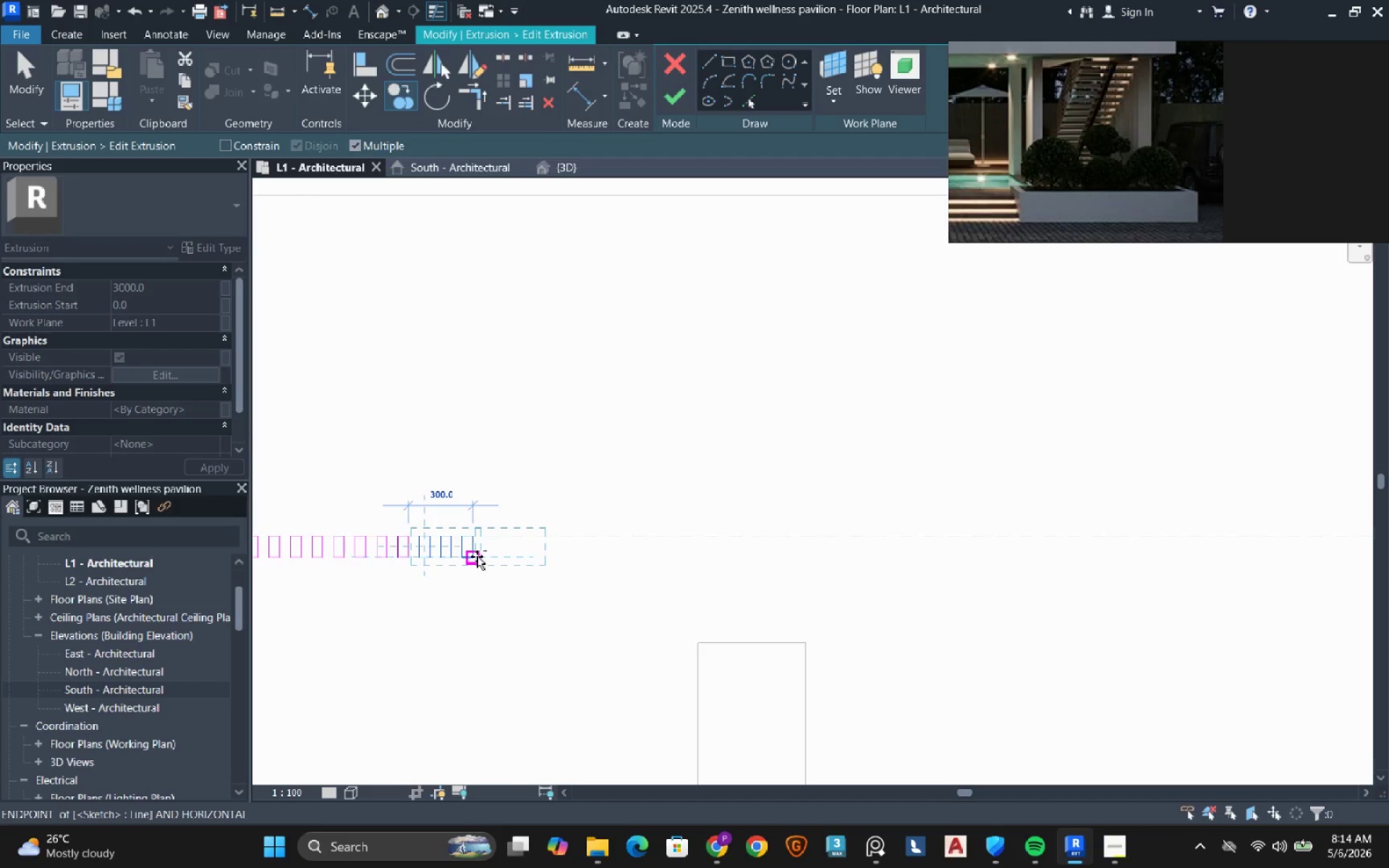 
left_click([477, 556])
 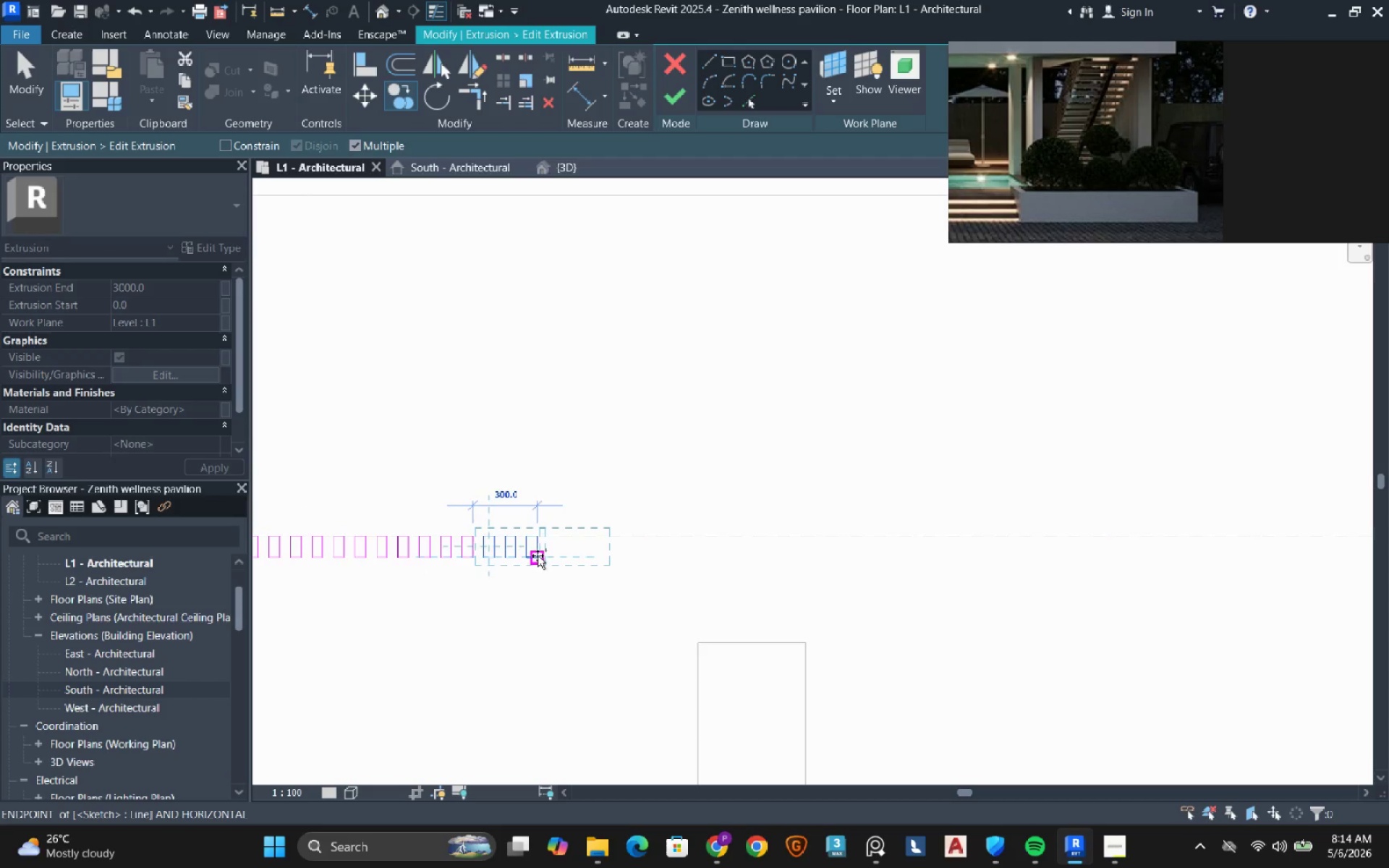 
left_click([538, 556])
 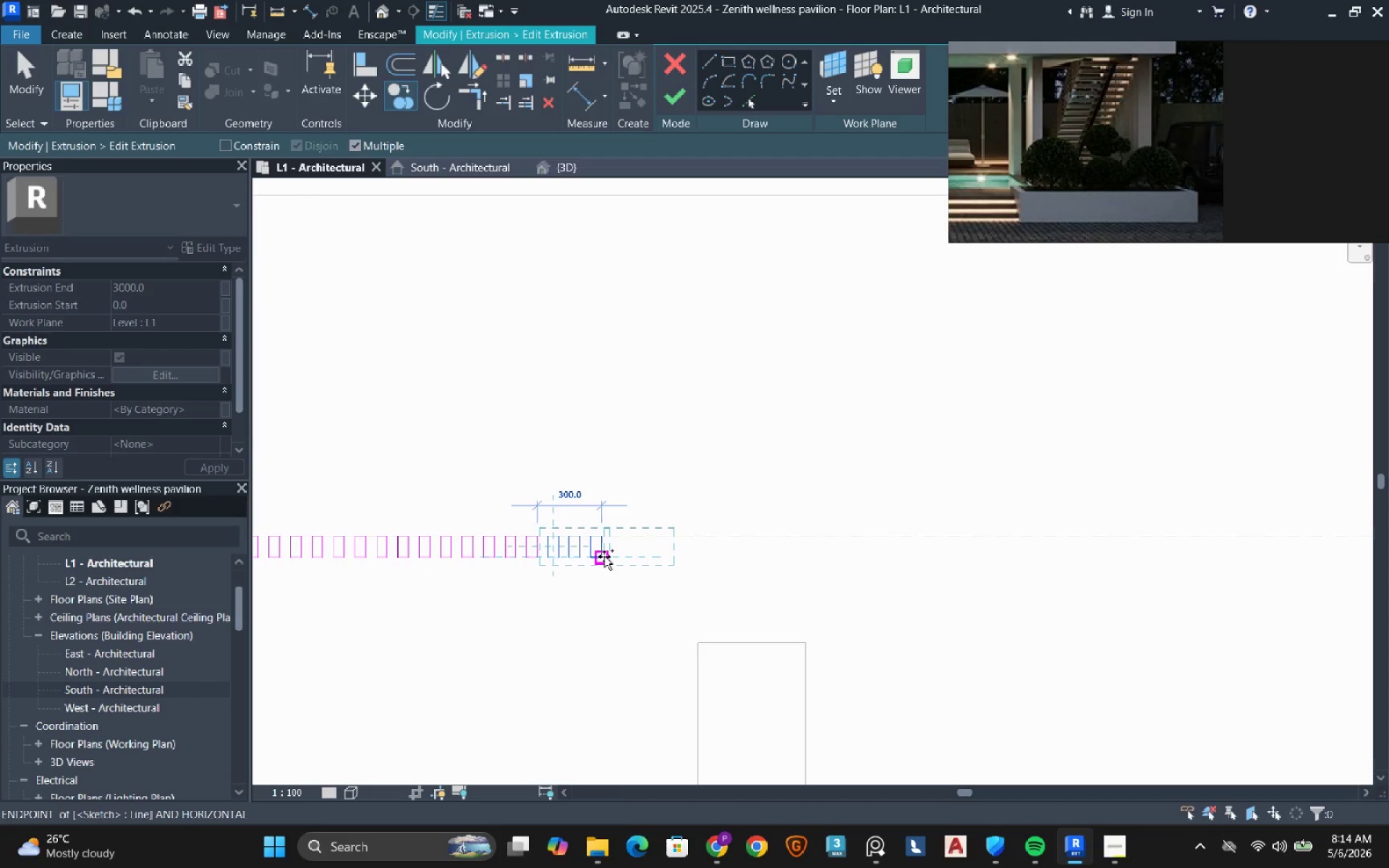 
left_click([604, 556])
 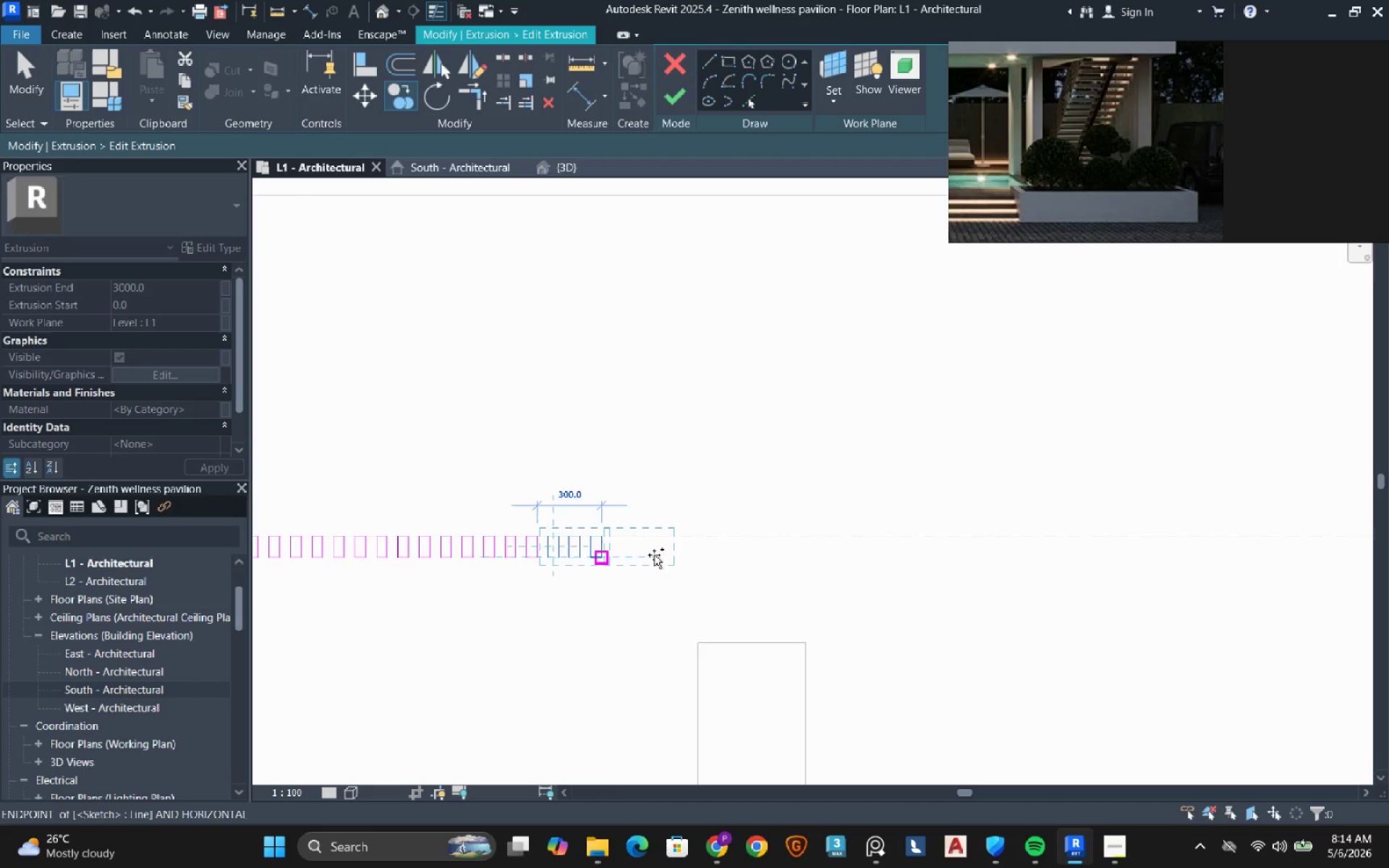 
key(Numpad1)
 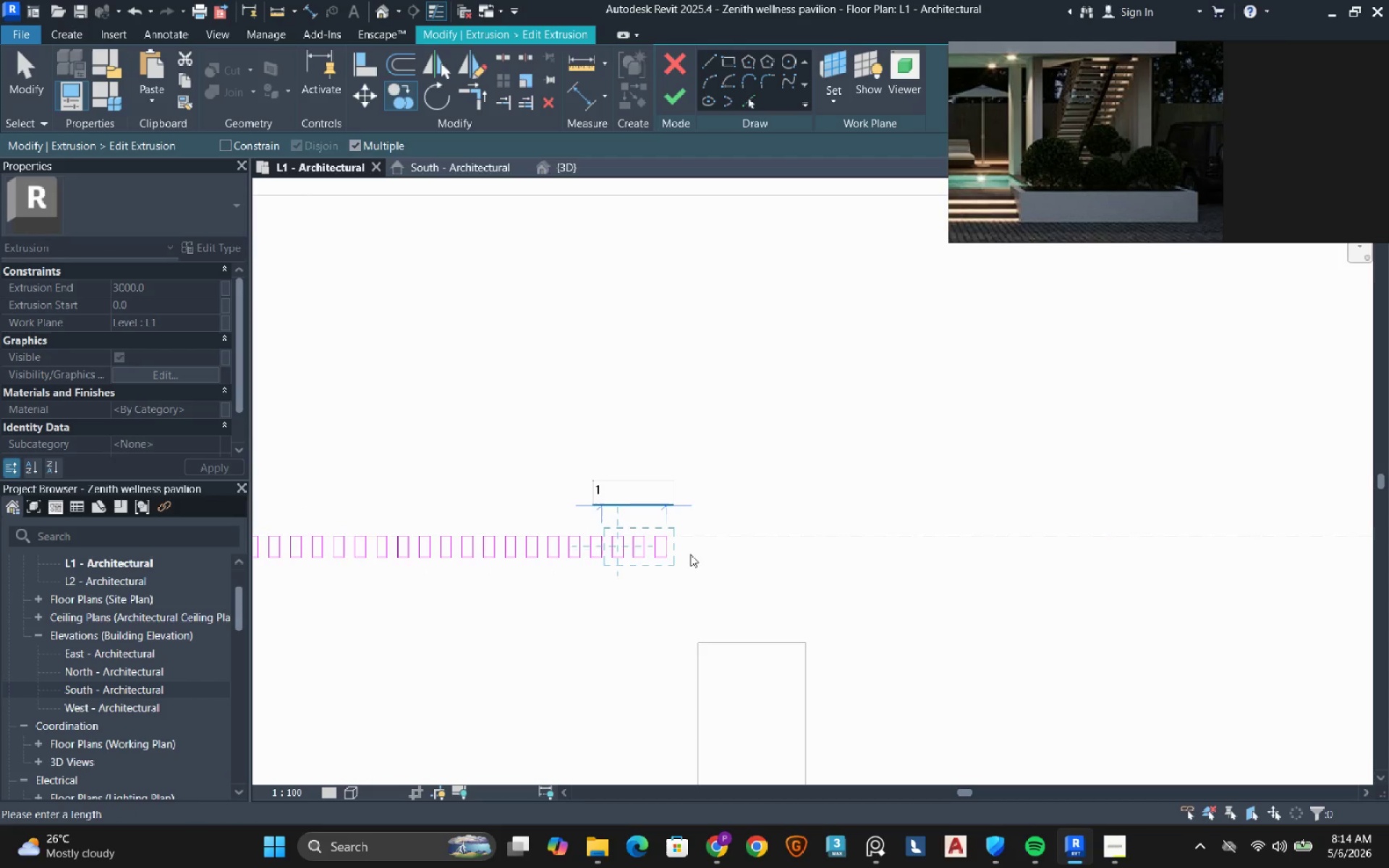 
hold_key(key=Escape, duration=21.19)
 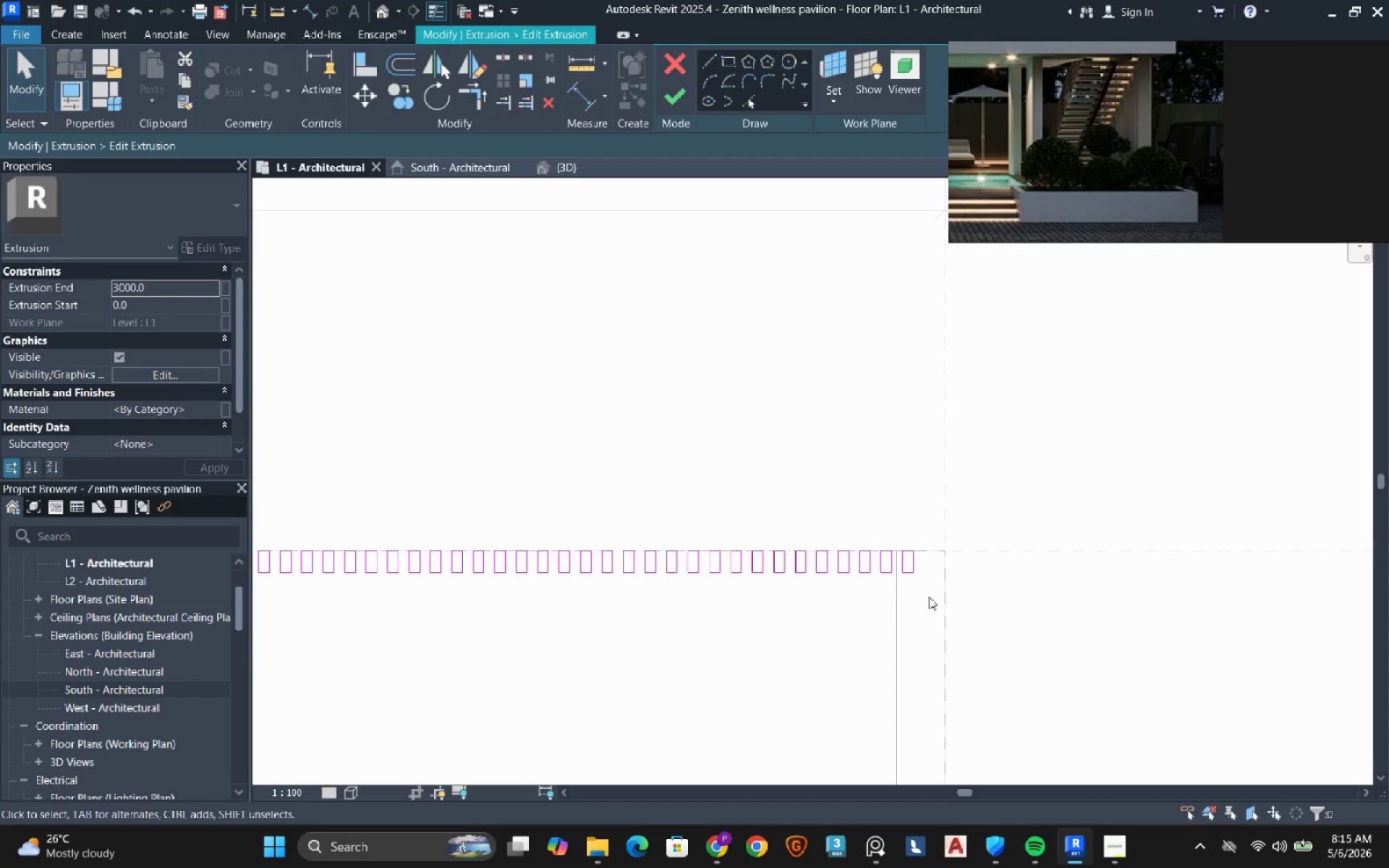 
left_click_drag(start_coordinate=[676, 575], to_coordinate=[604, 507])
 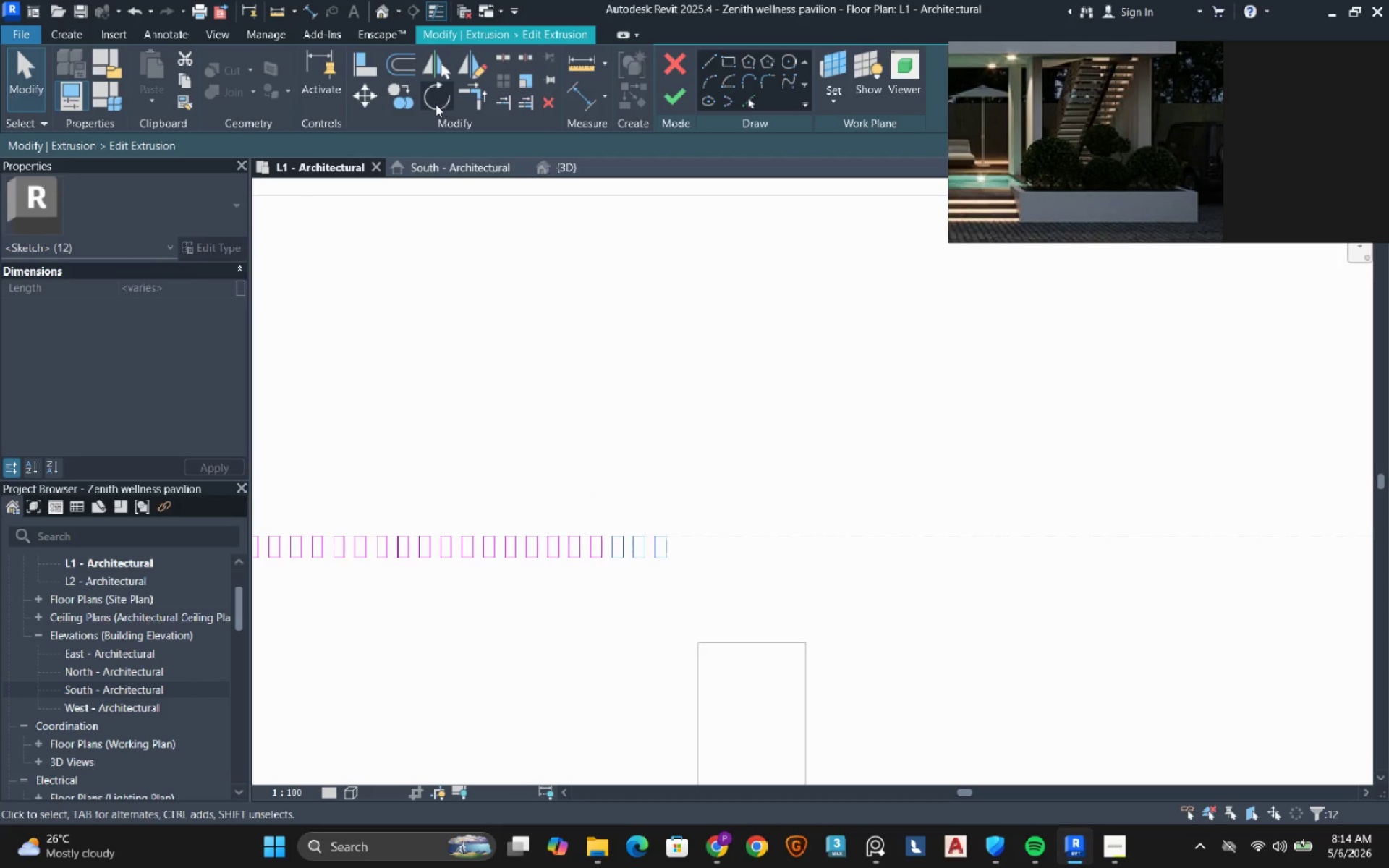 
left_click([396, 105])
 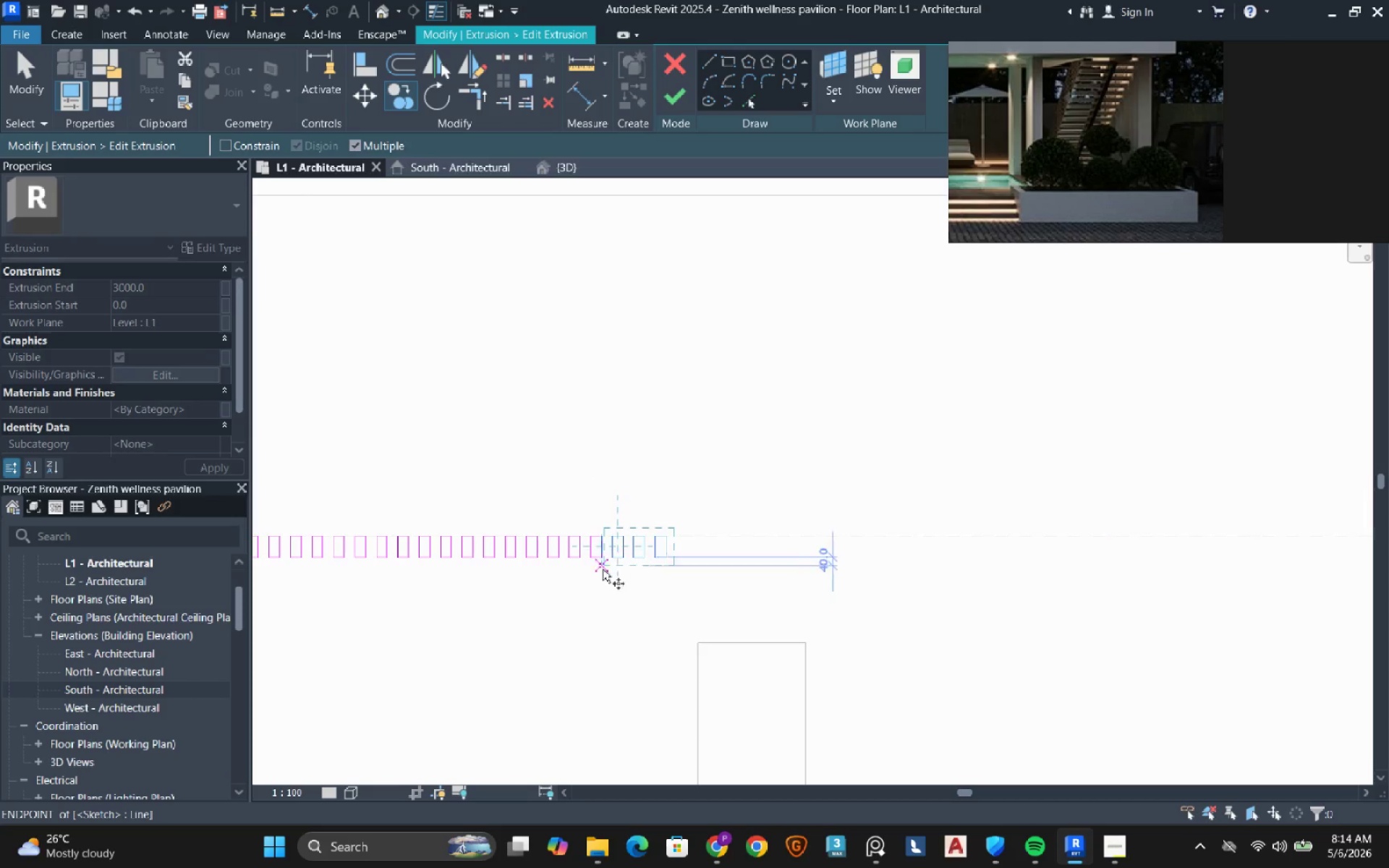 
left_click([603, 559])
 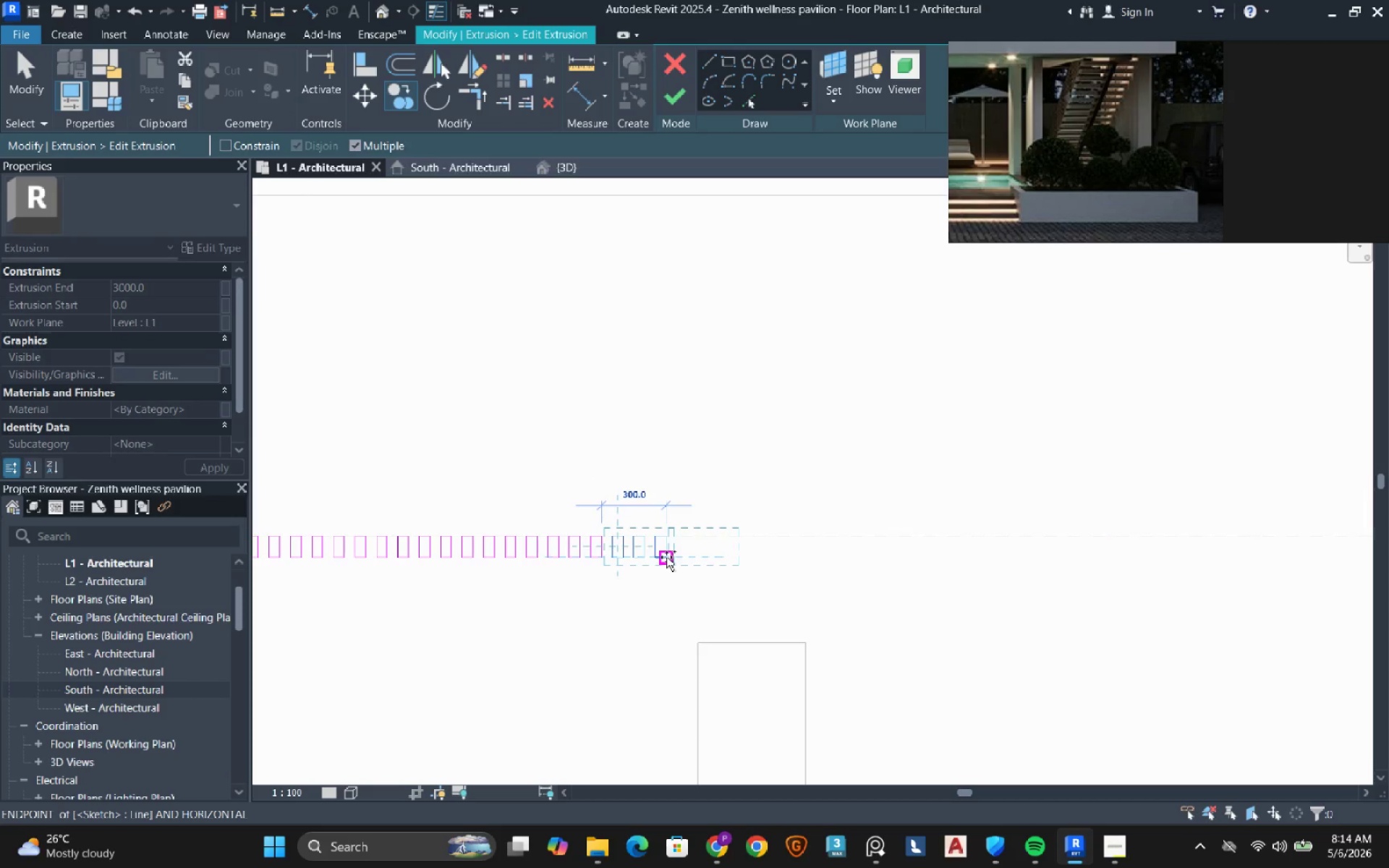 
left_click([666, 557])
 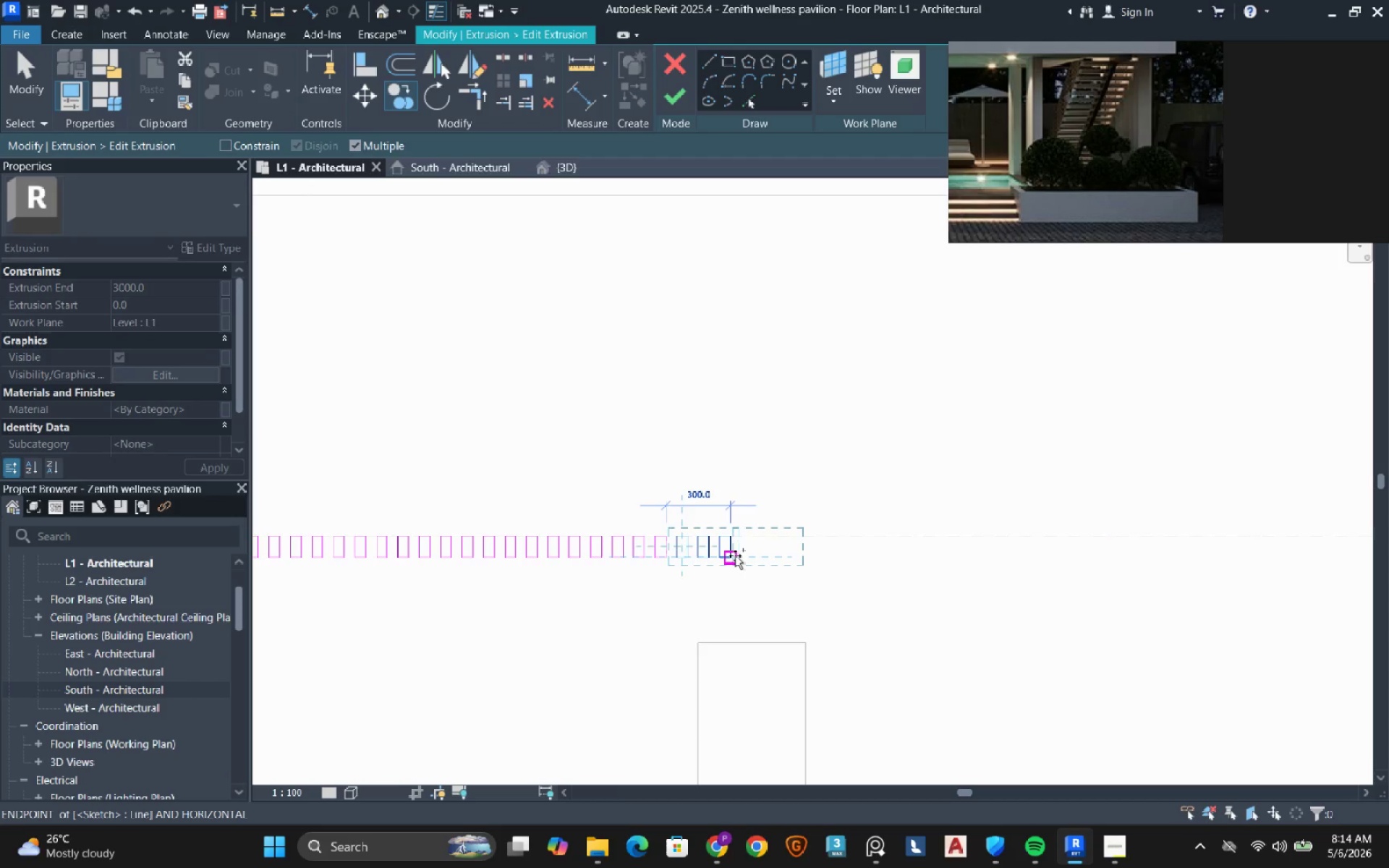 
left_click([735, 556])
 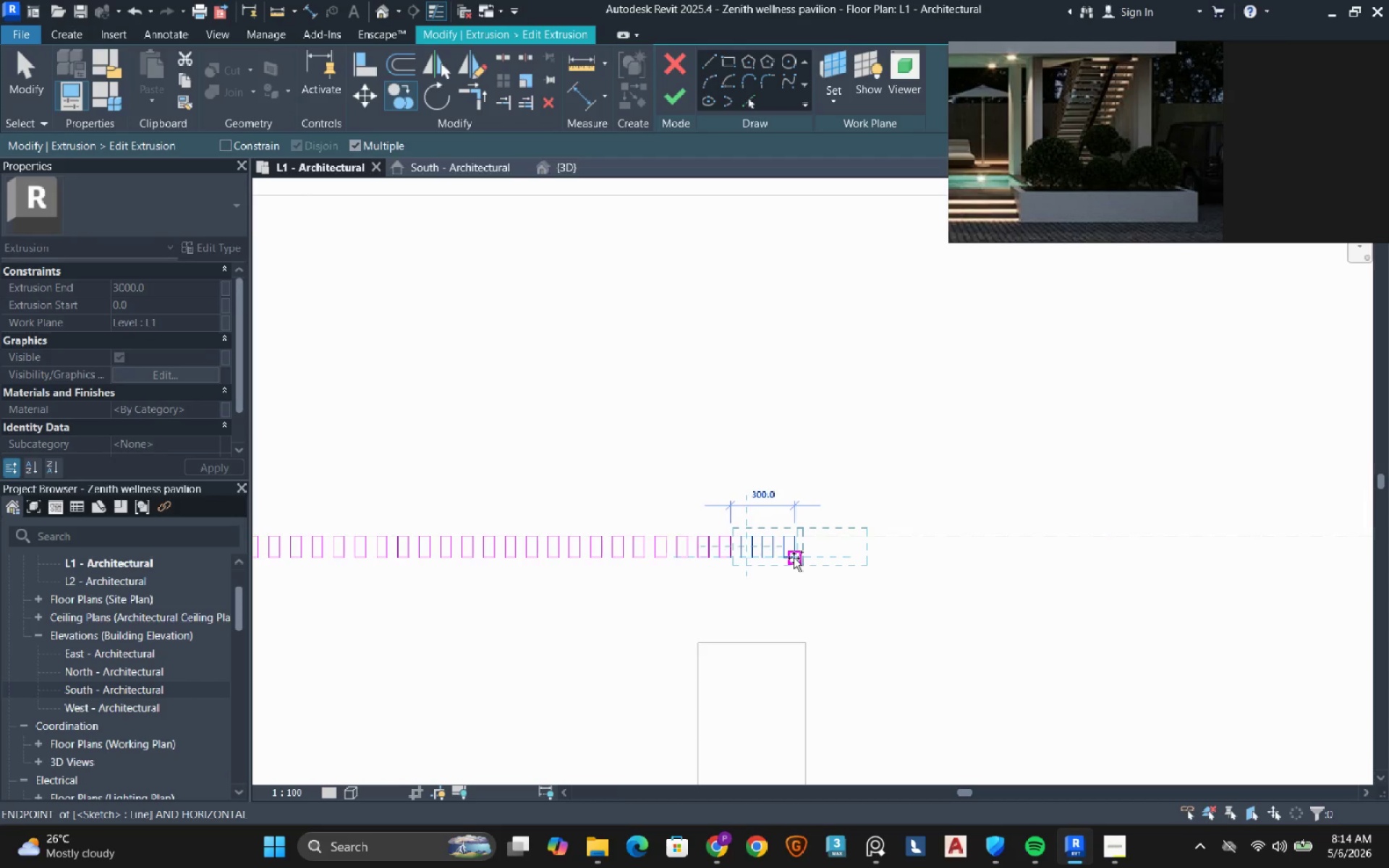 
left_click([794, 558])
 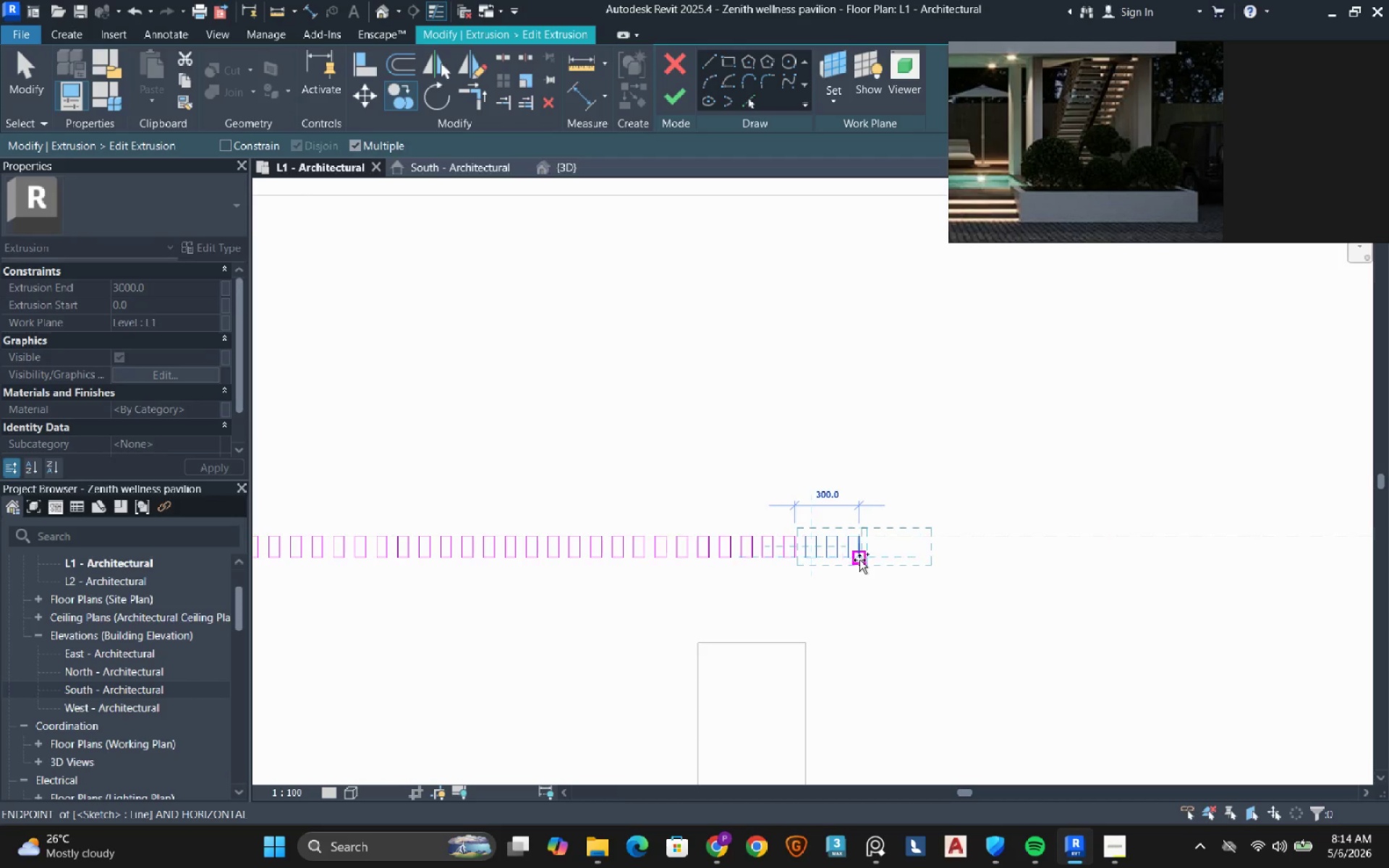 
left_click([859, 560])
 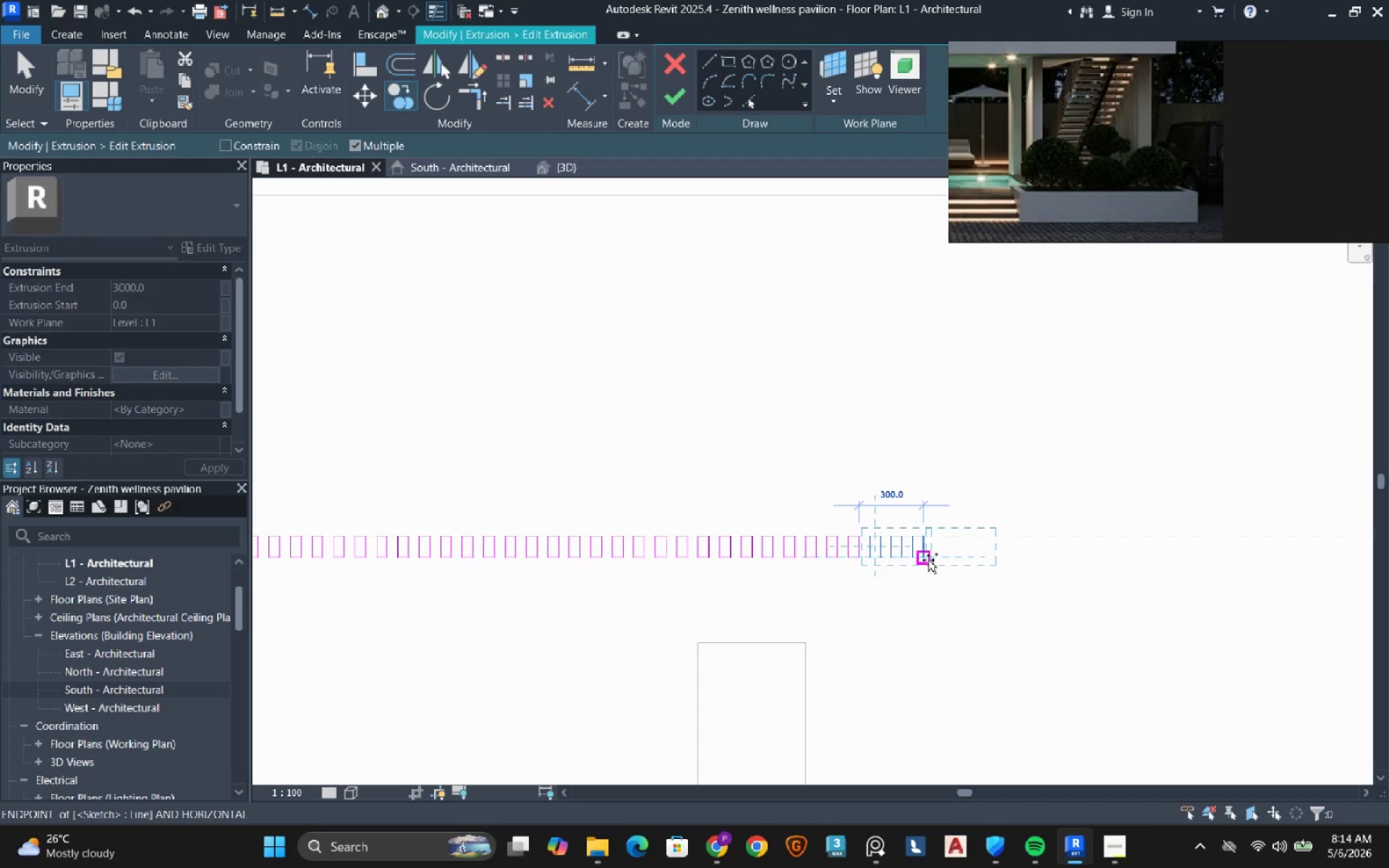 
left_click([928, 560])
 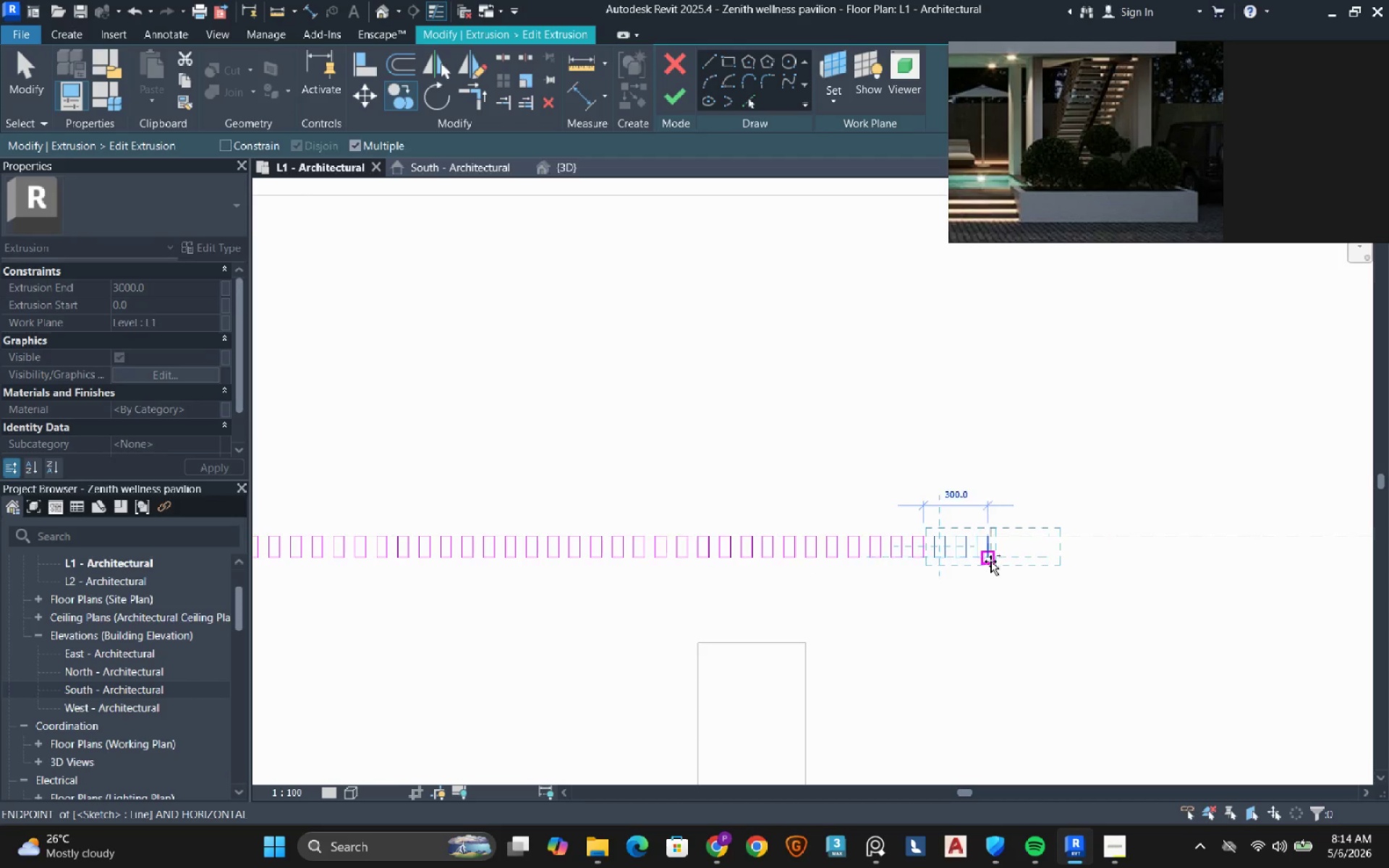 
left_click([990, 561])
 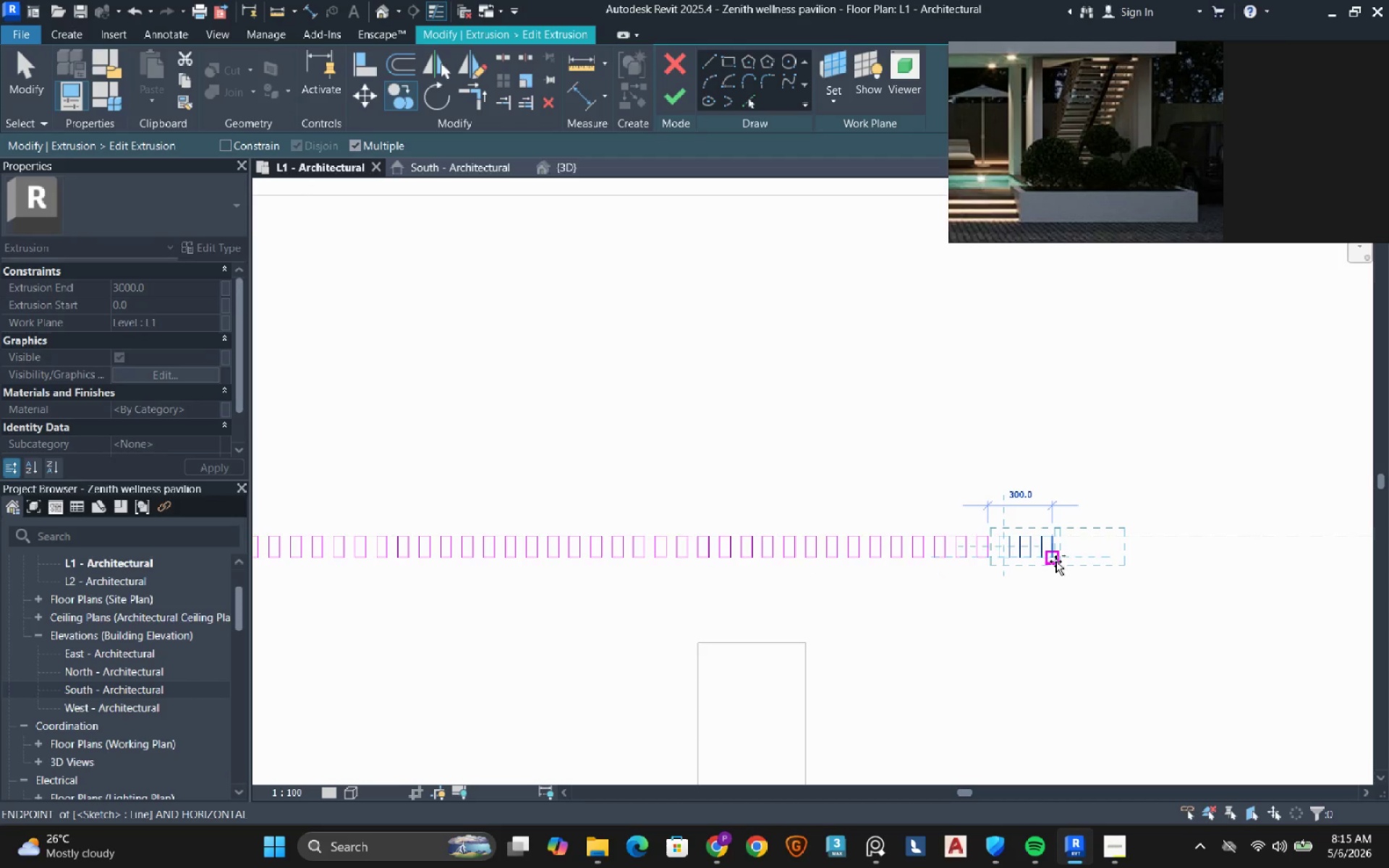 
left_click([1055, 561])
 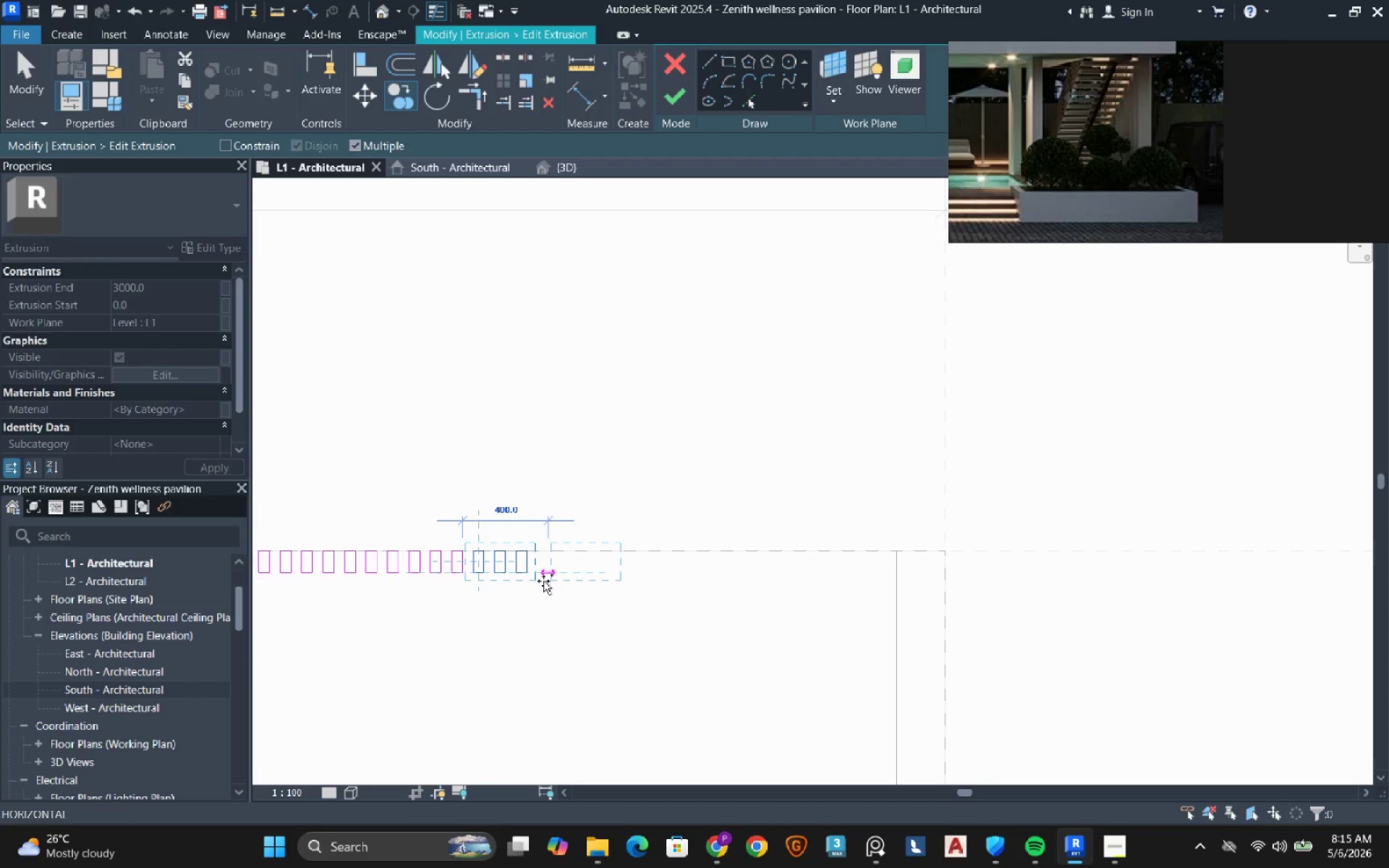 
left_click([531, 578])
 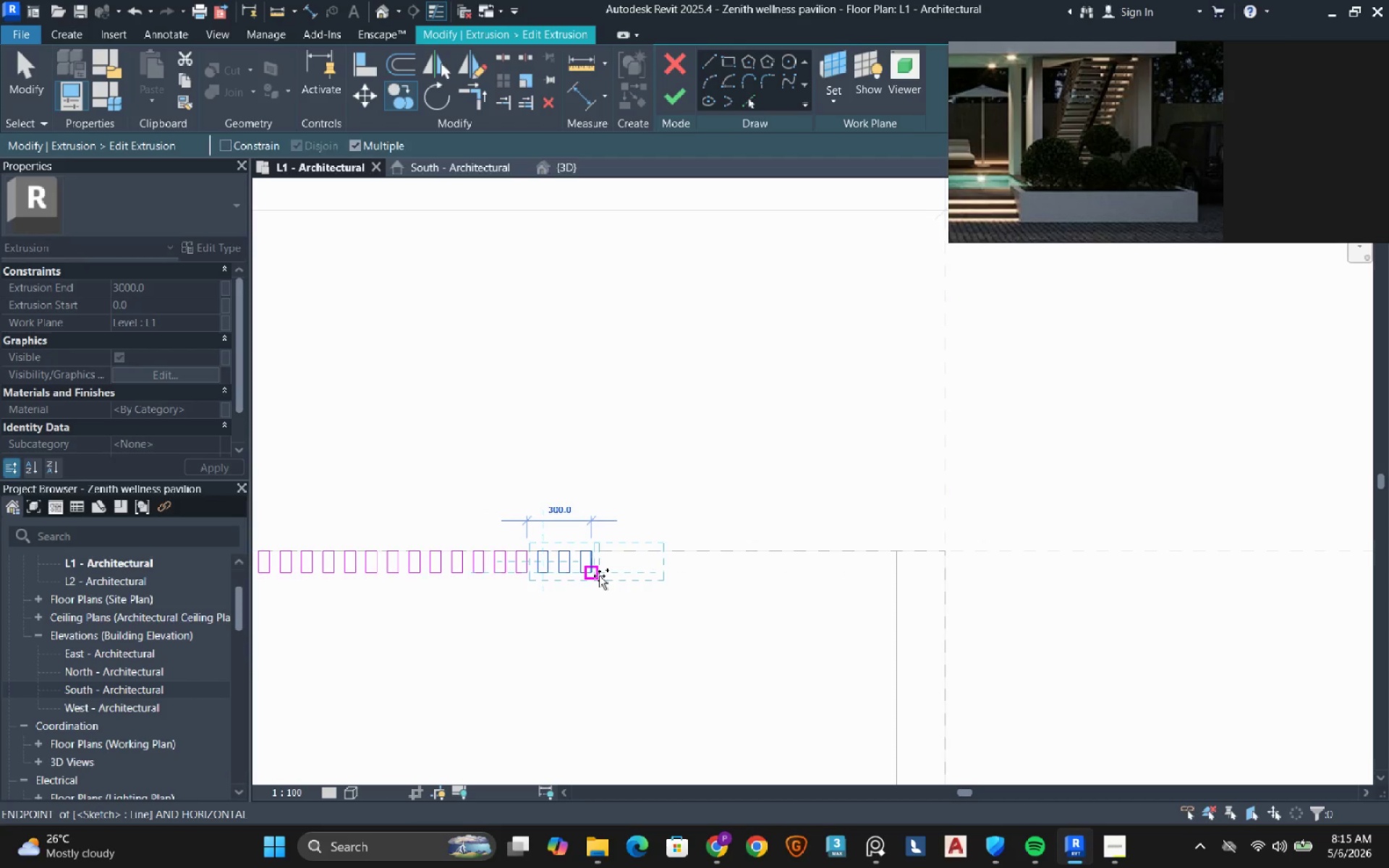 
left_click([599, 576])
 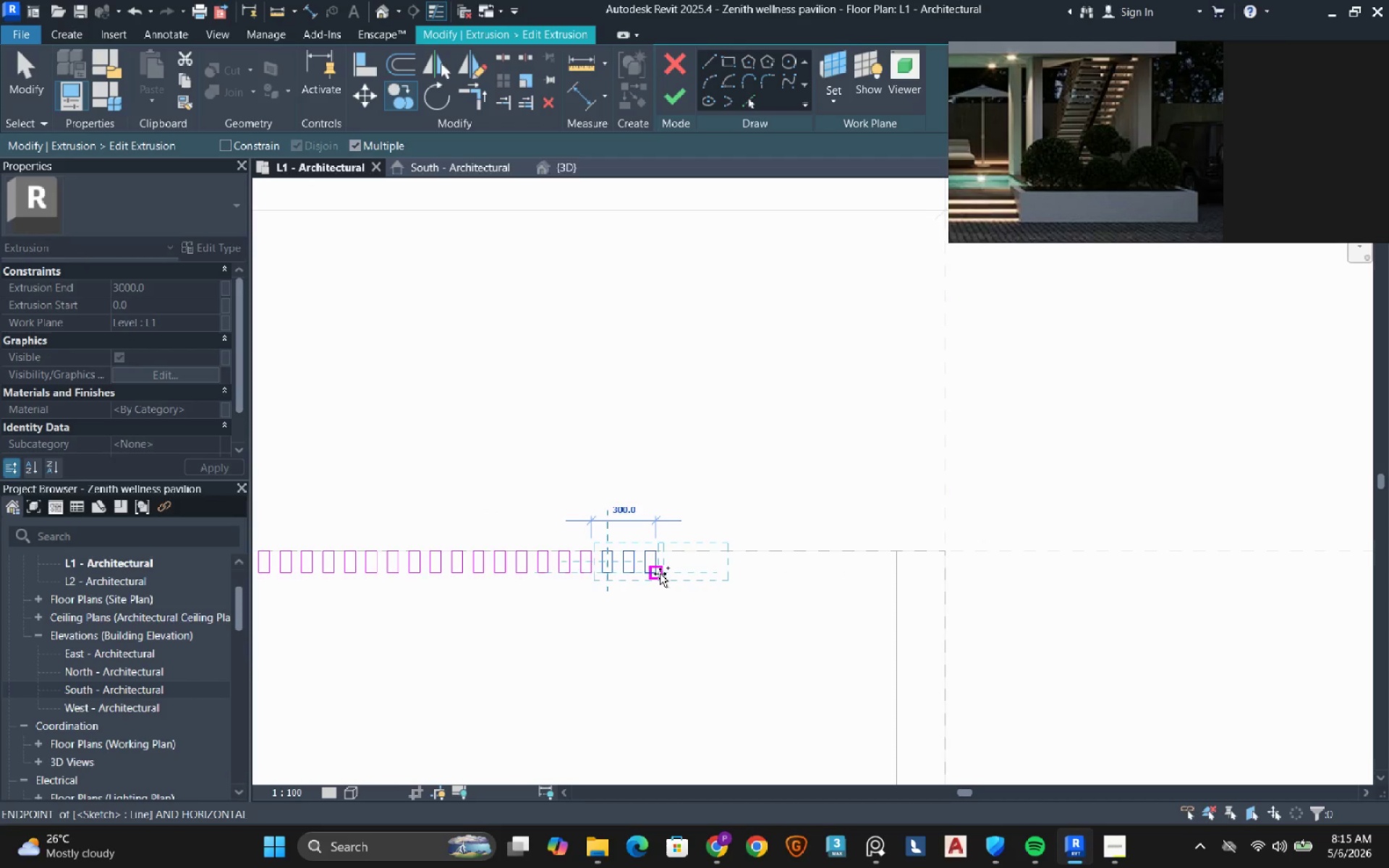 
left_click([660, 574])
 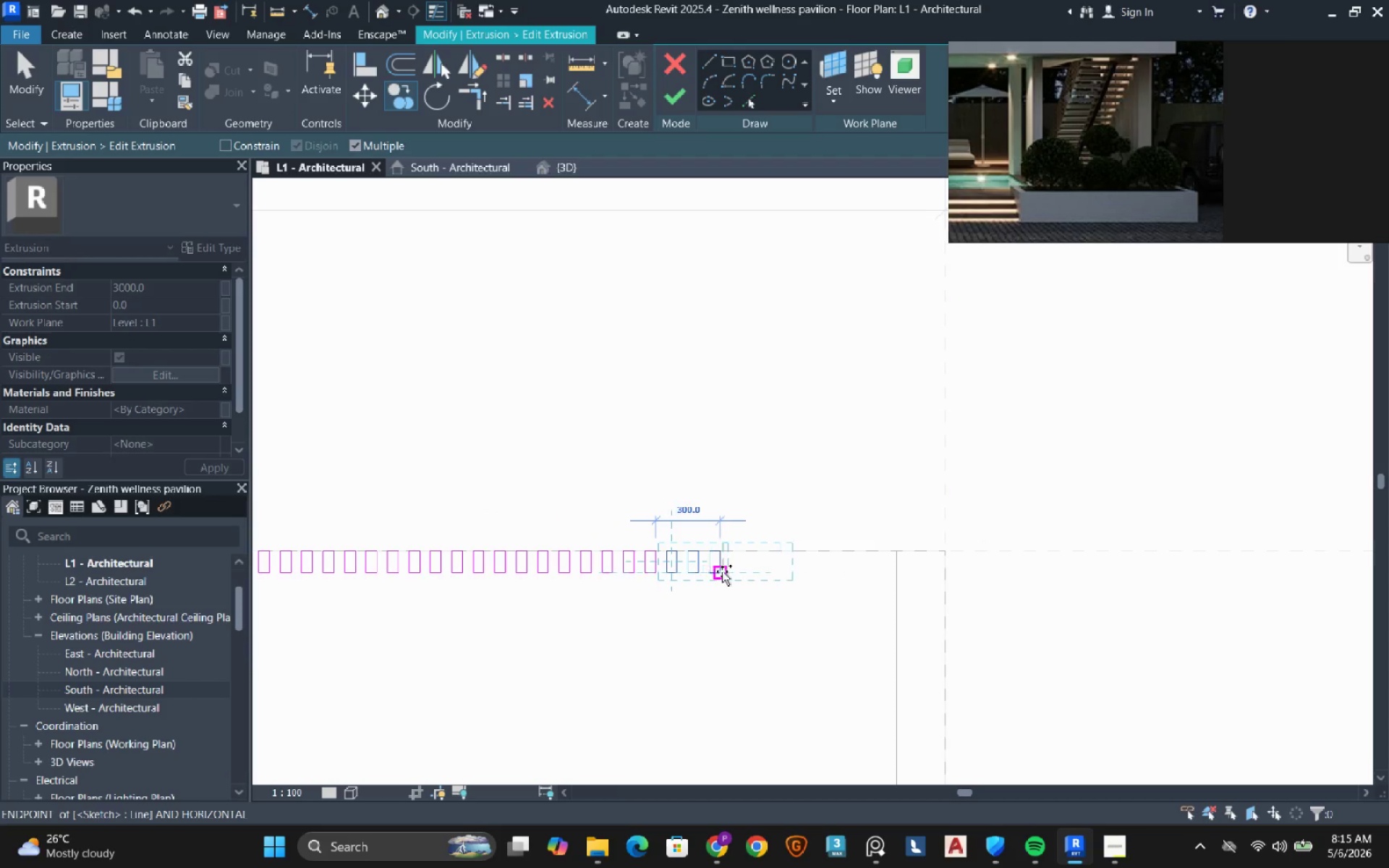 
left_click([723, 571])
 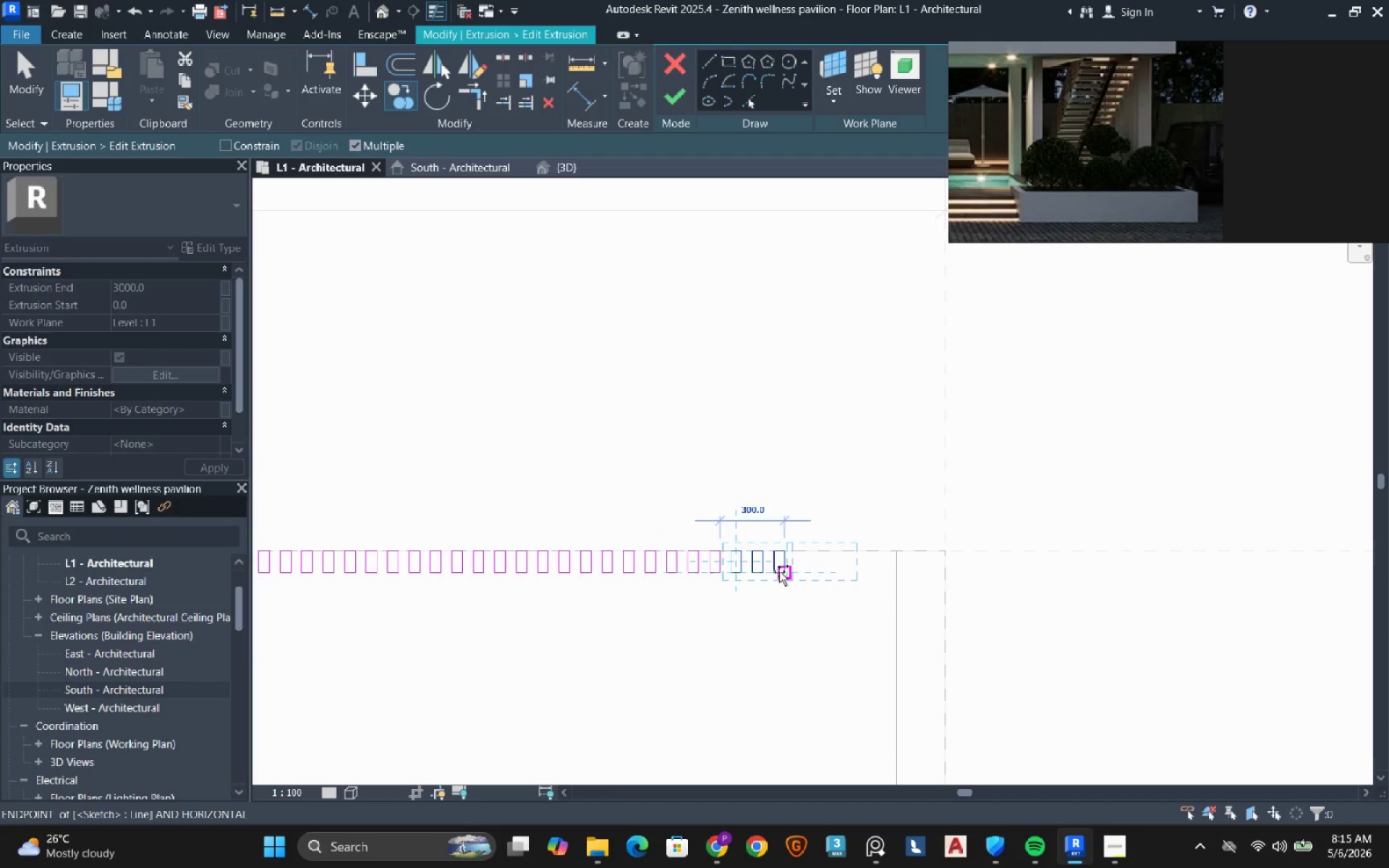 
left_click([780, 571])
 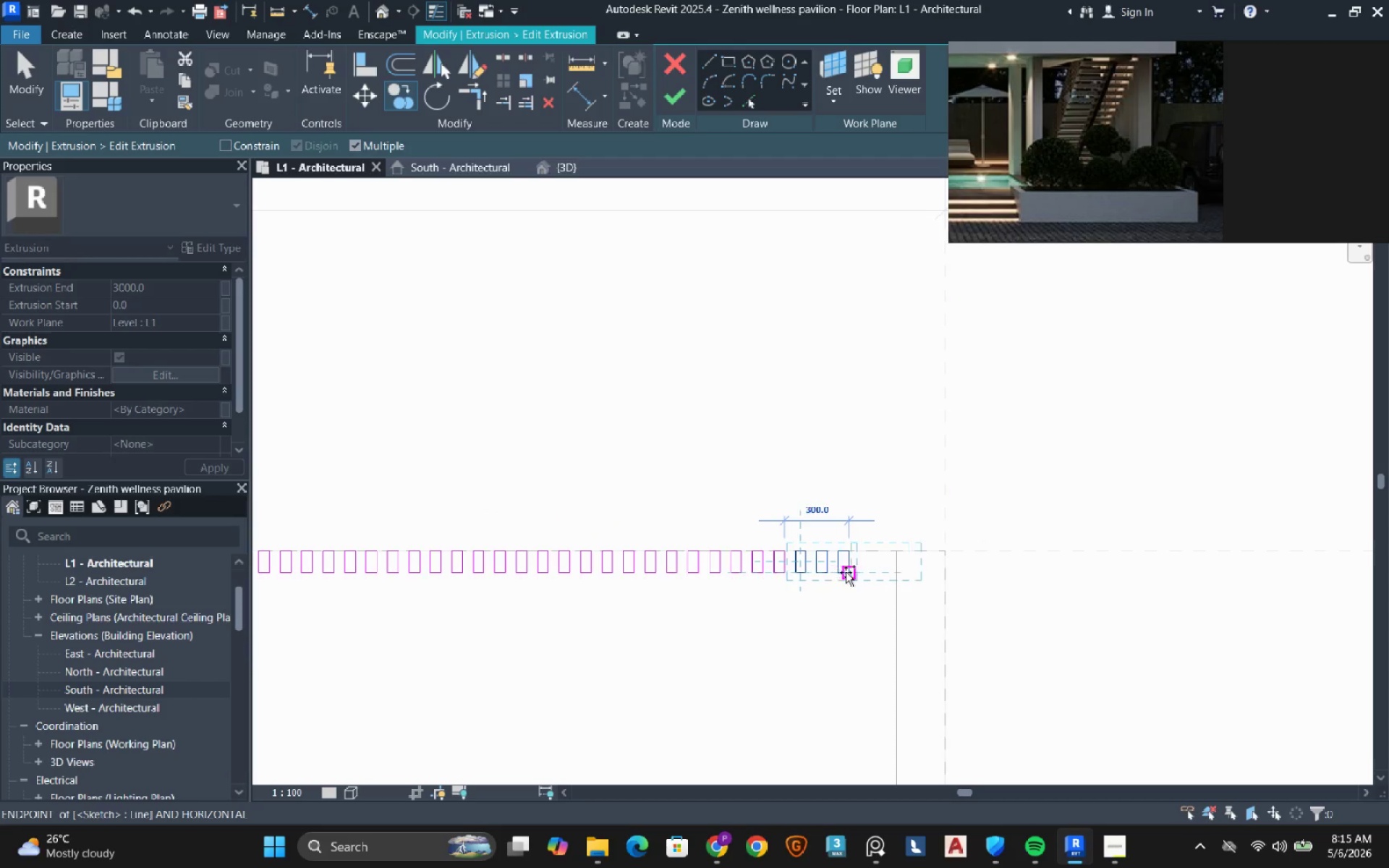 
left_click([847, 572])
 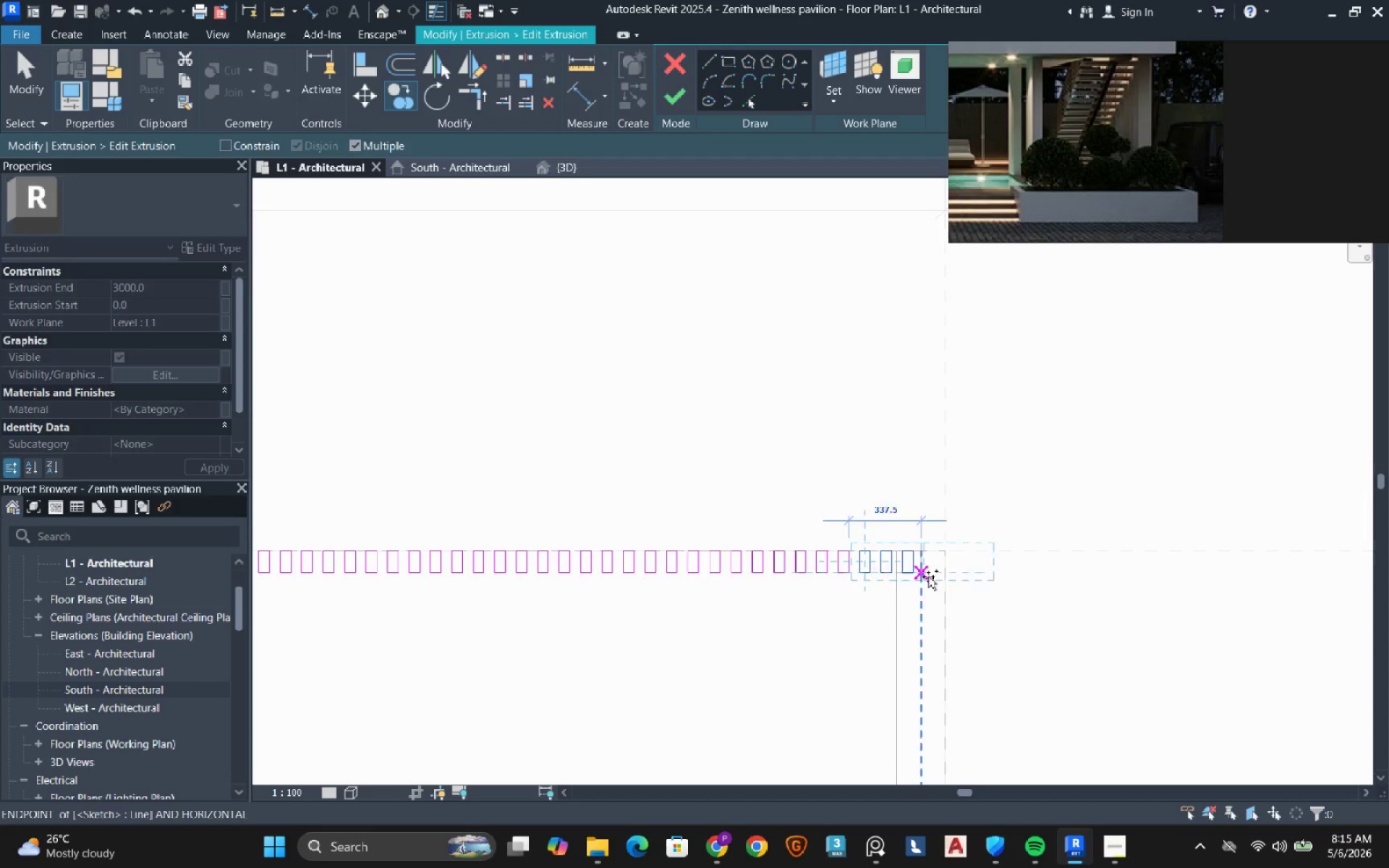 
key(Escape)
 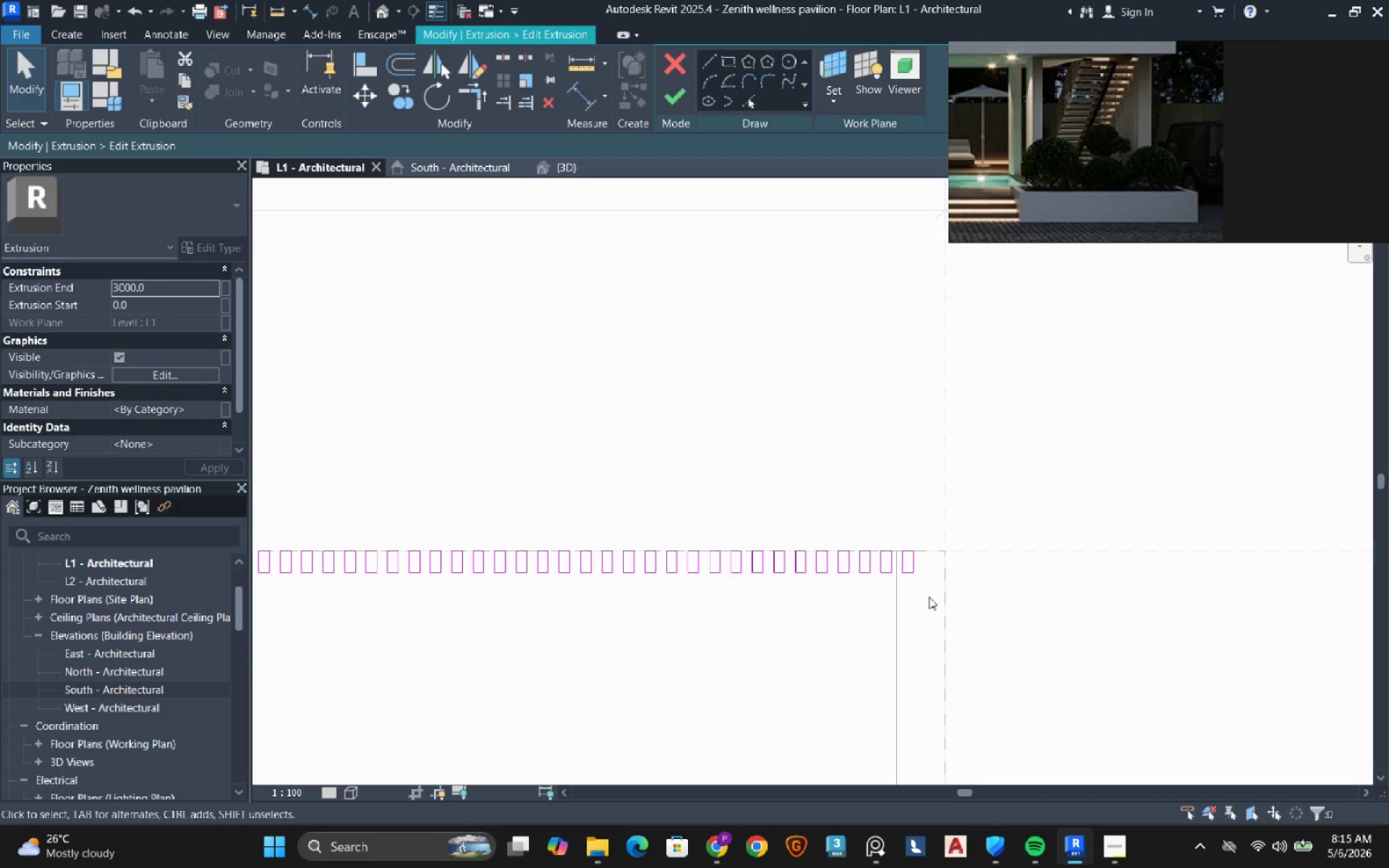 
left_click_drag(start_coordinate=[929, 597], to_coordinate=[895, 530])
 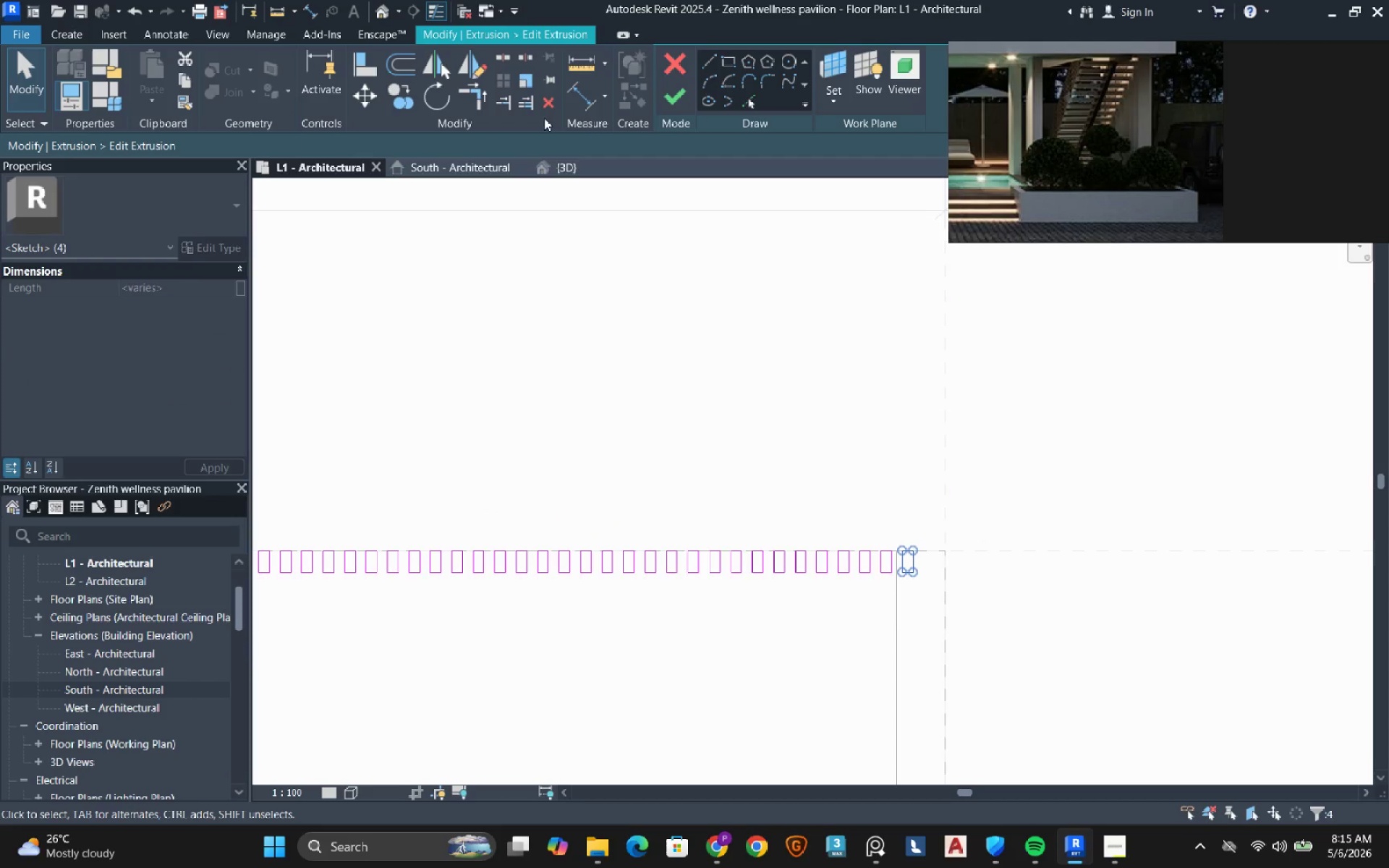 
left_click([546, 108])
 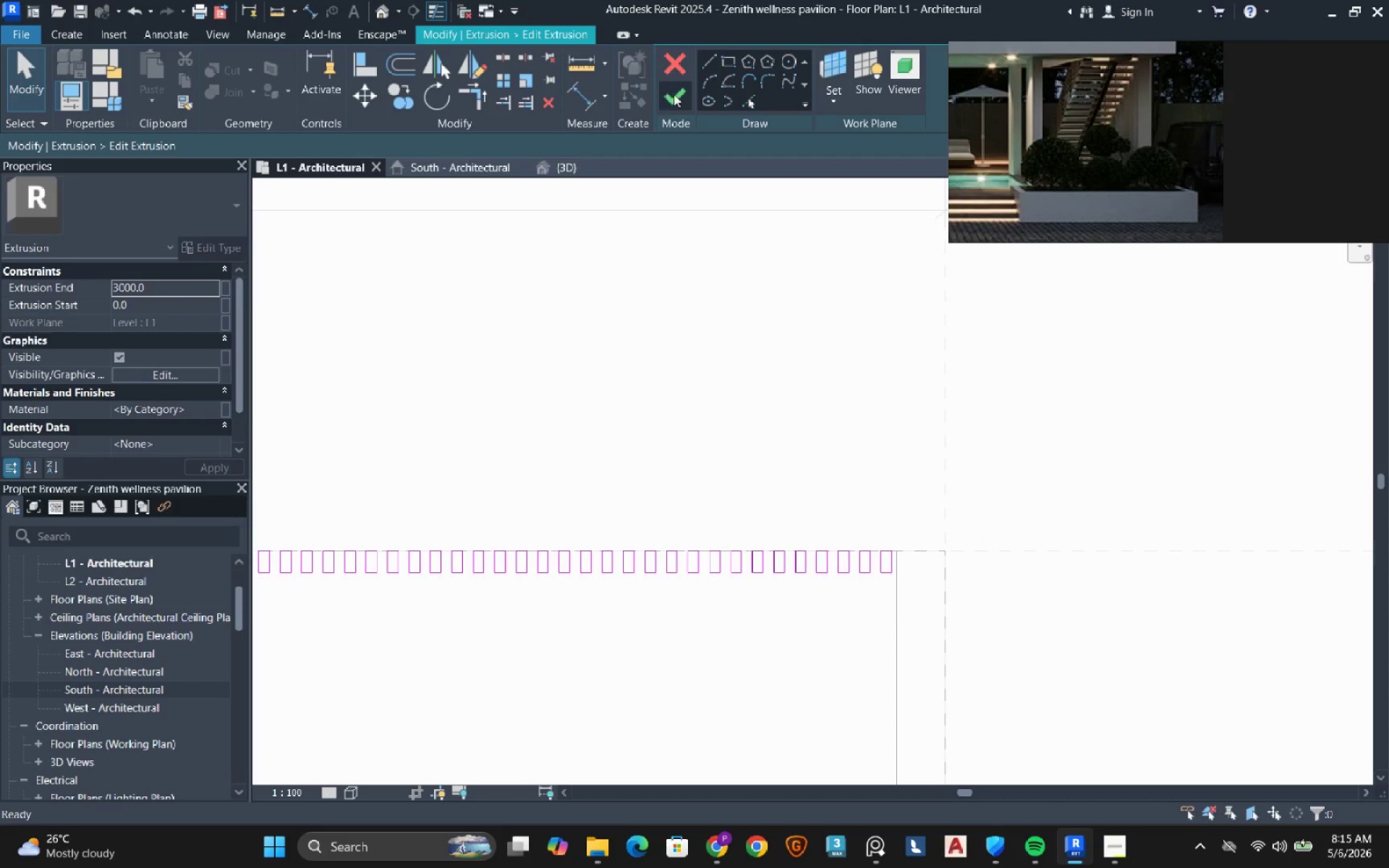 
left_click([681, 92])
 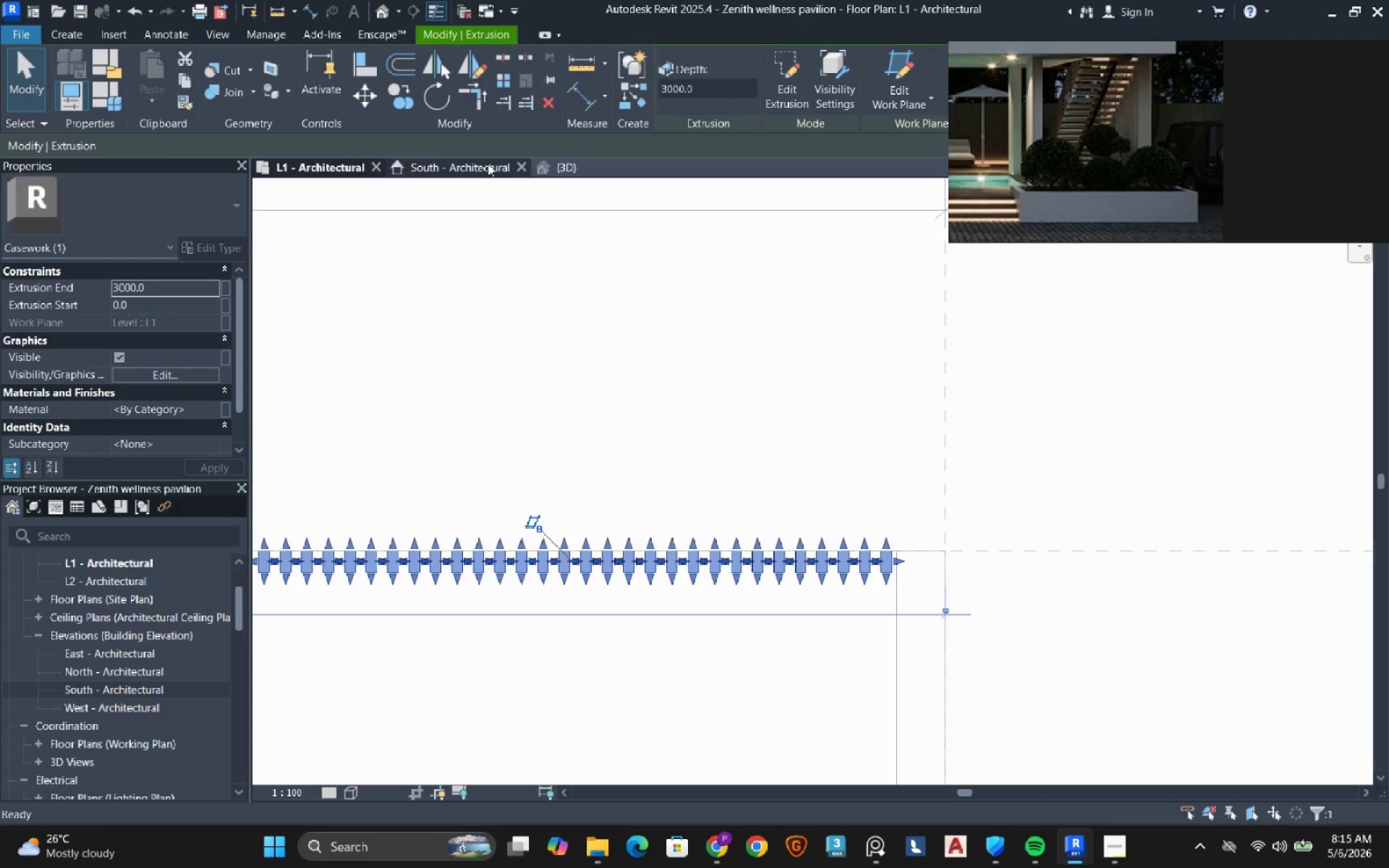 
left_click([488, 163])
 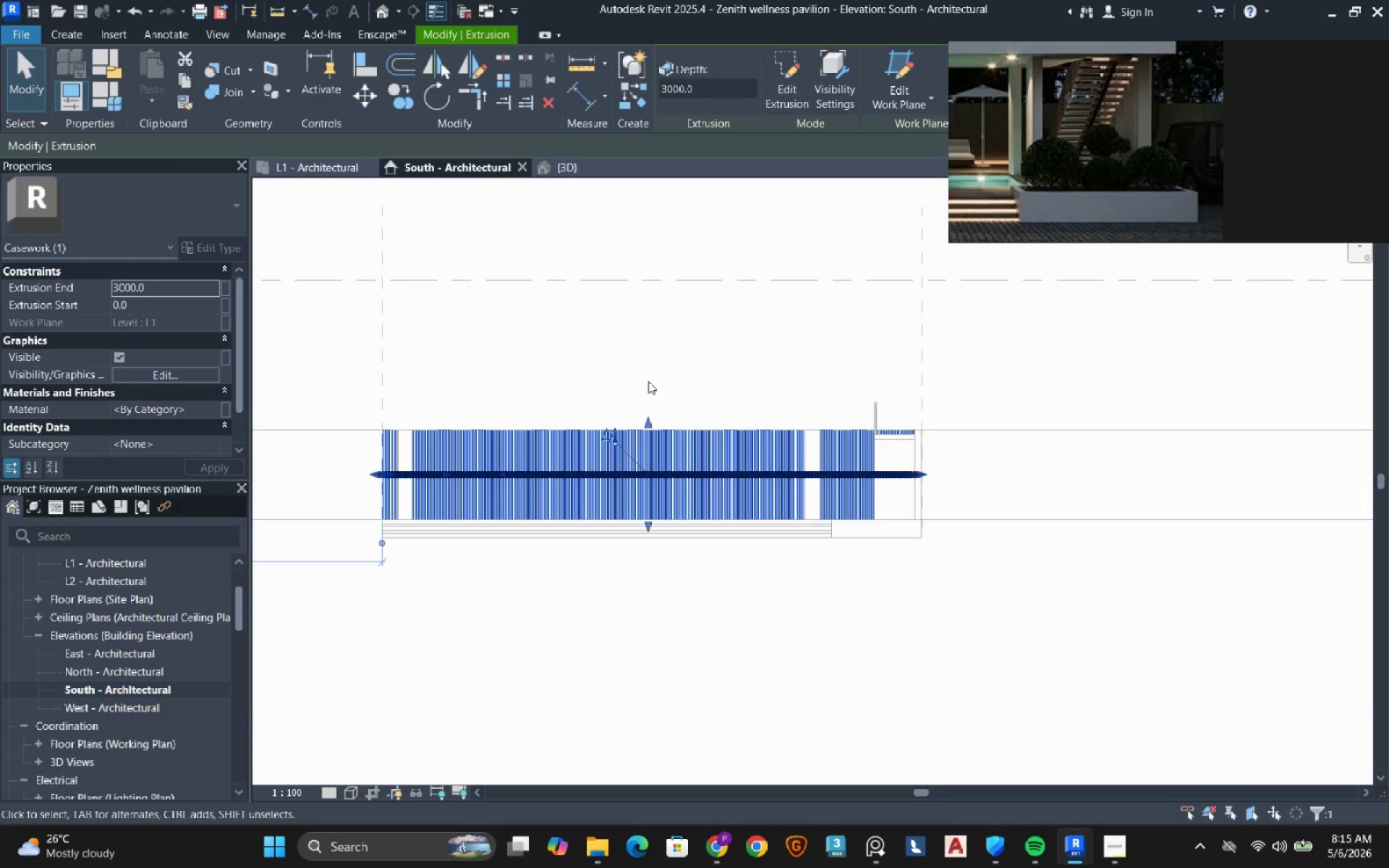 
left_click([573, 313])
 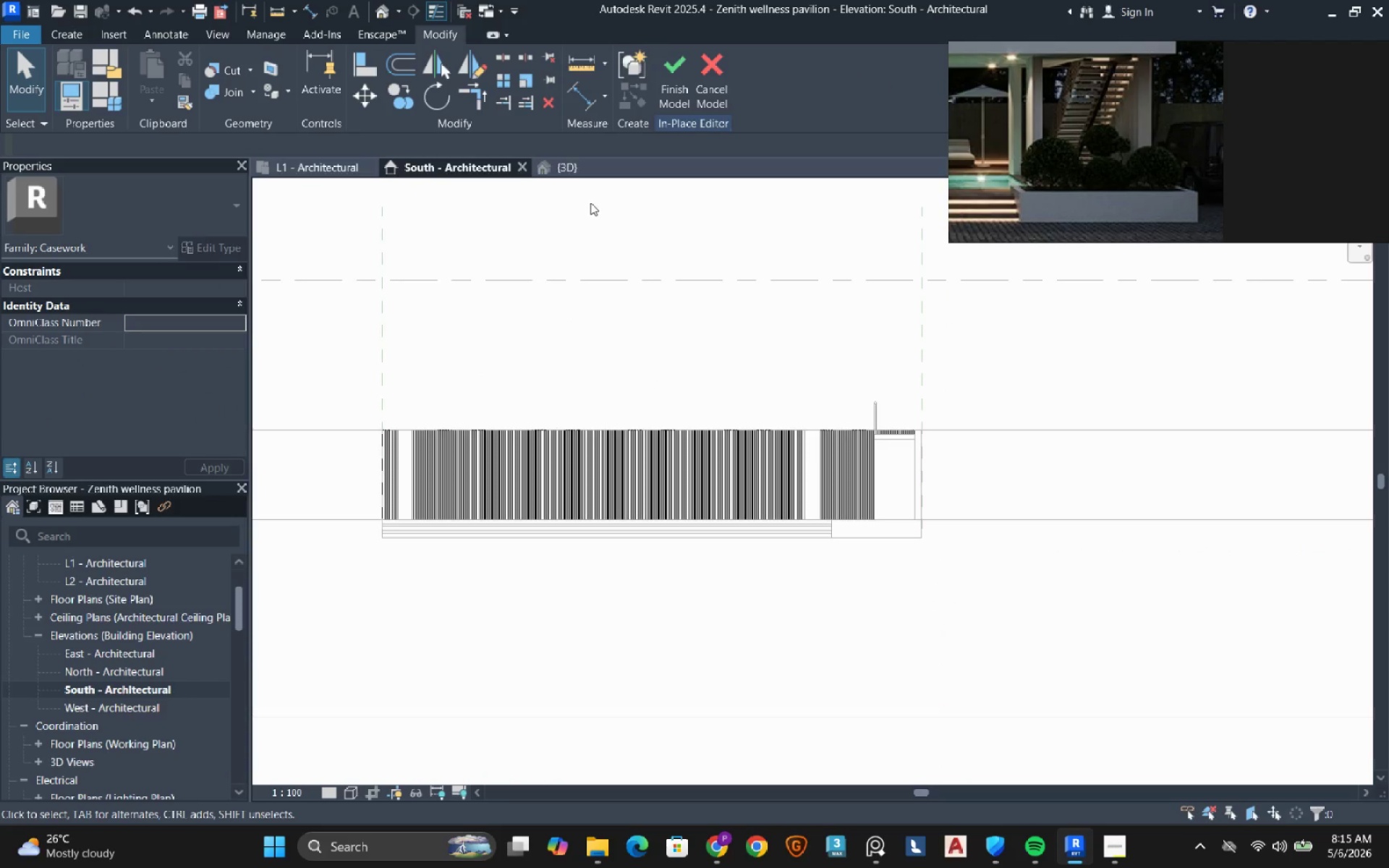 
left_click([566, 172])
 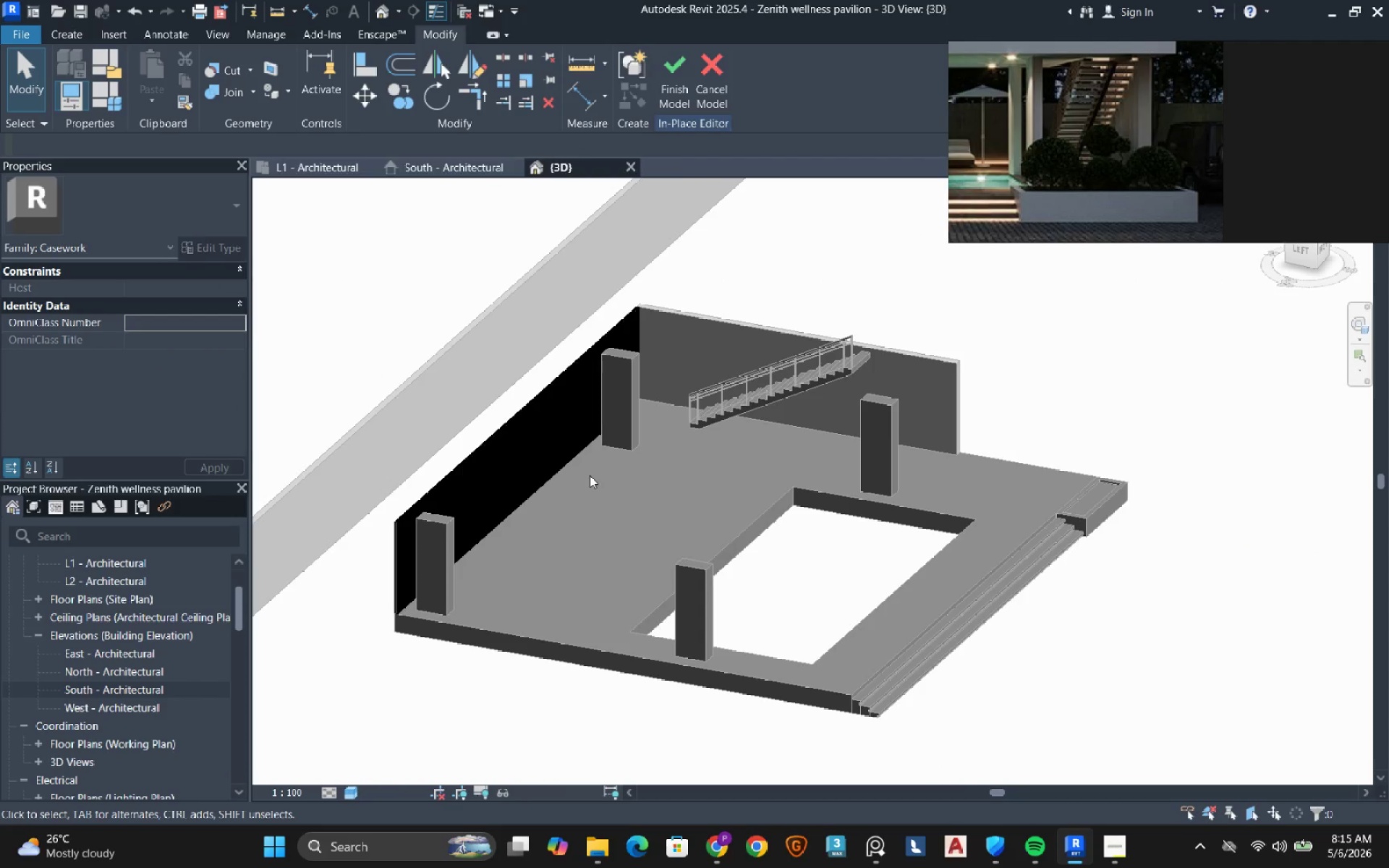 
hold_key(key=ShiftRight, duration=3.3)
 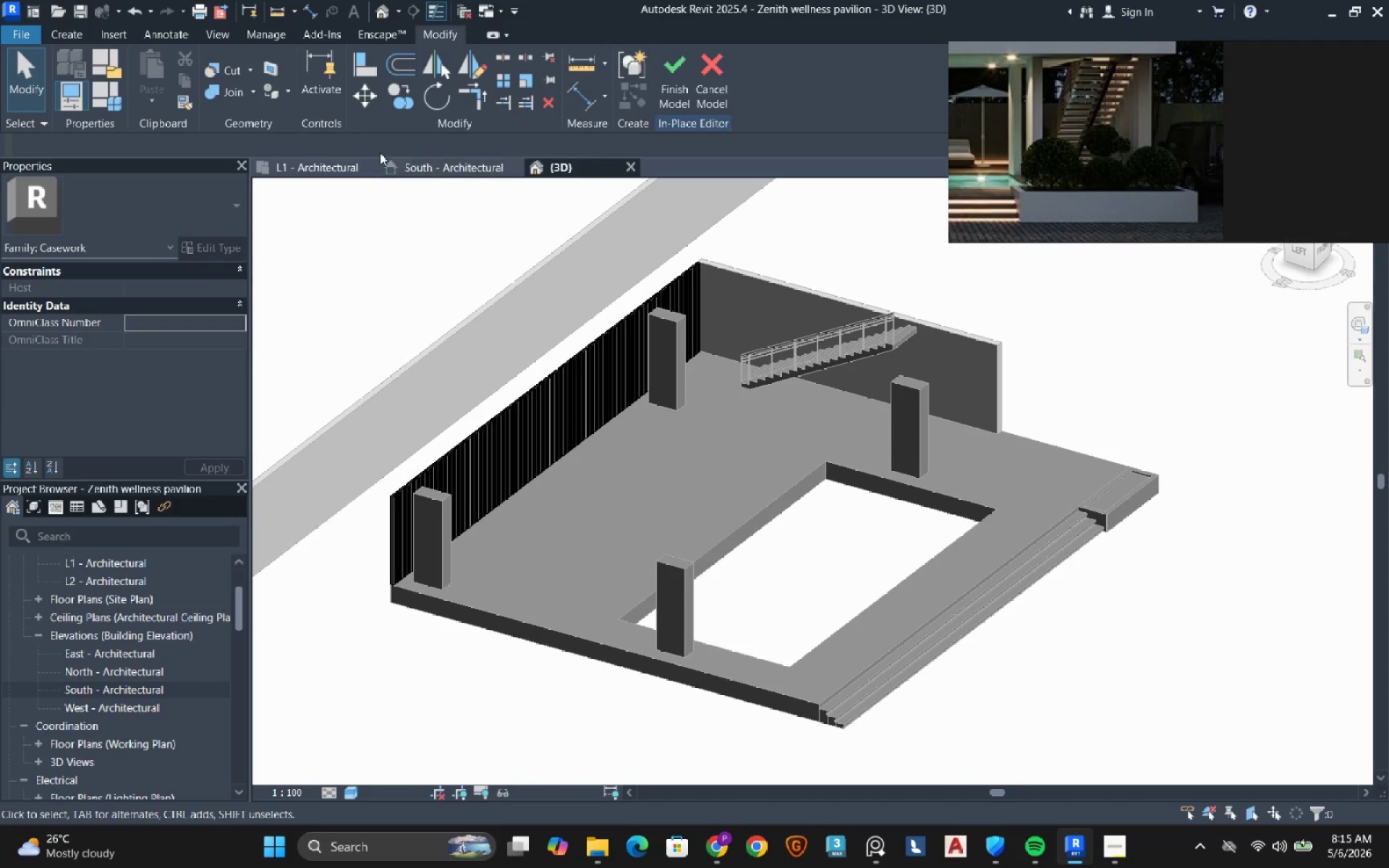 
left_click([312, 166])
 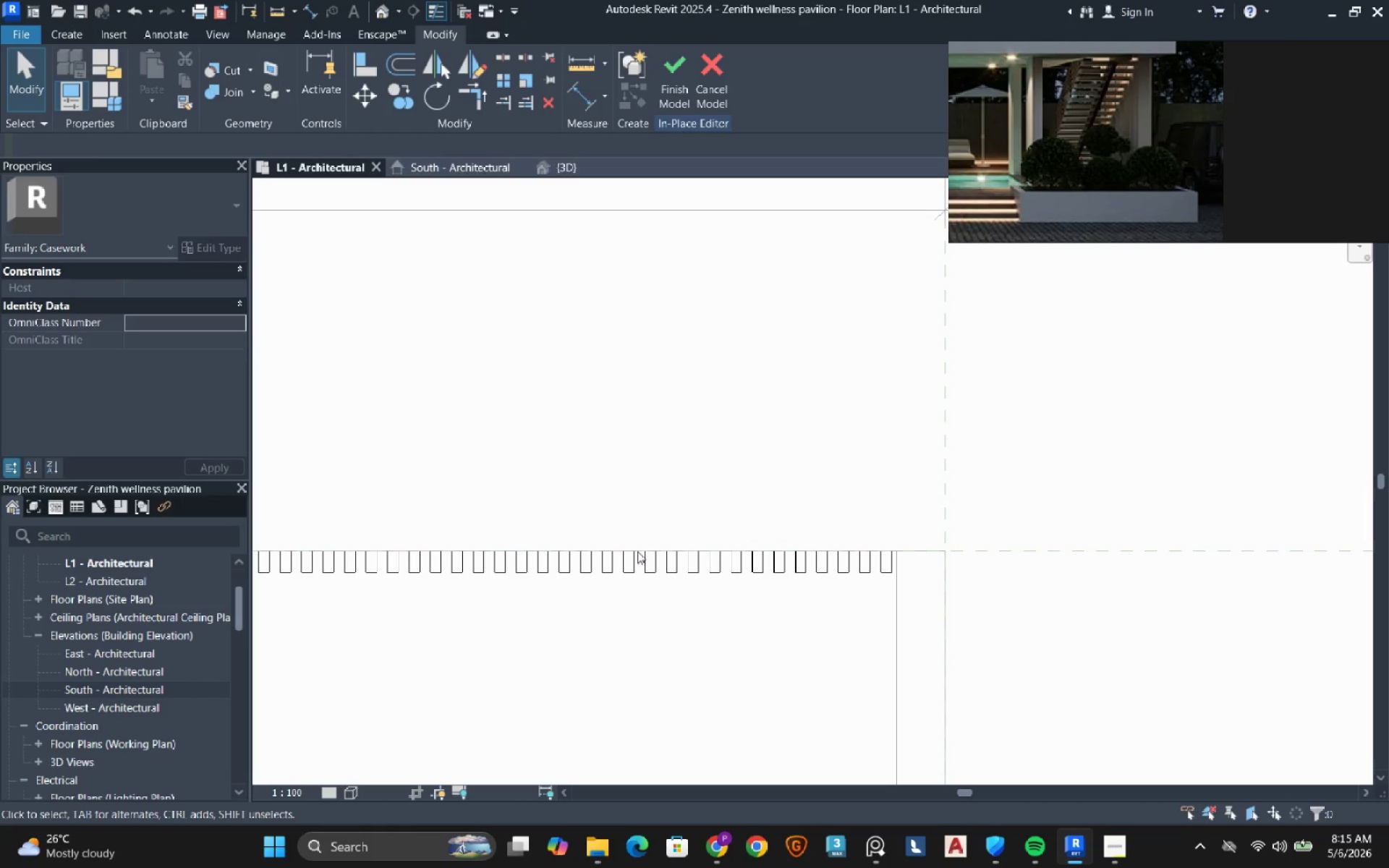 
left_click([633, 559])
 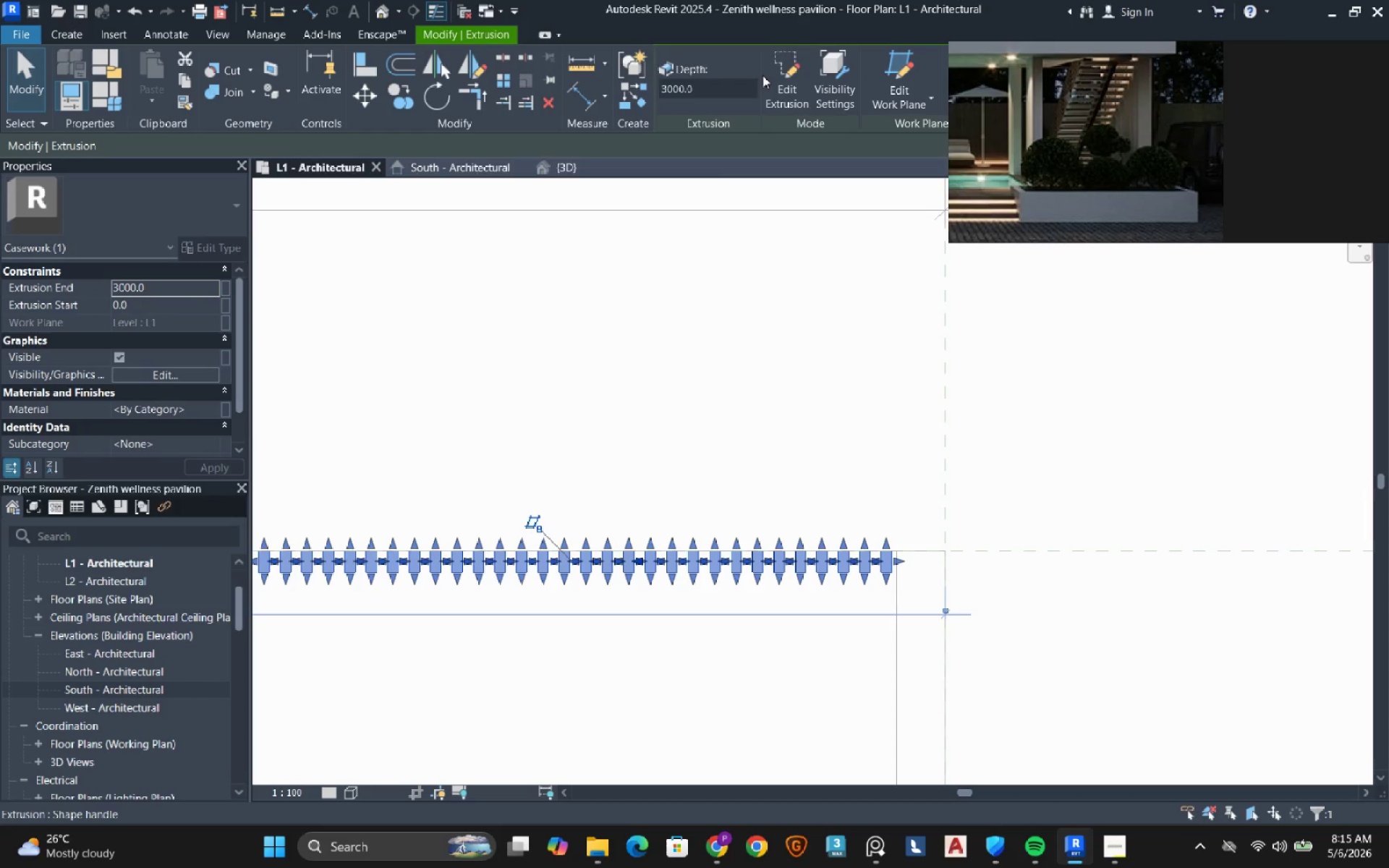 
left_click_drag(start_coordinate=[778, 81], to_coordinate=[781, 86])
 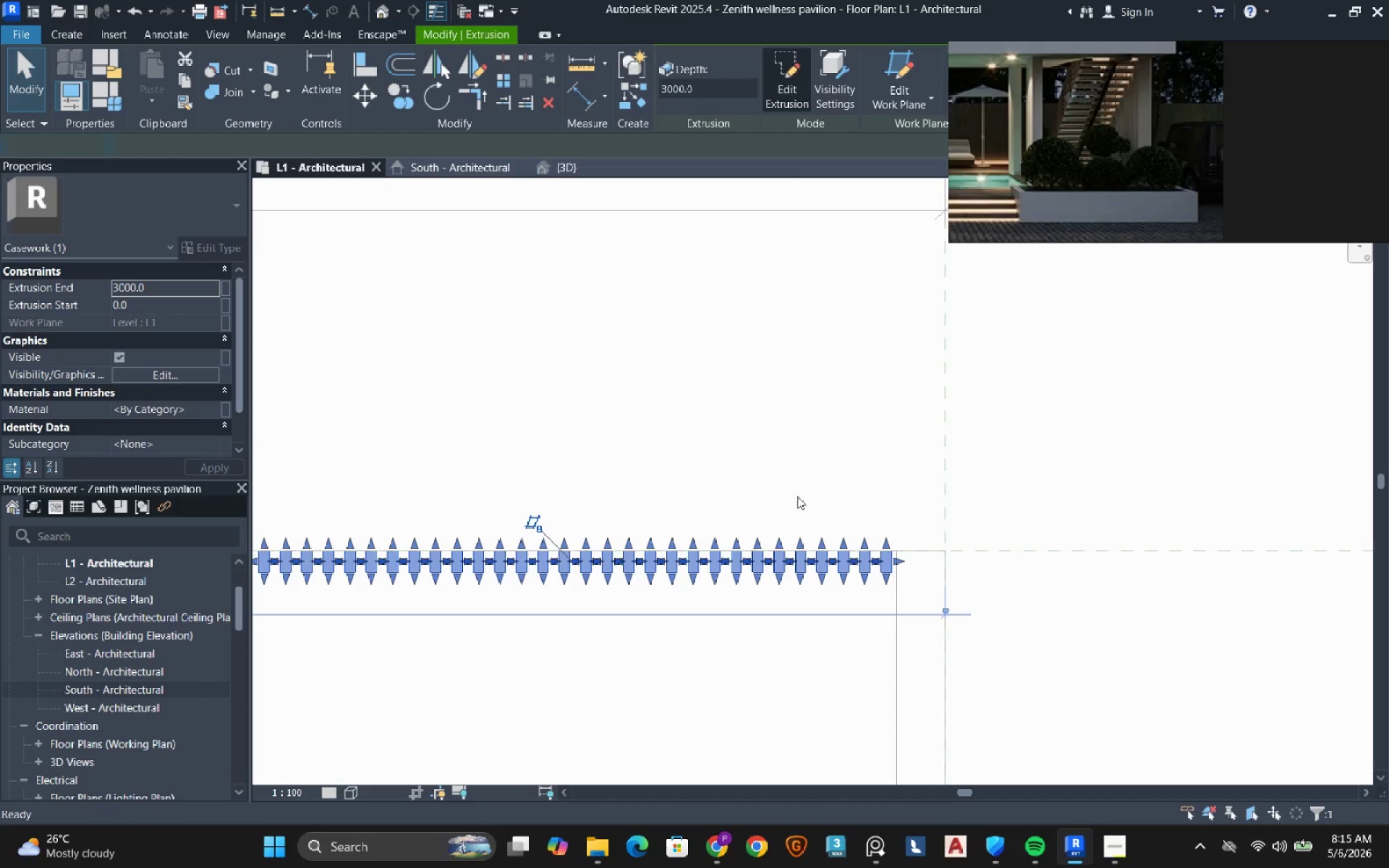 
scroll: coordinate [797, 496], scroll_direction: down, amount: 7.0
 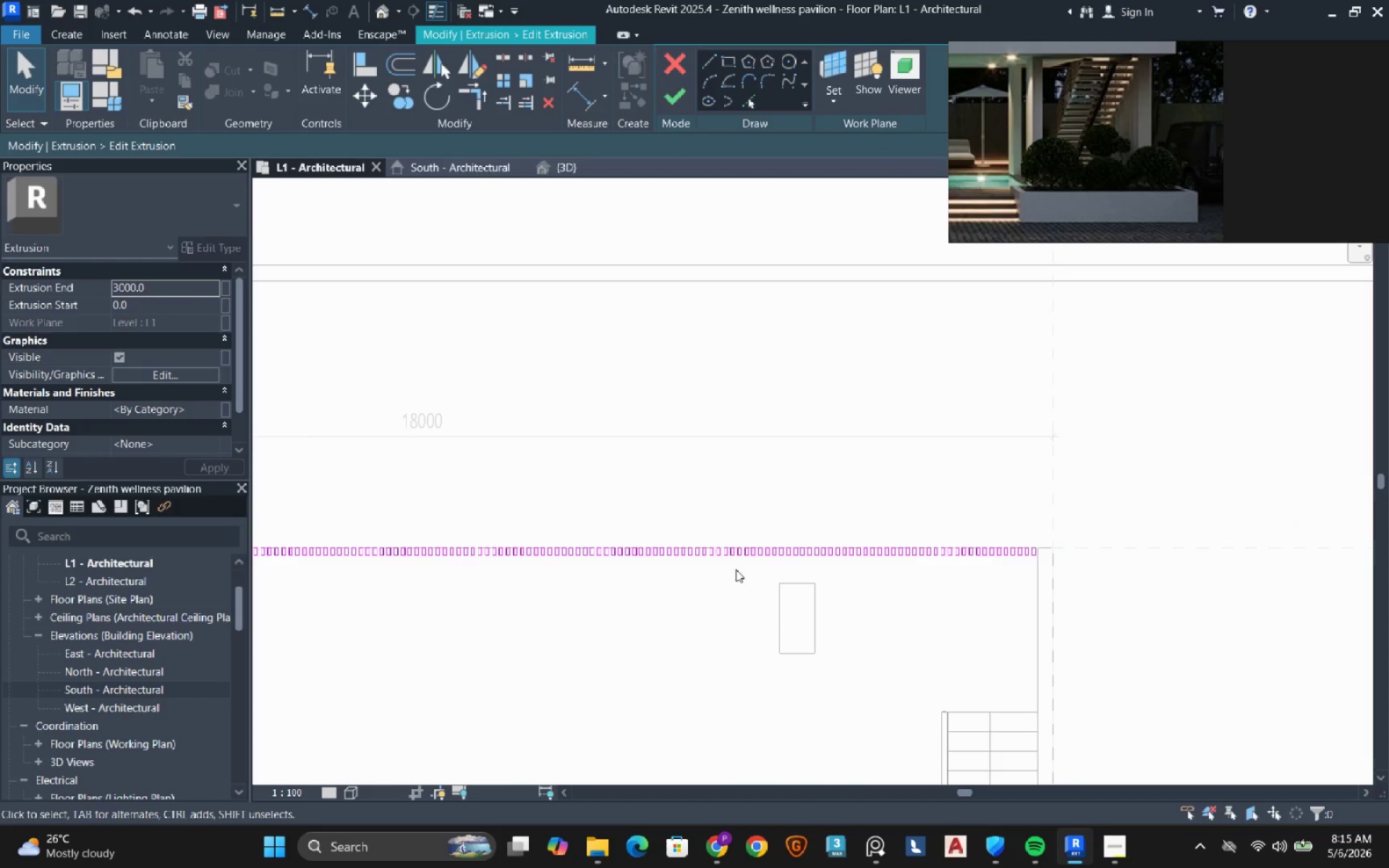 
scroll: coordinate [689, 569], scroll_direction: up, amount: 3.0
 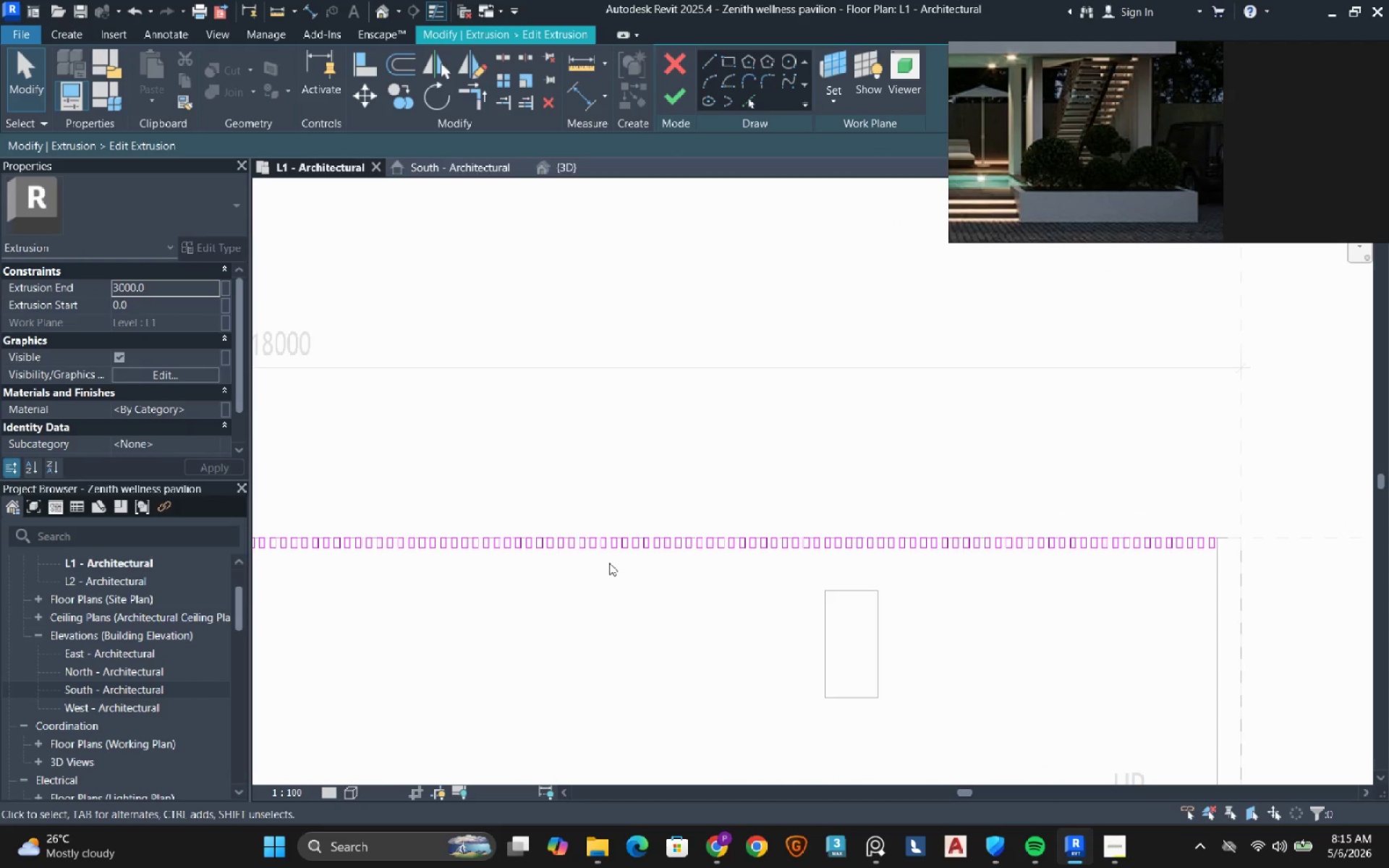 
left_click_drag(start_coordinate=[609, 563], to_coordinate=[705, 499])
 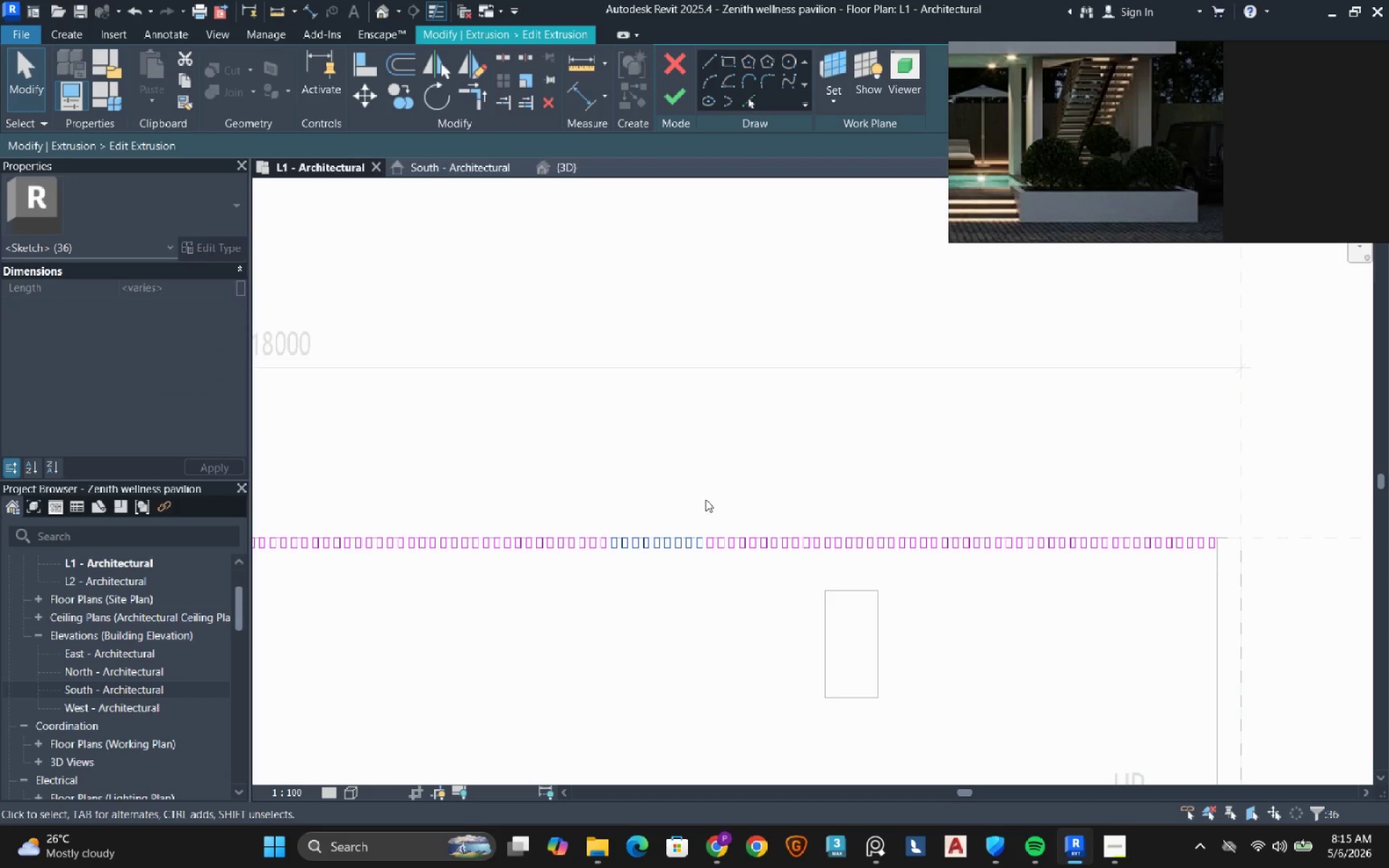 
key(Delete)
 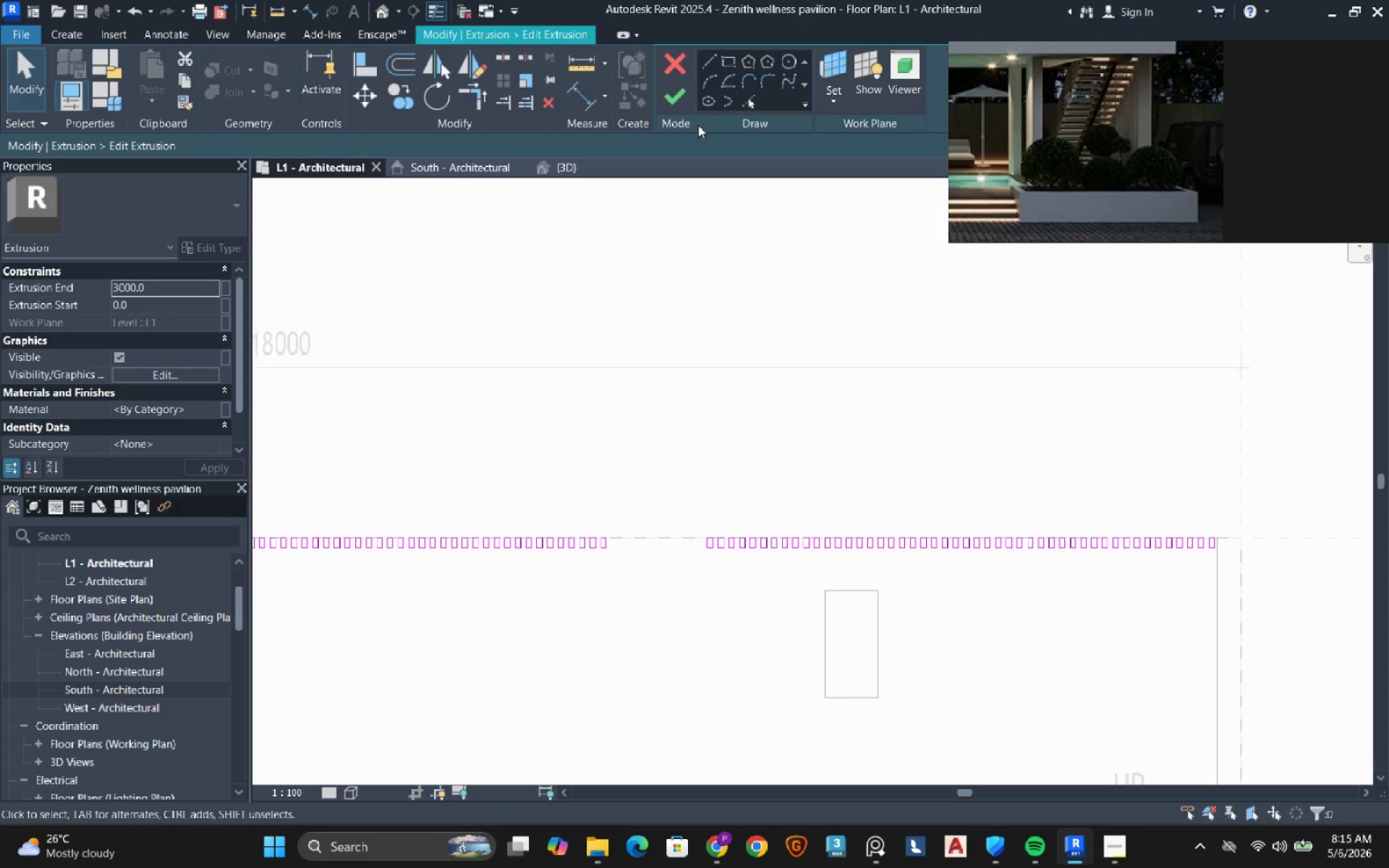 
left_click([684, 101])
 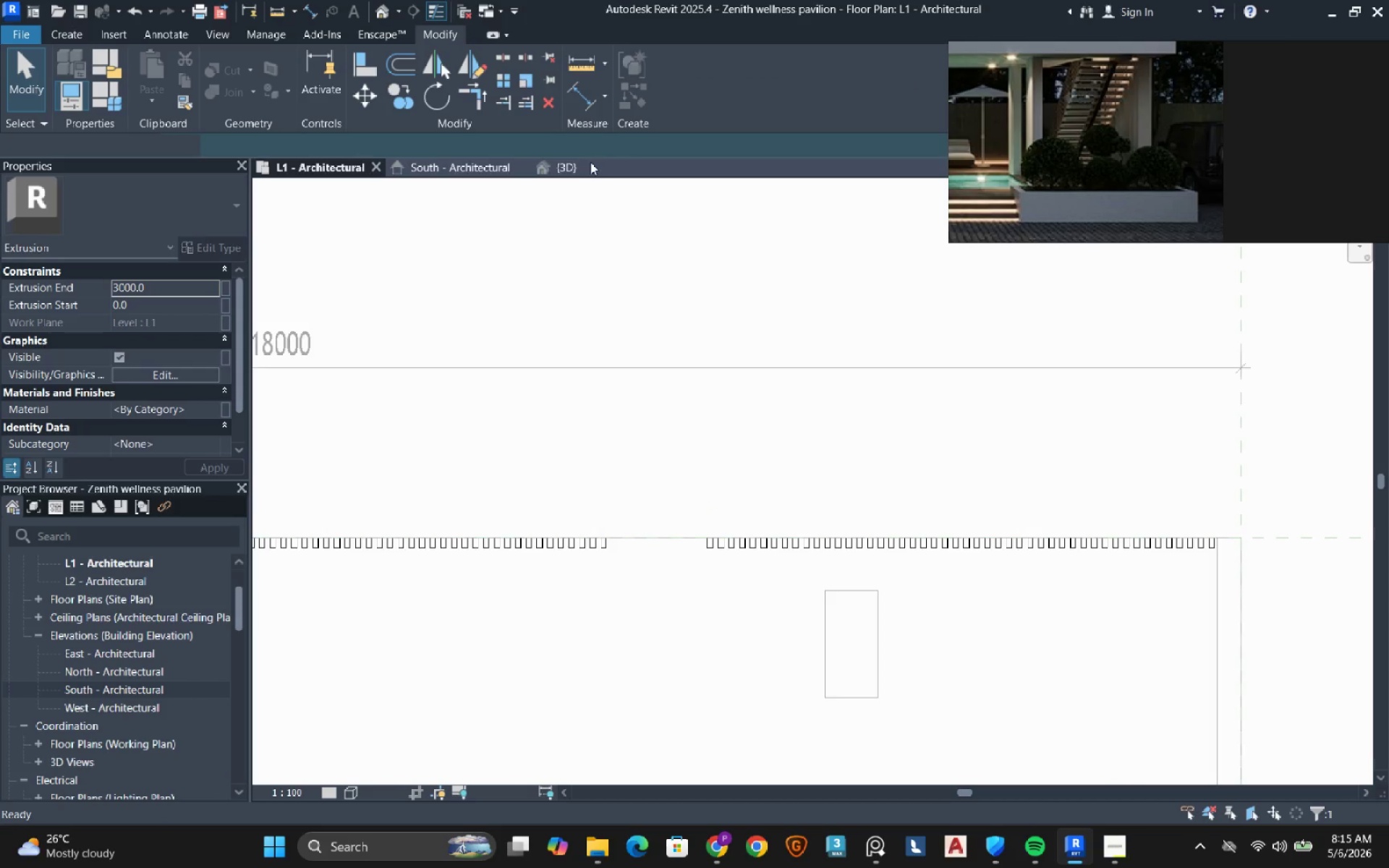 
left_click([587, 163])
 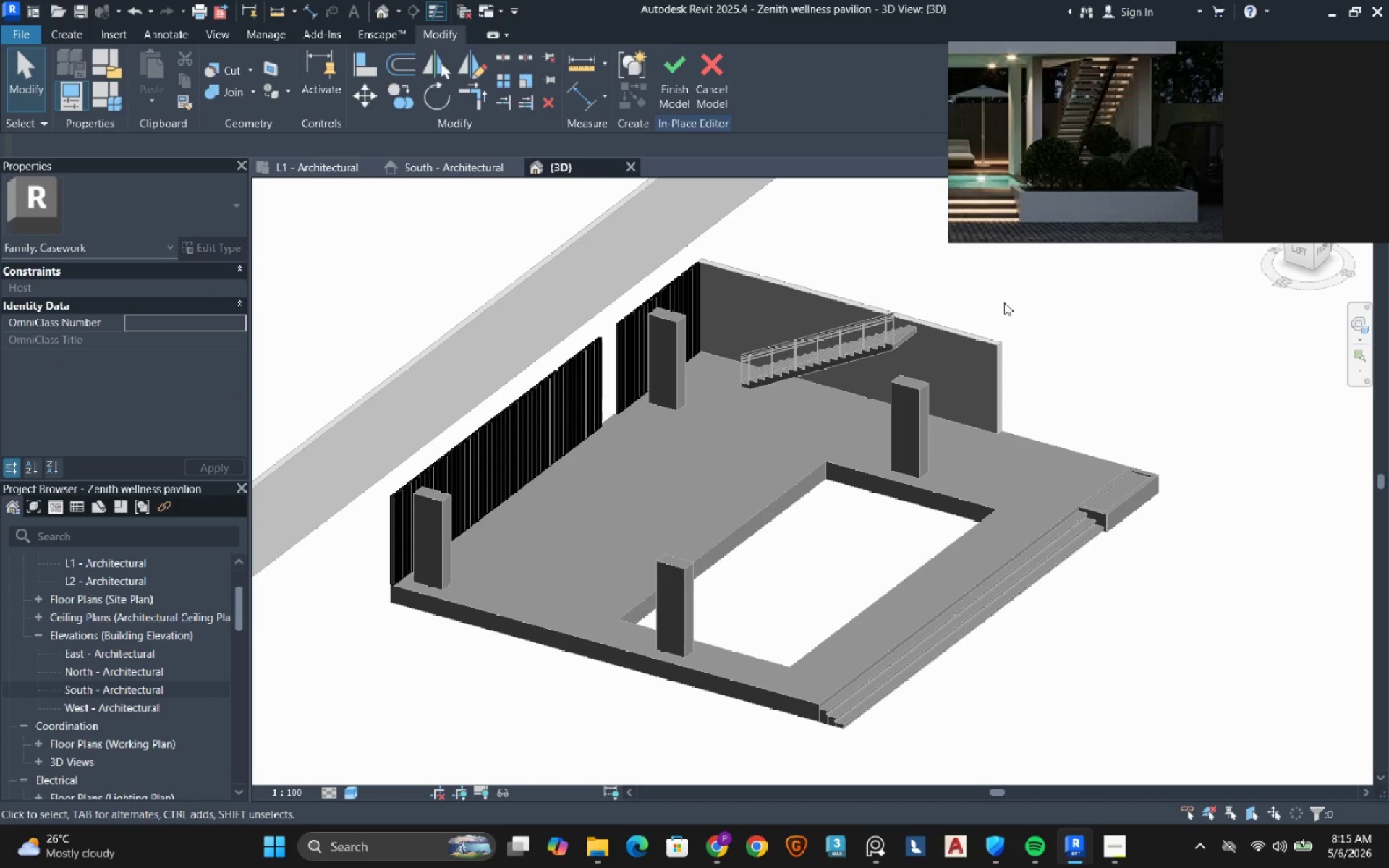 
hold_key(key=ShiftRight, duration=2.39)
 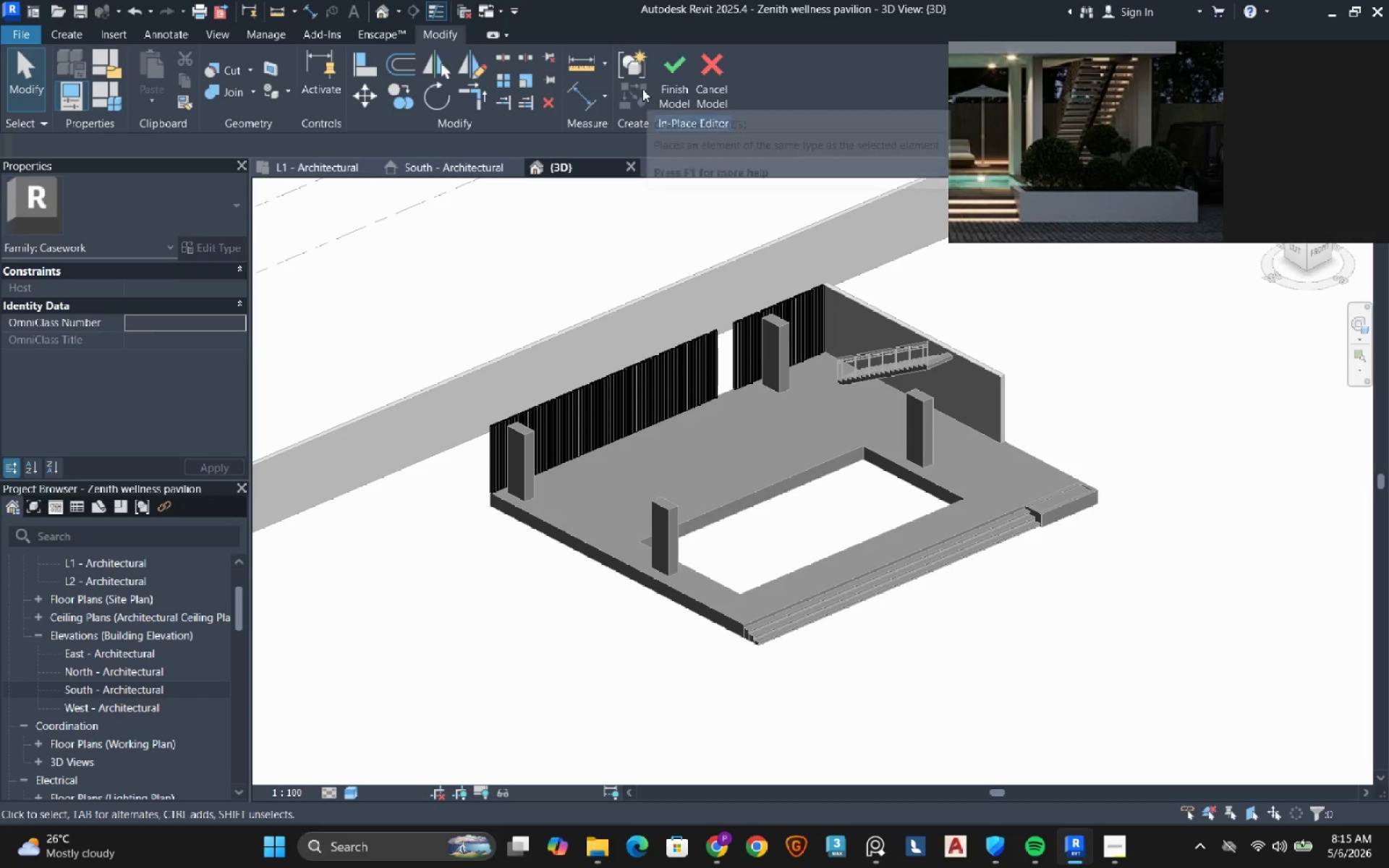 
scroll: coordinate [716, 454], scroll_direction: down, amount: 2.0
 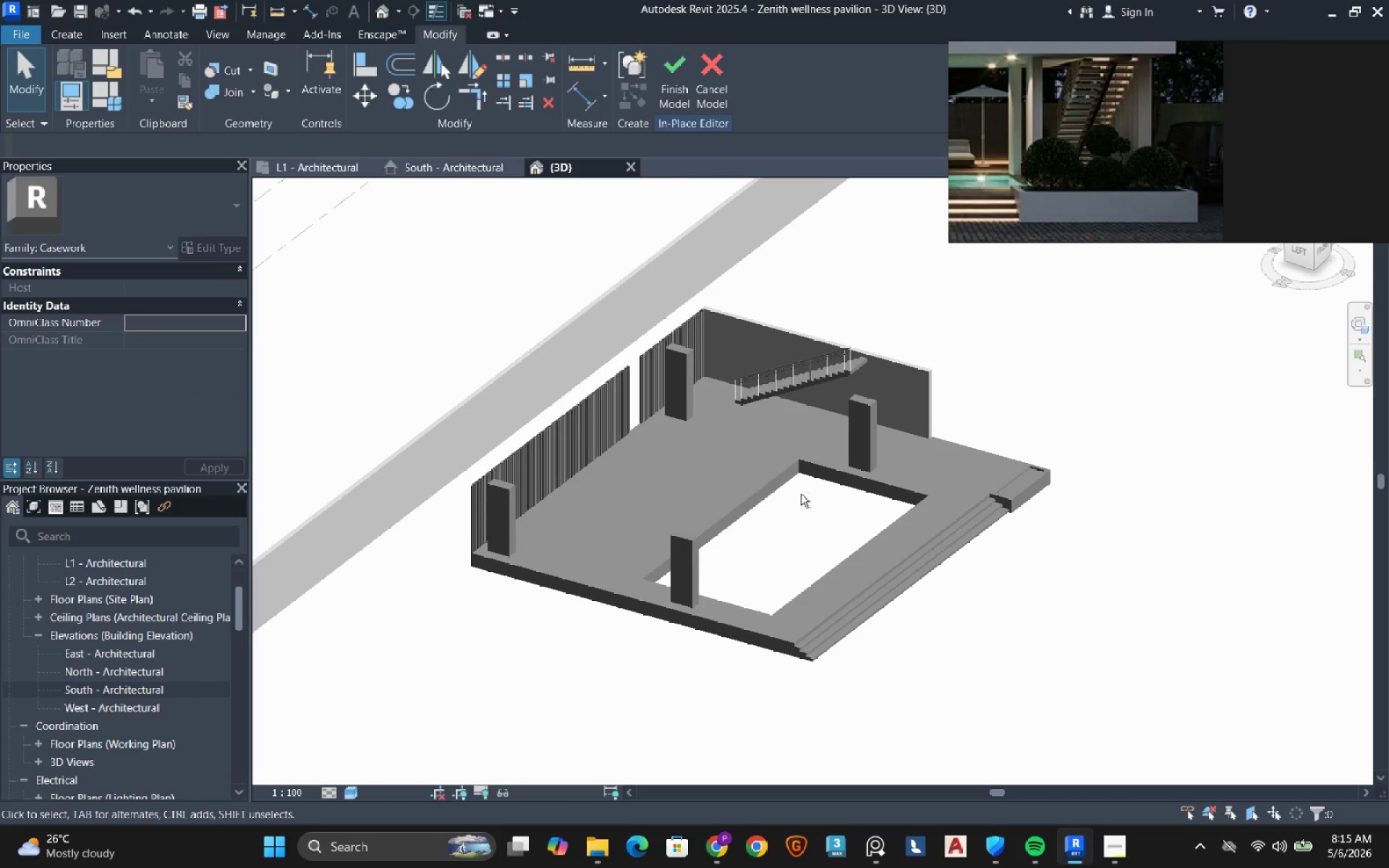 
left_click([667, 99])
 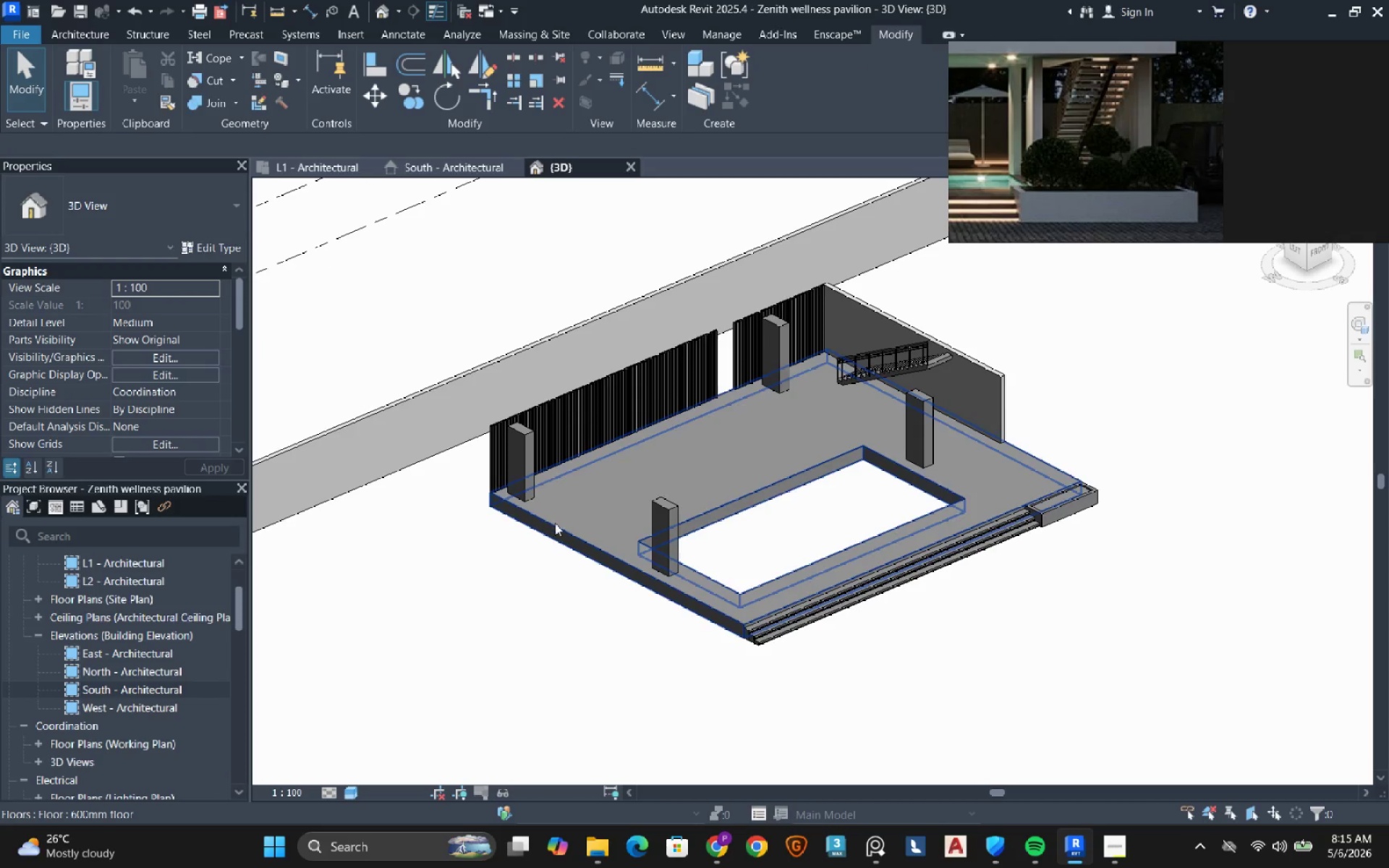 
left_click([481, 564])
 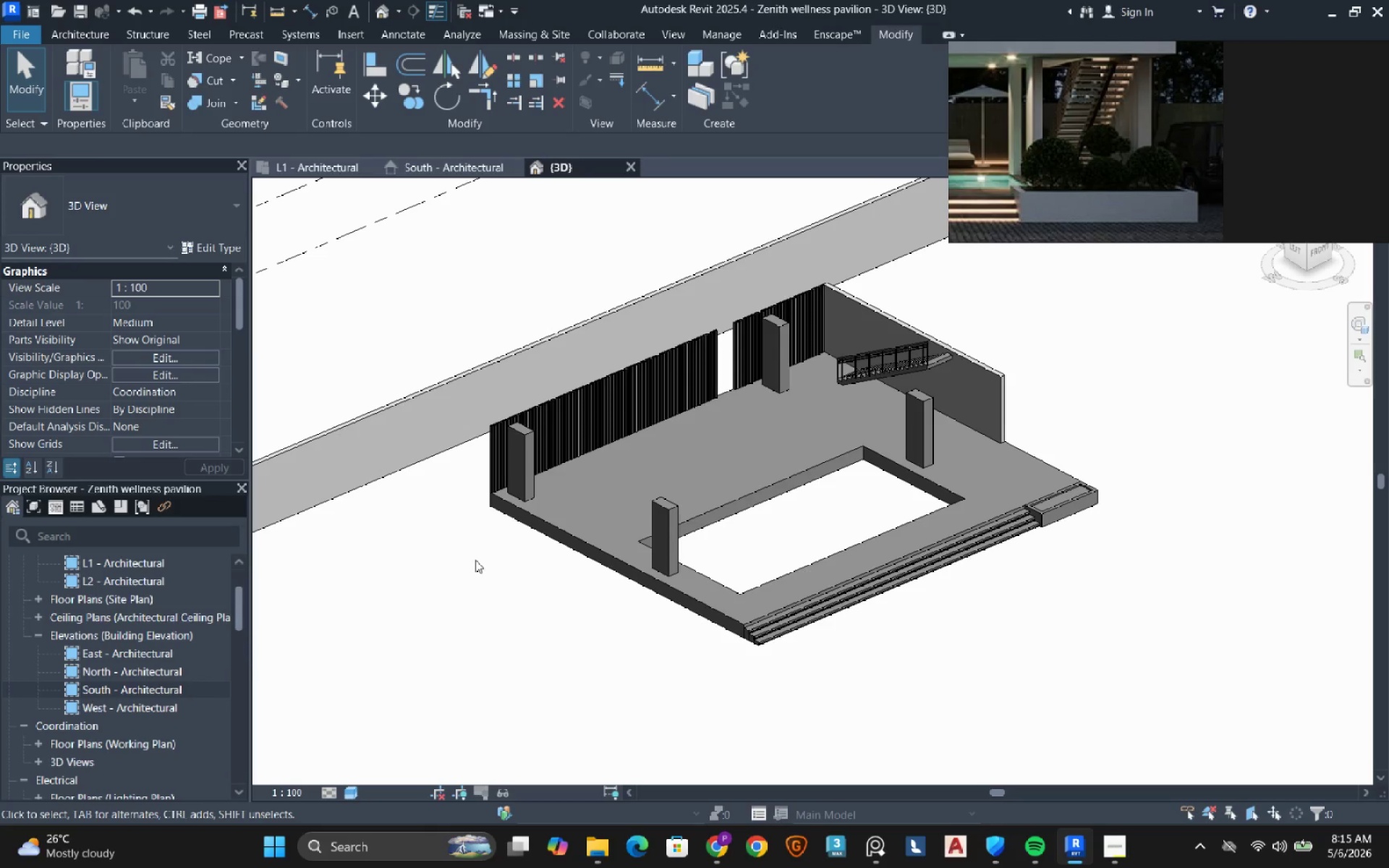 
wait(5.95)
 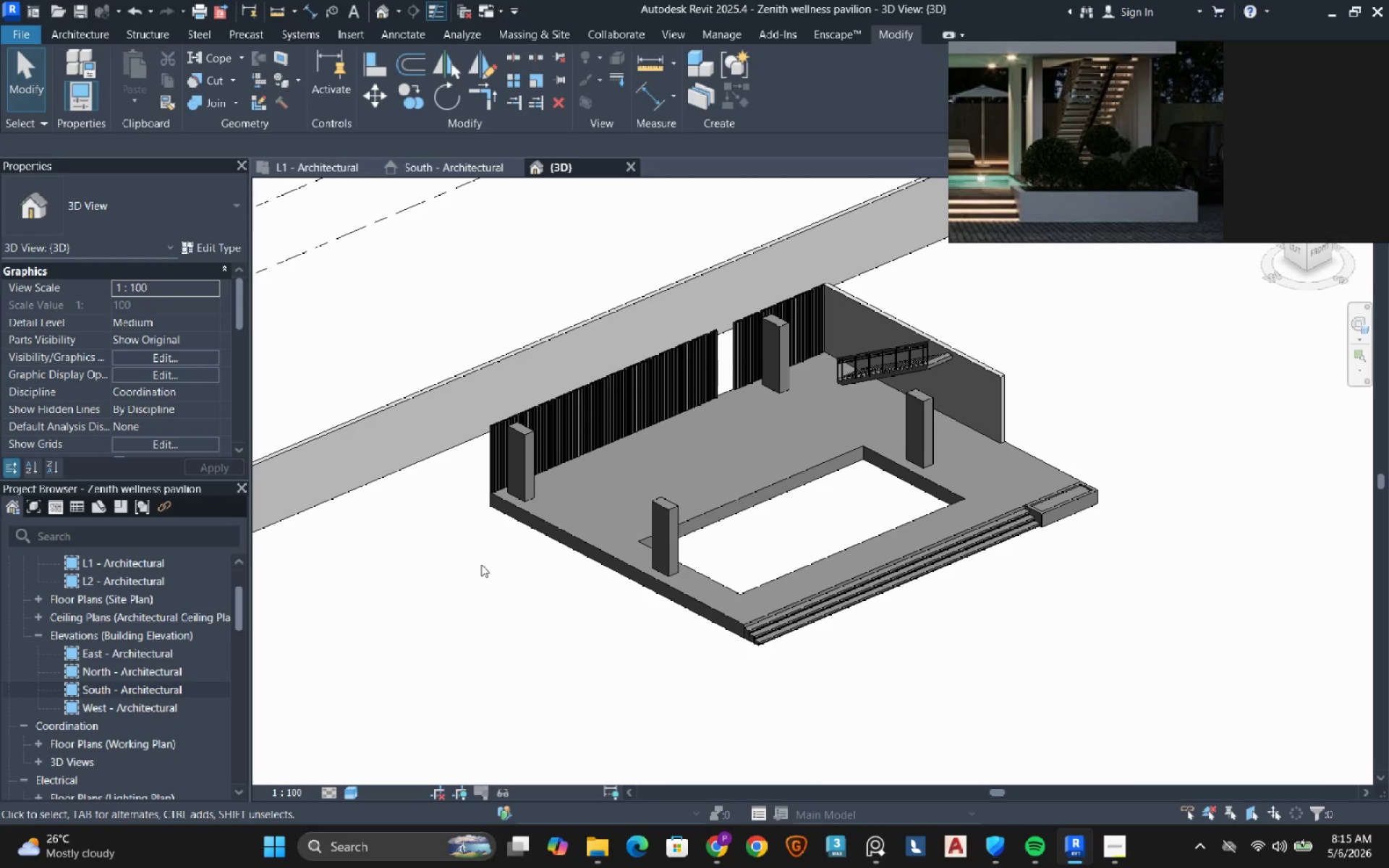 
scroll: coordinate [98, 640], scroll_direction: up, amount: 4.0
 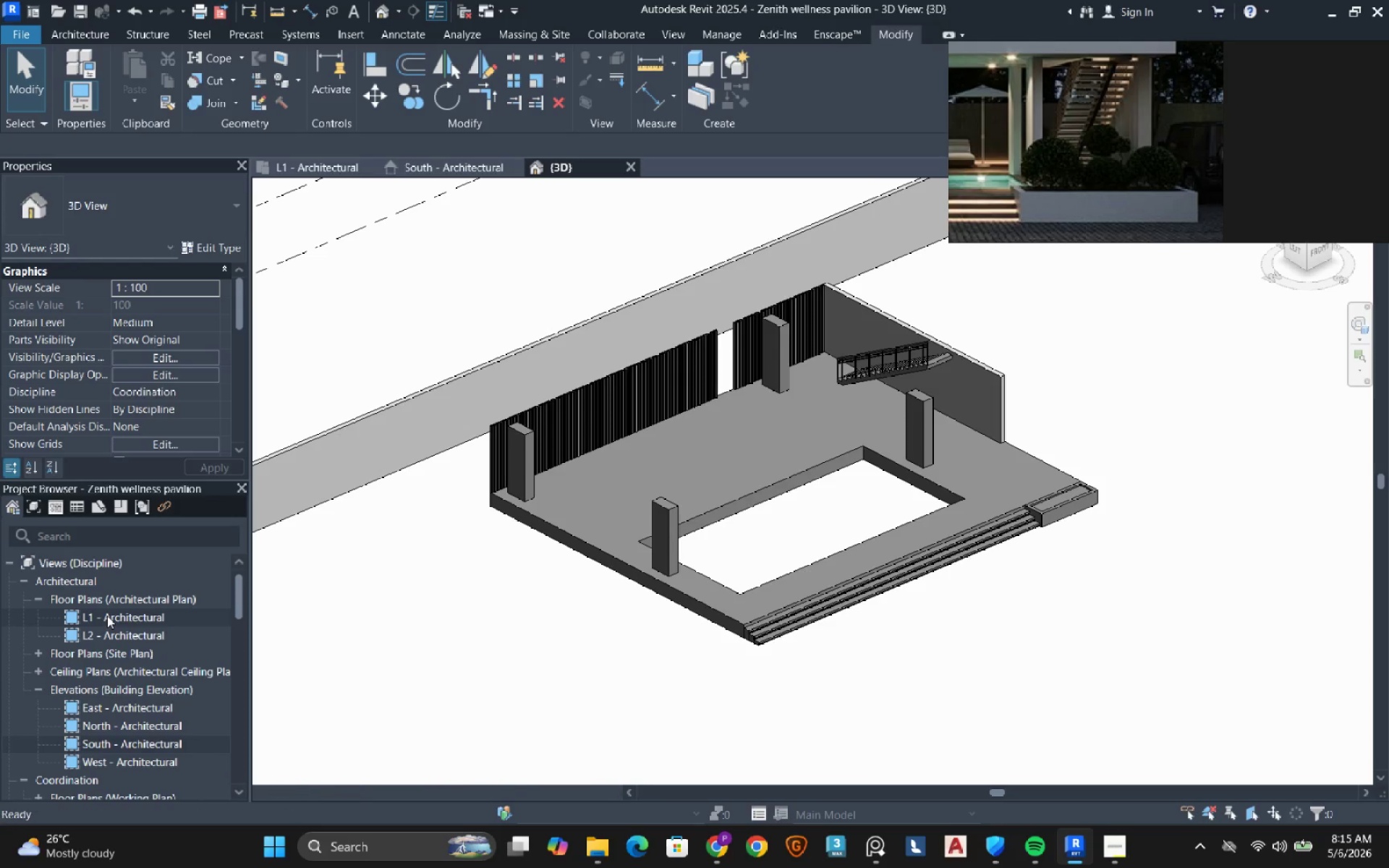 
double_click([107, 616])
 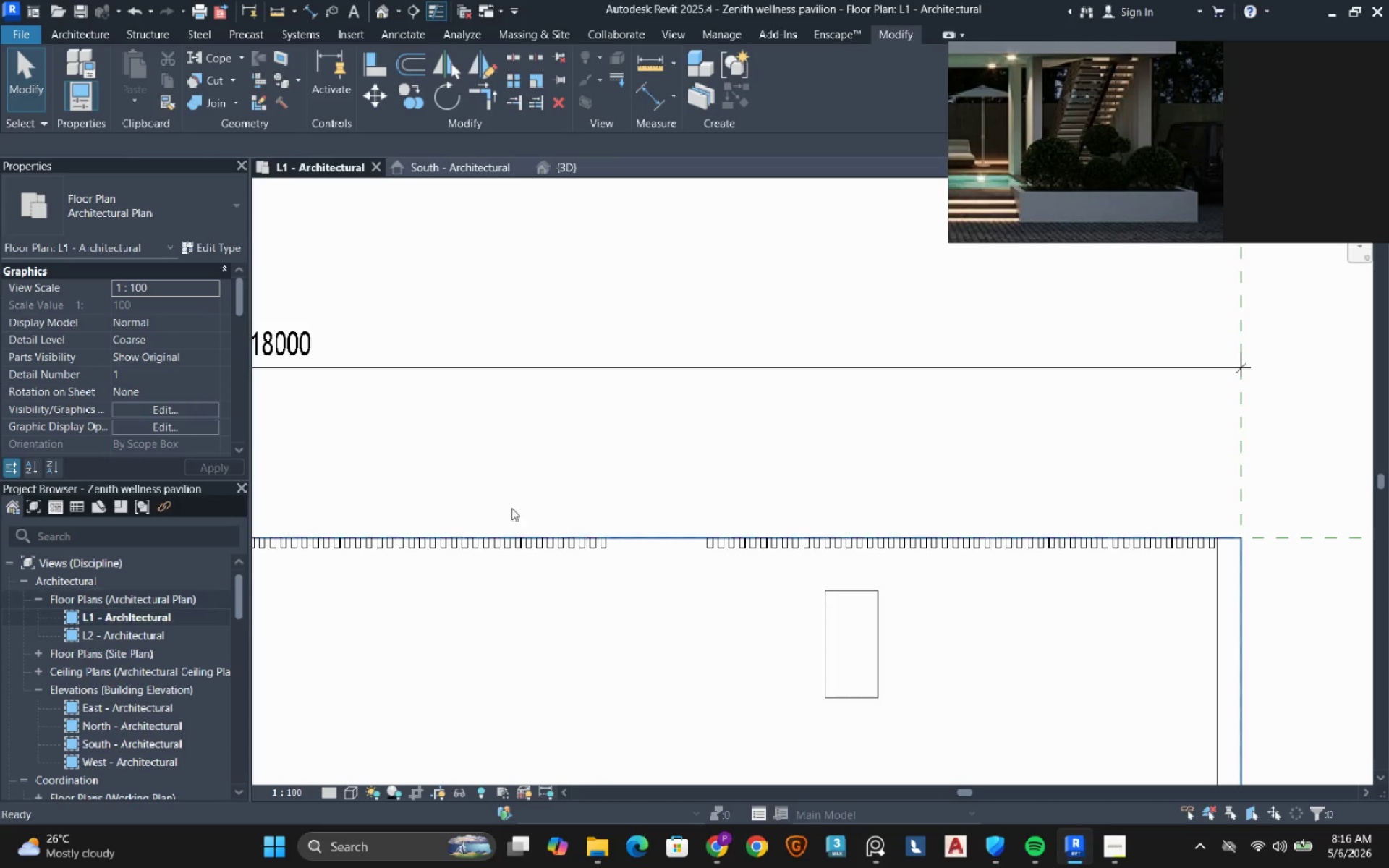 
scroll: coordinate [469, 537], scroll_direction: down, amount: 6.0
 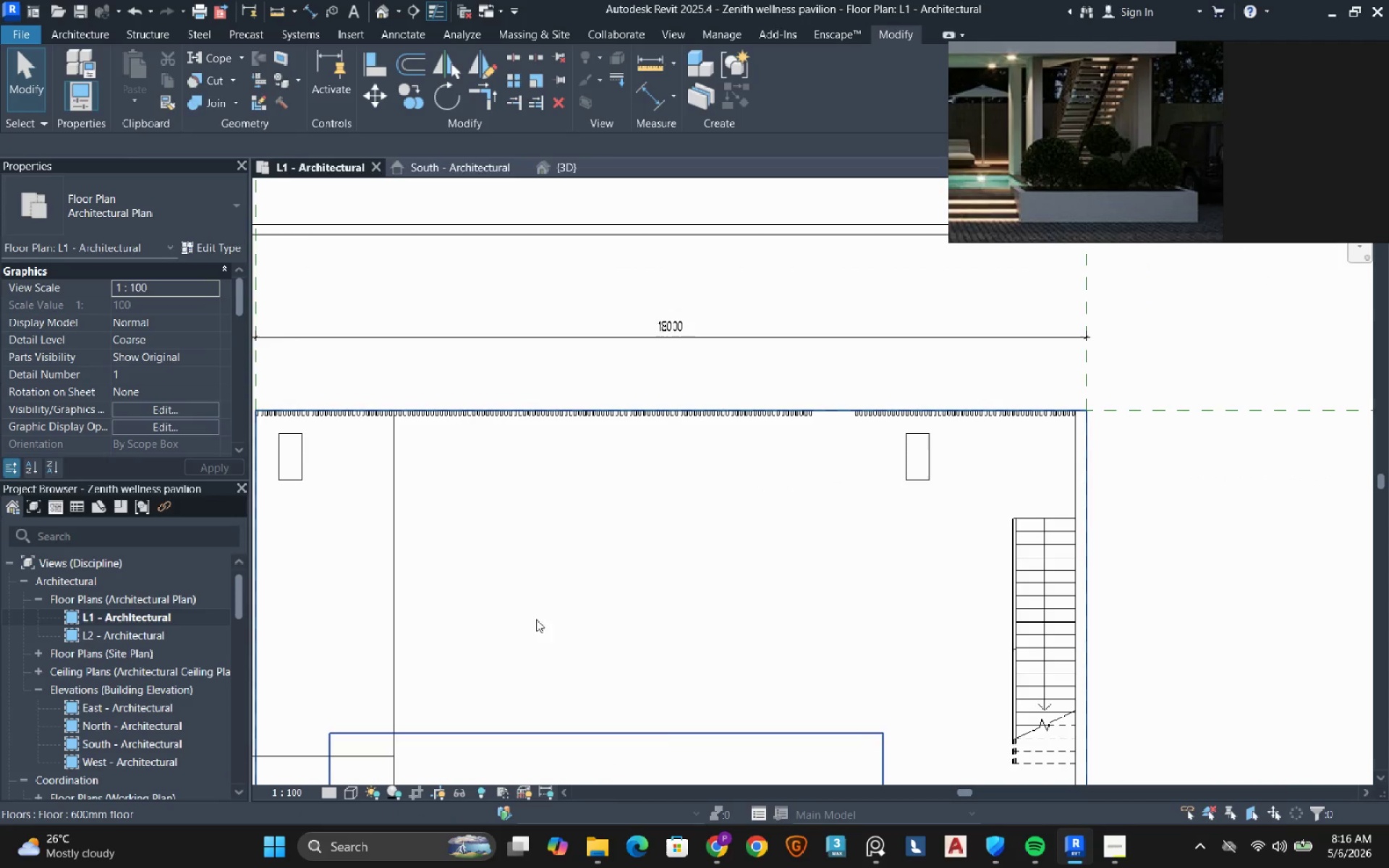 
left_click([598, 851])
 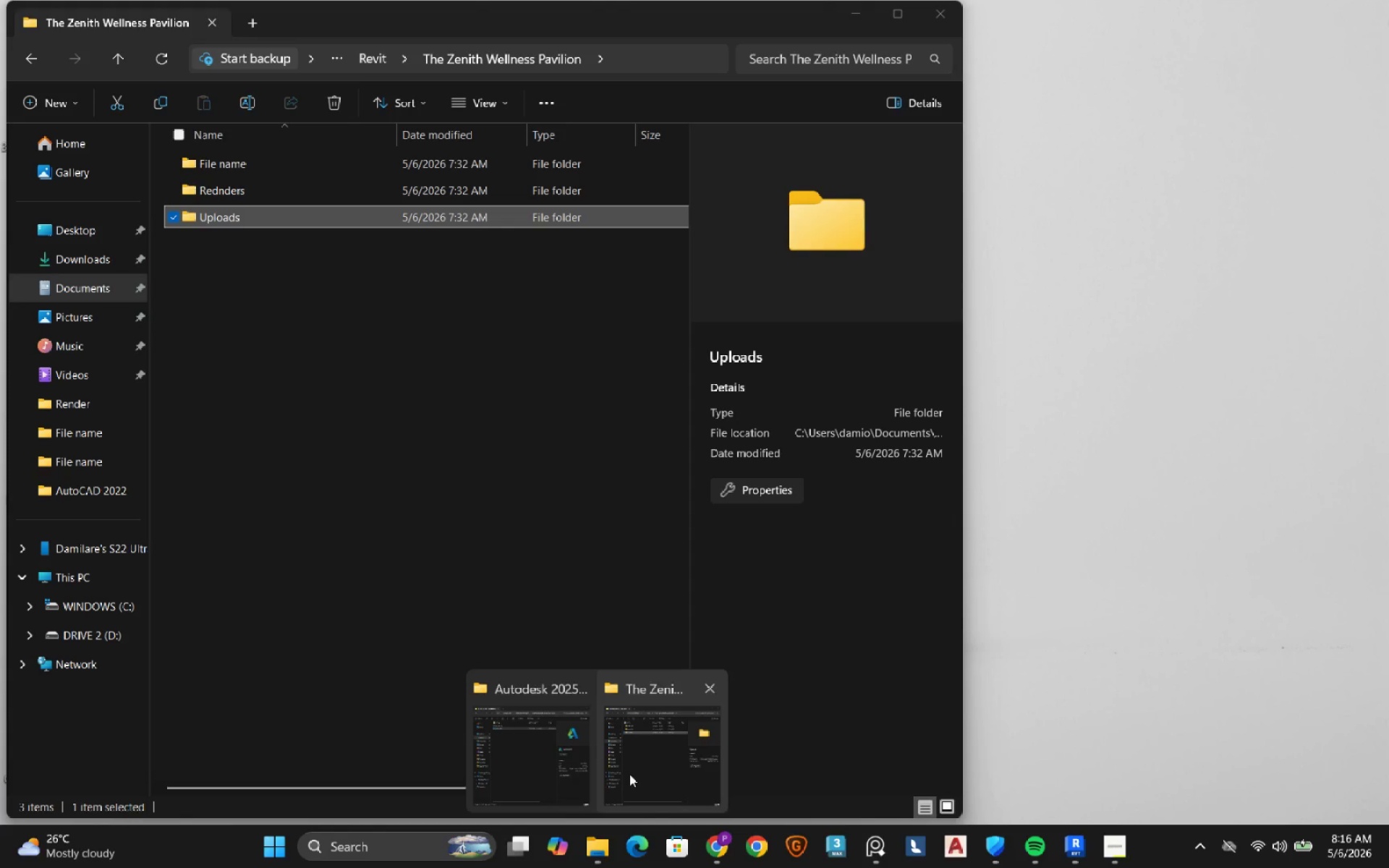 
left_click([629, 771])
 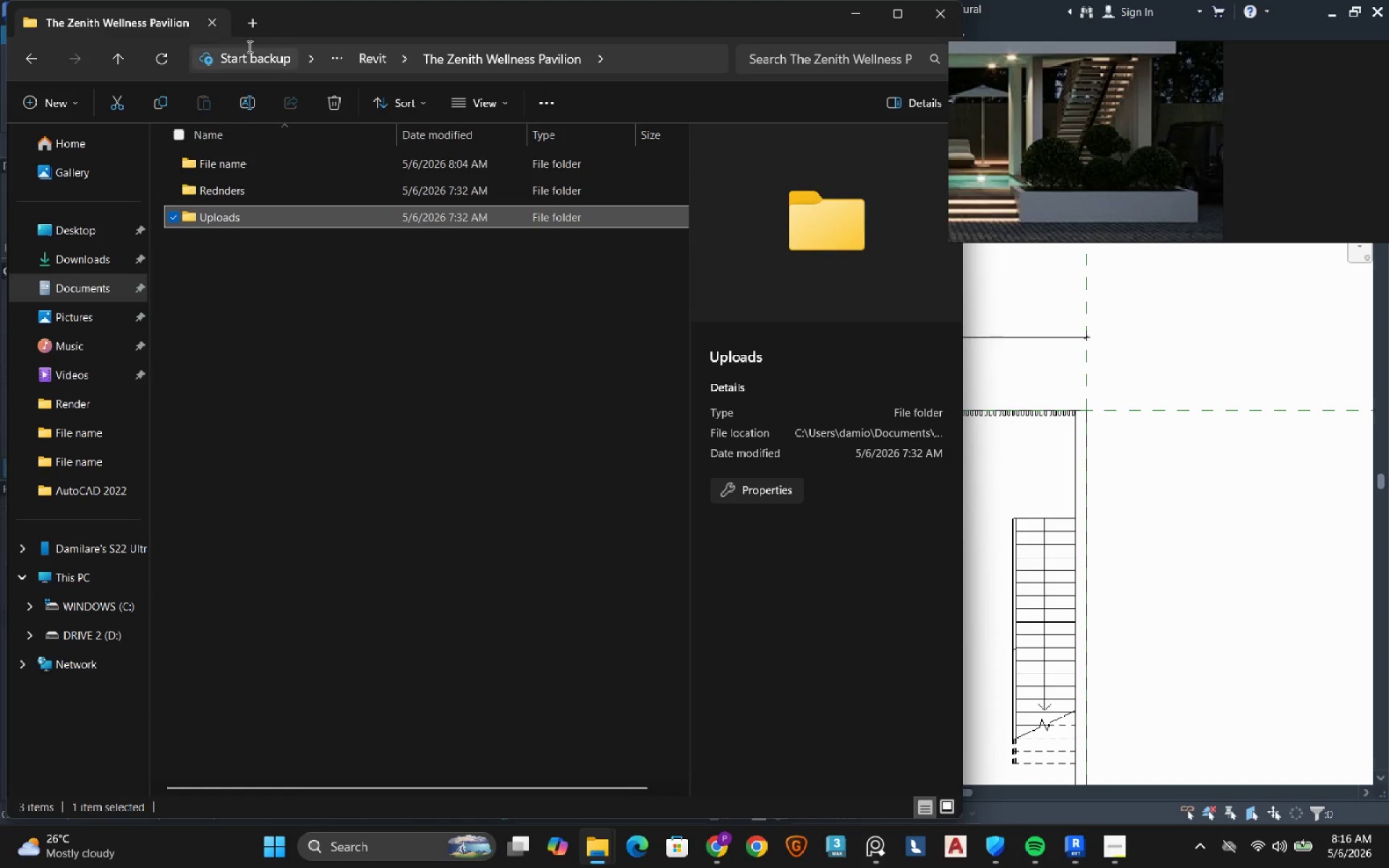 
left_click([248, 28])
 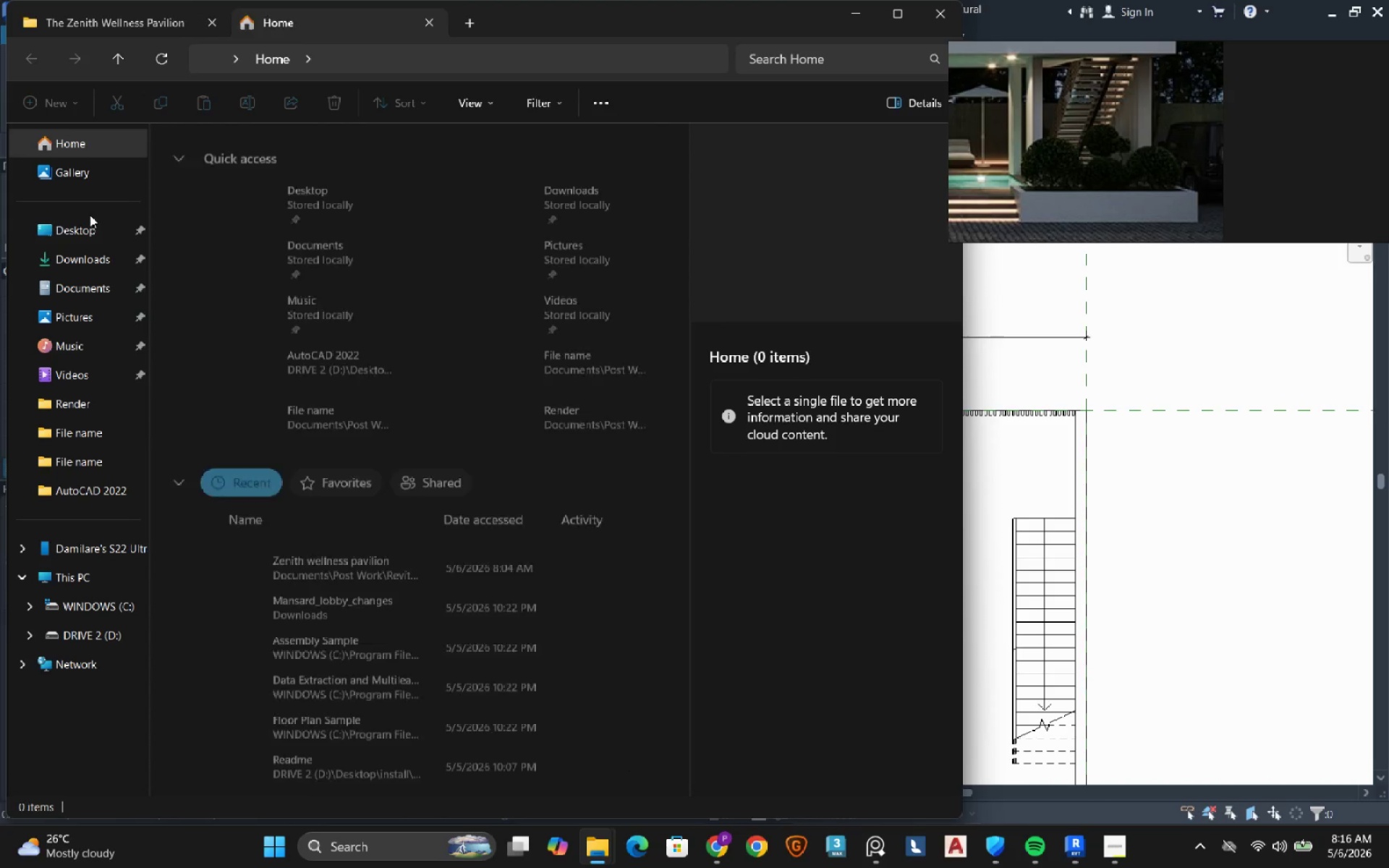 
left_click([69, 236])
 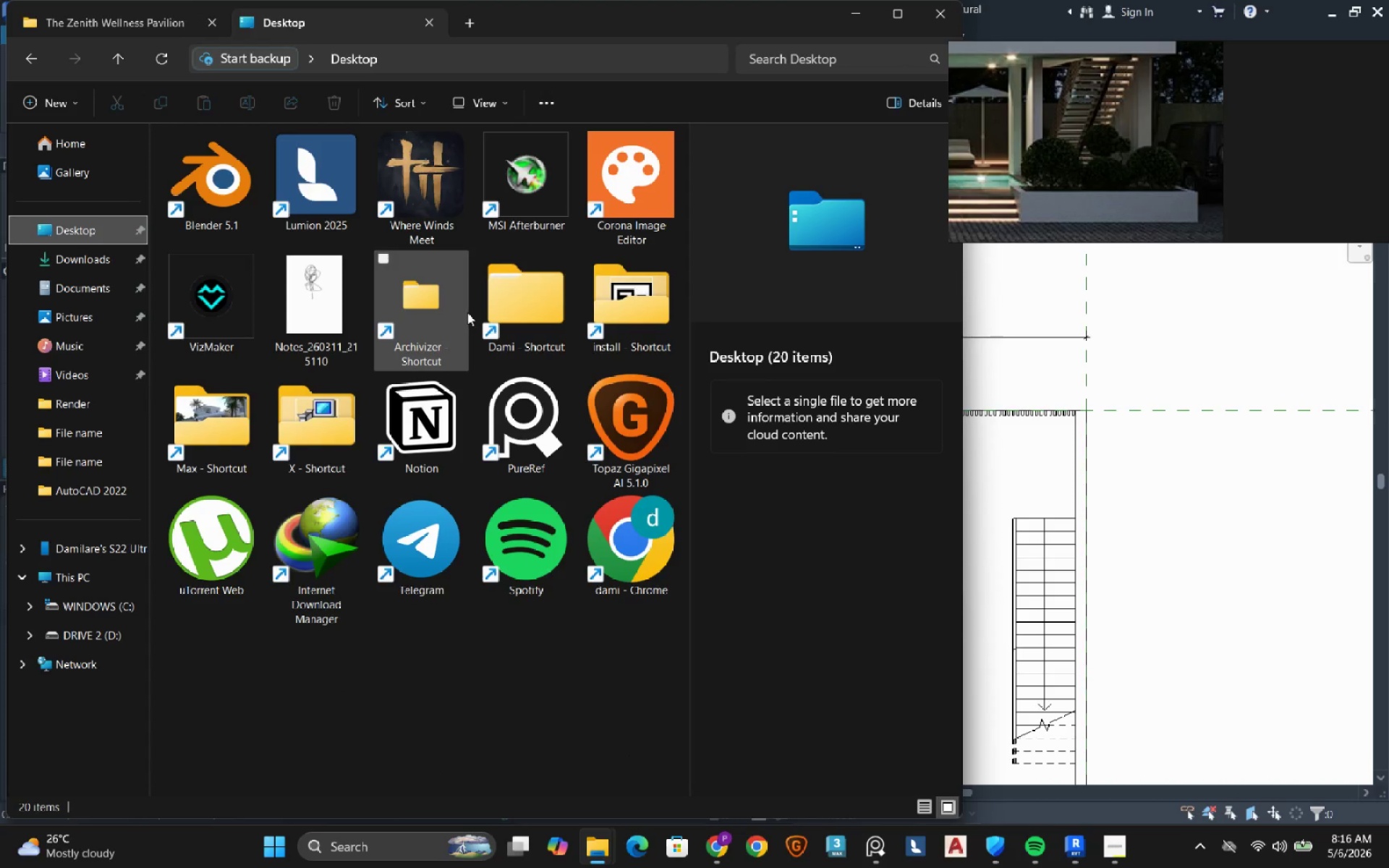 
double_click([454, 293])
 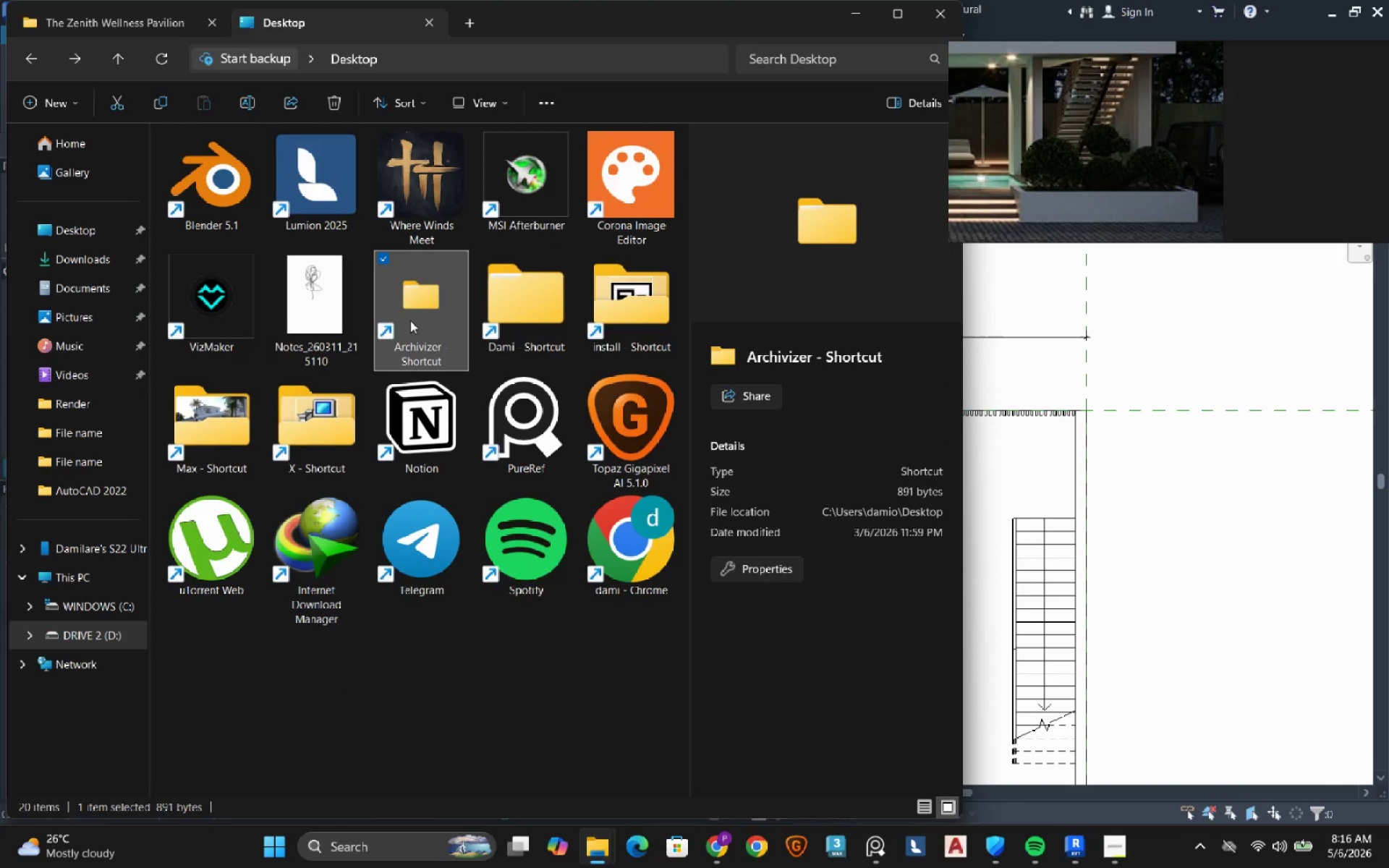 
double_click([508, 305])
 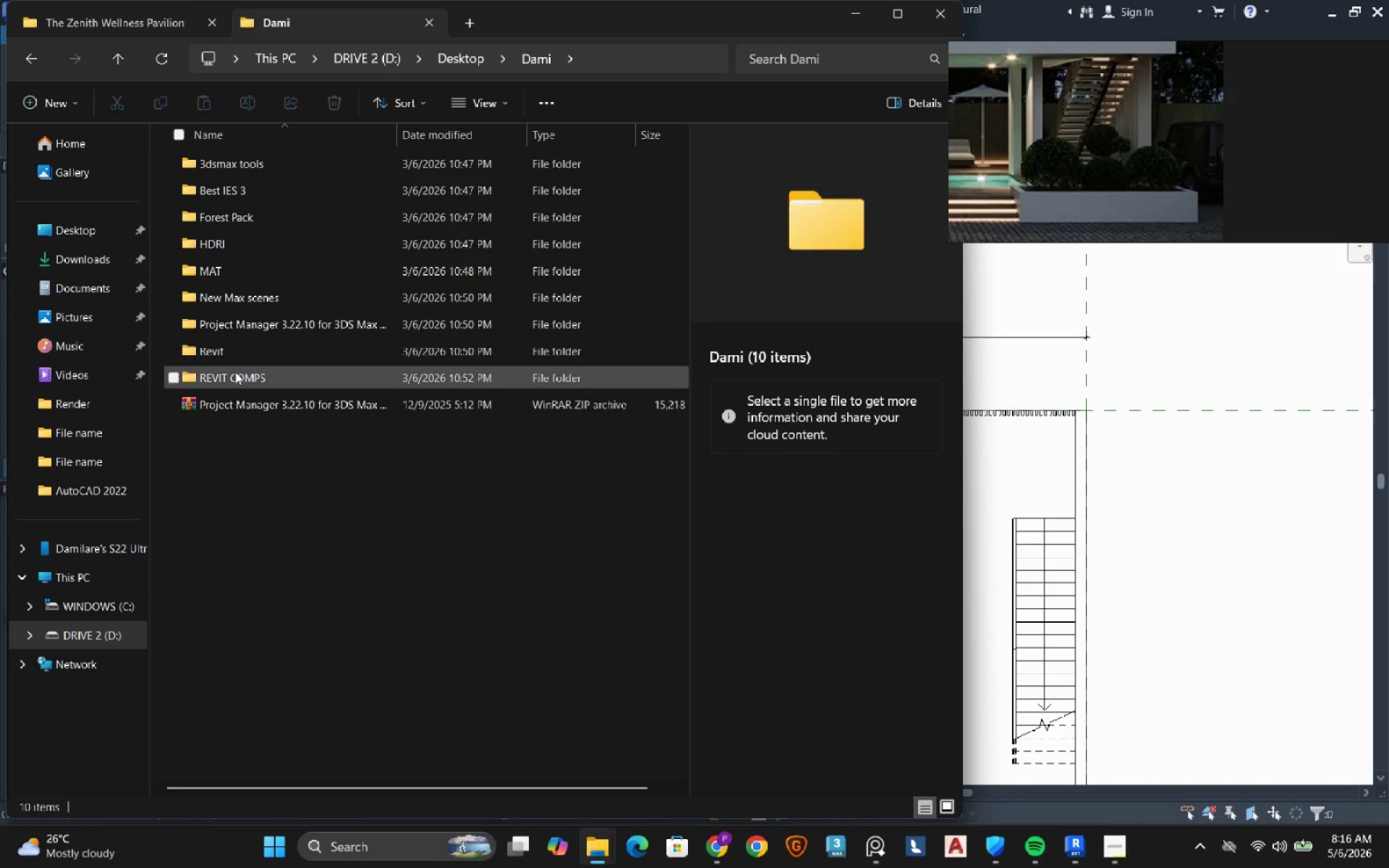 
double_click([234, 372])
 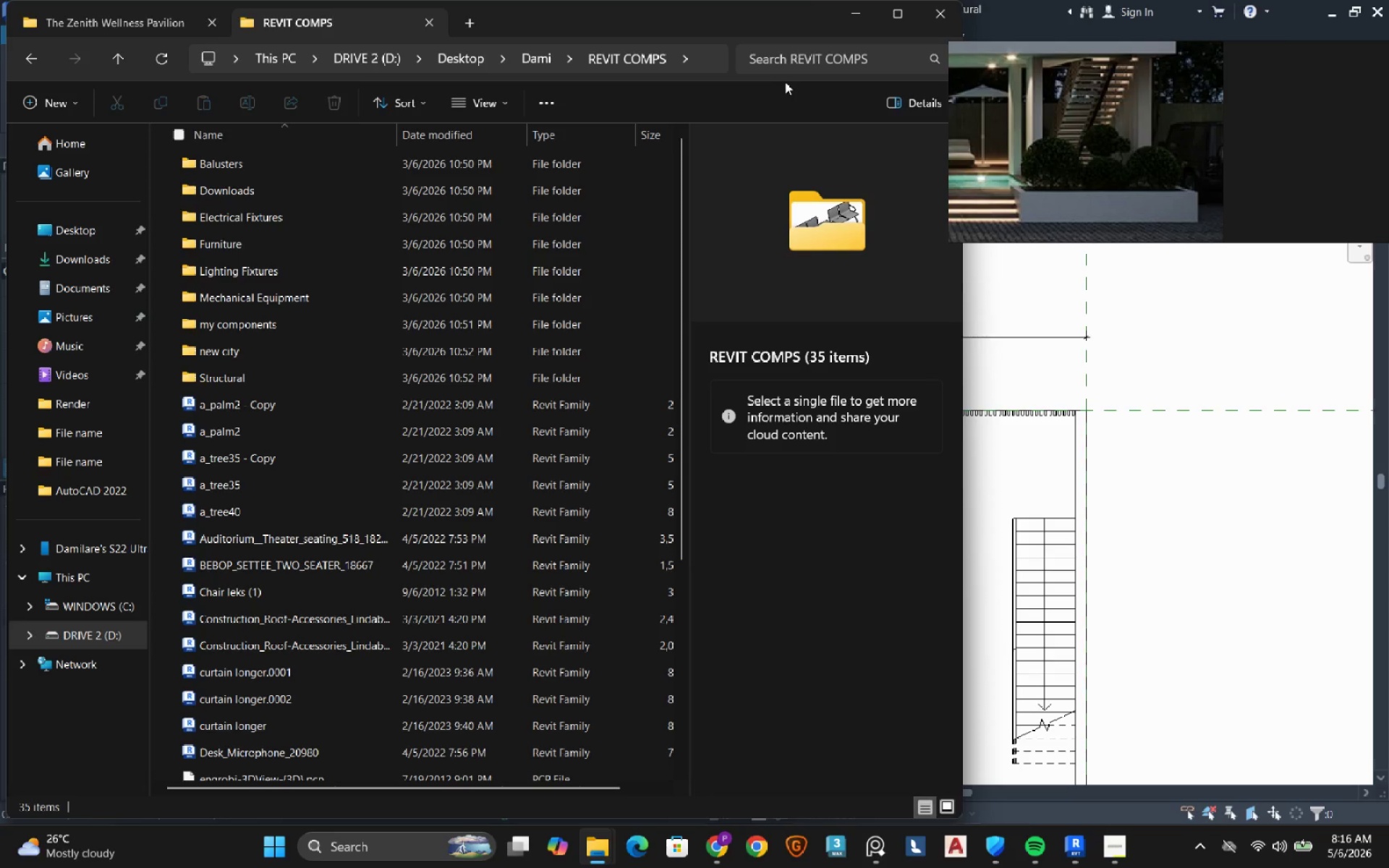 
left_click([791, 72])
 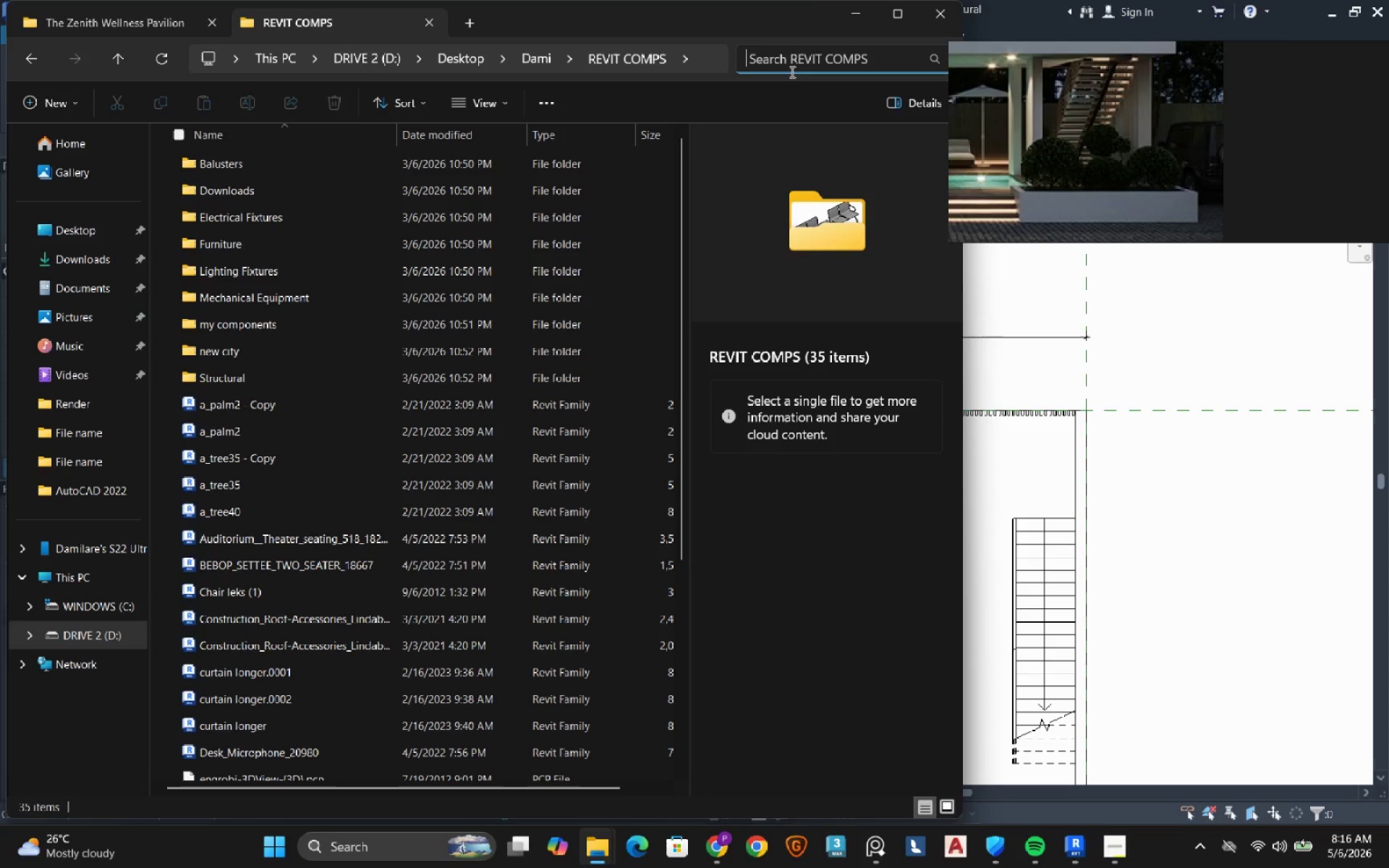 
type(bar)
 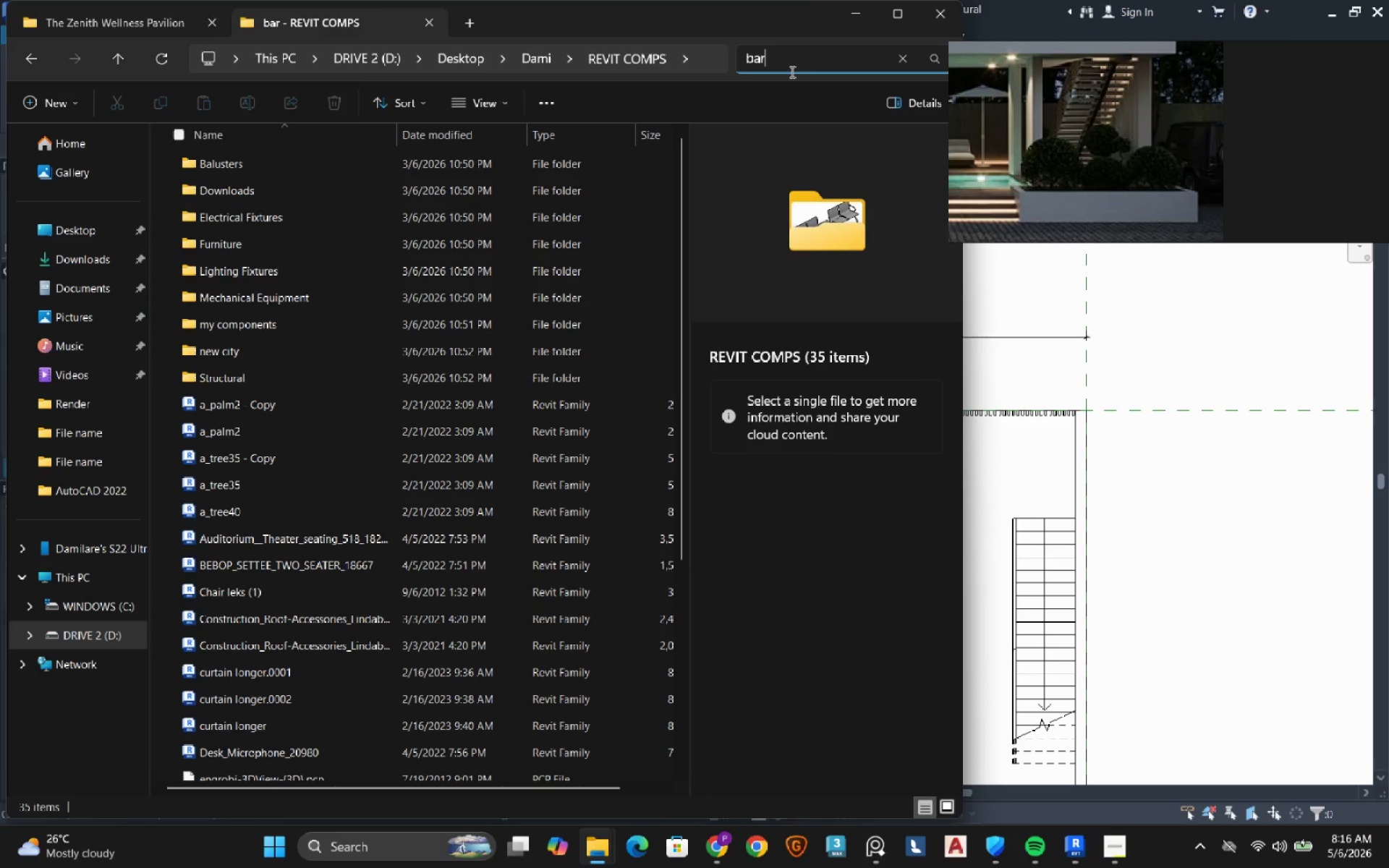 
key(Enter)
 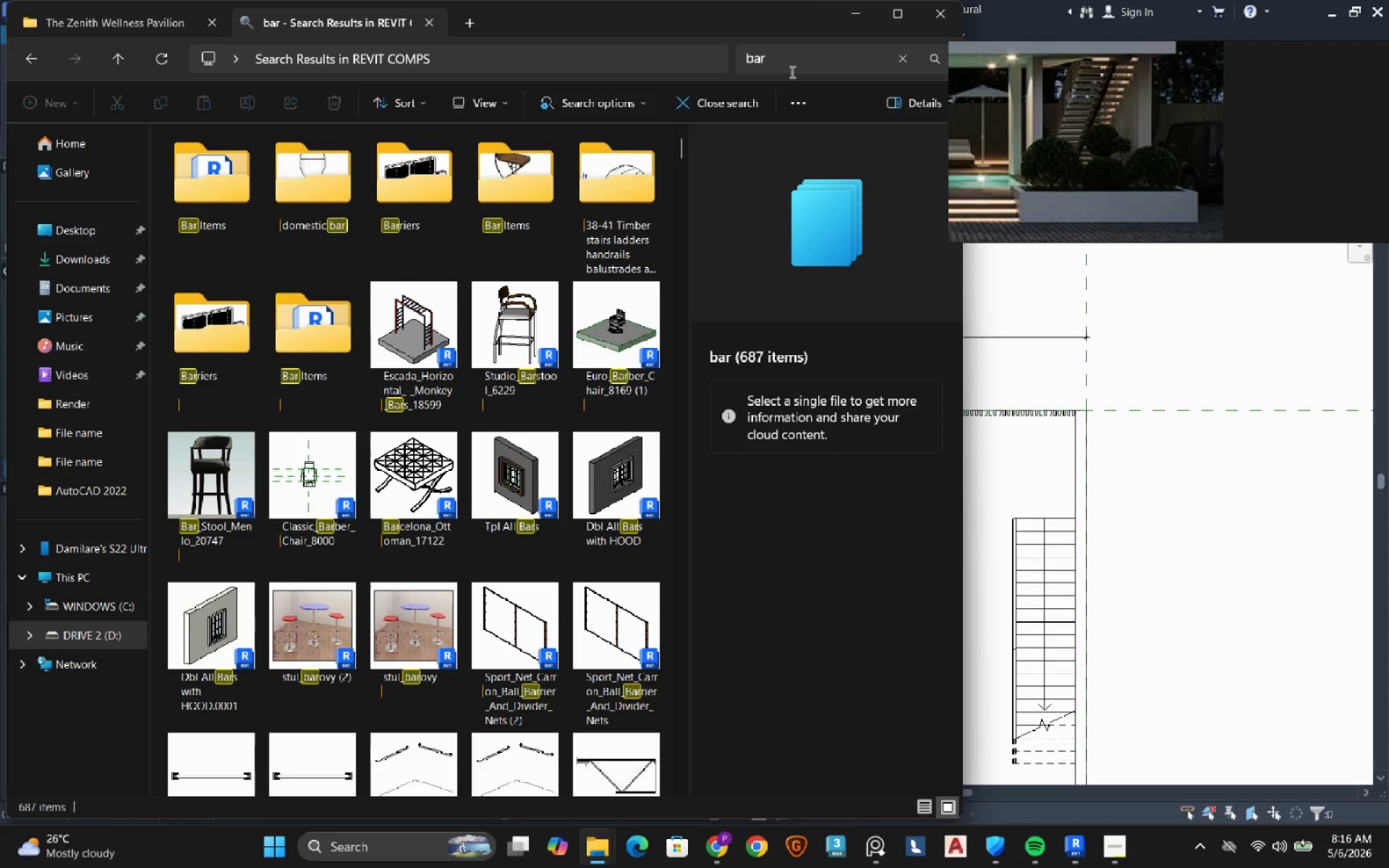 
wait(15.45)
 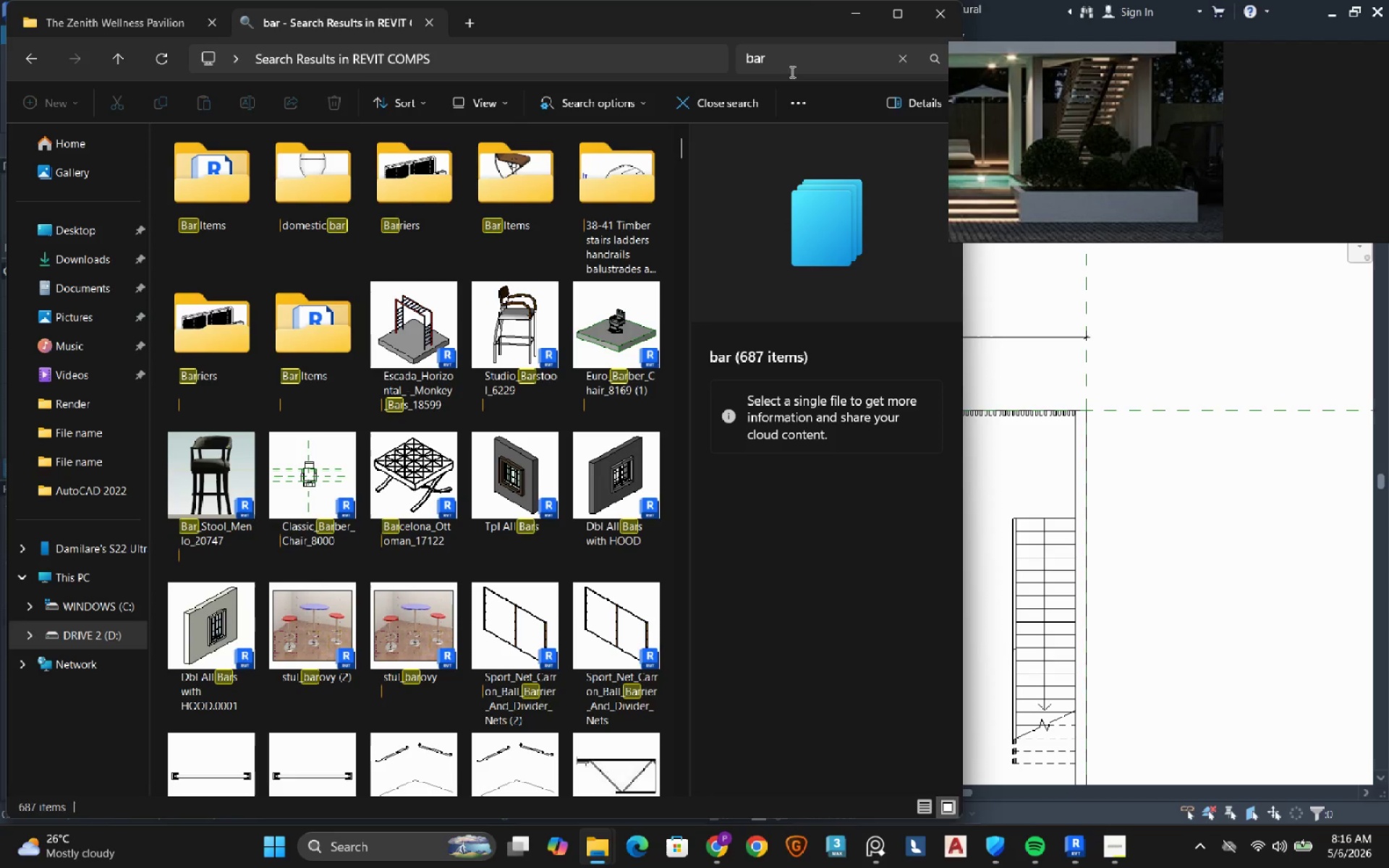 
scroll: coordinate [323, 375], scroll_direction: down, amount: 3.0
 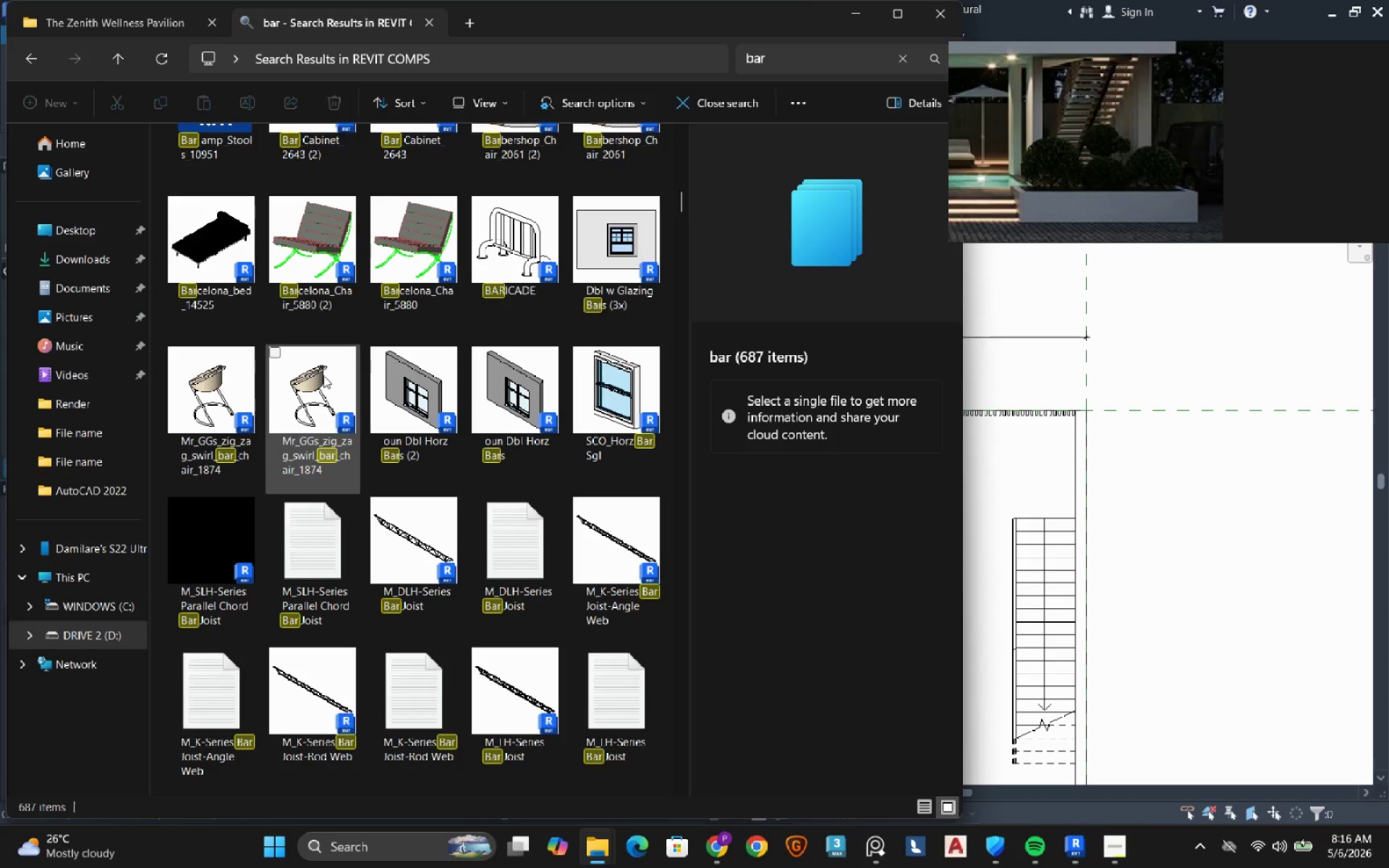 
scroll: coordinate [323, 375], scroll_direction: up, amount: 1.0
 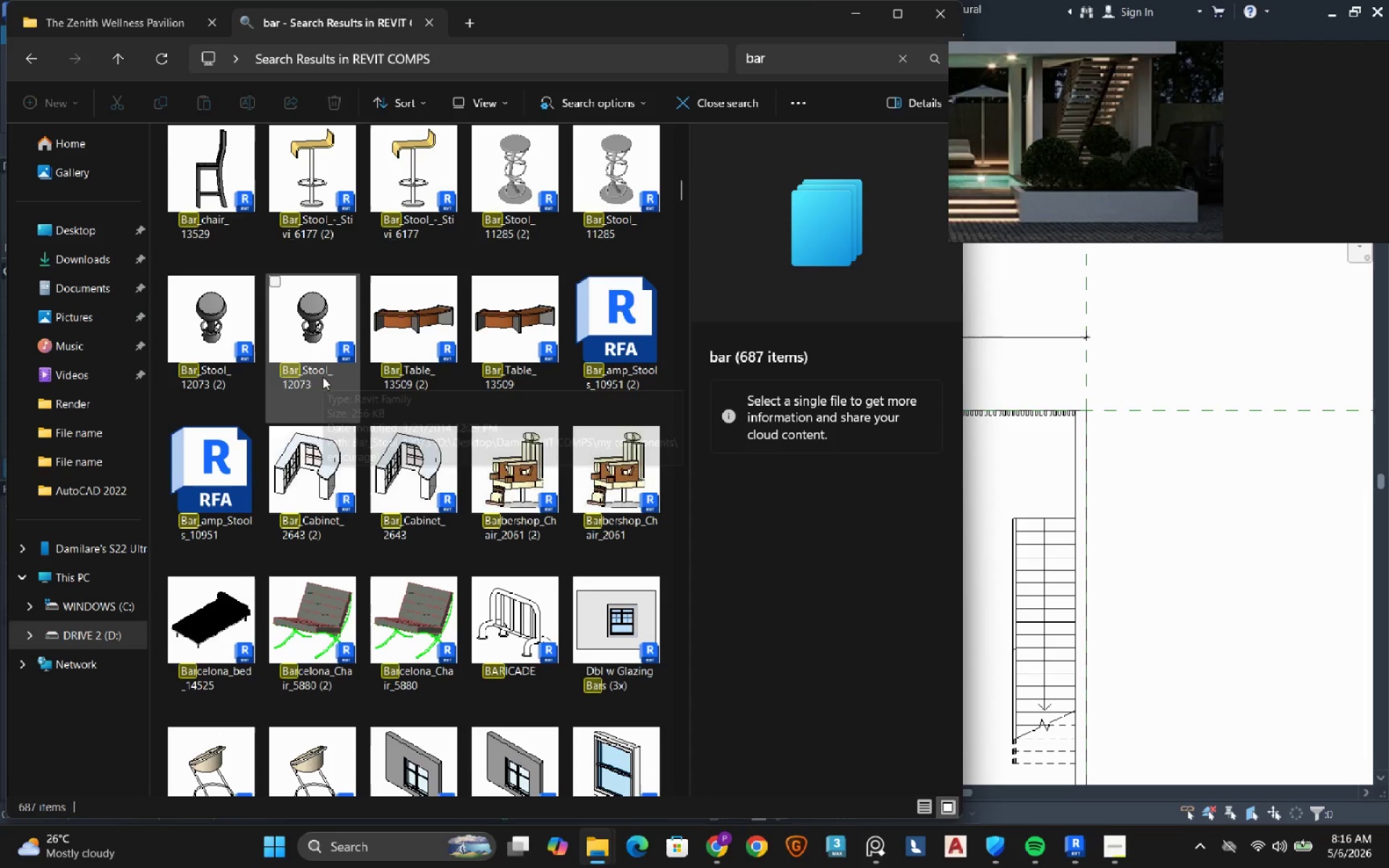 
wait(6.07)
 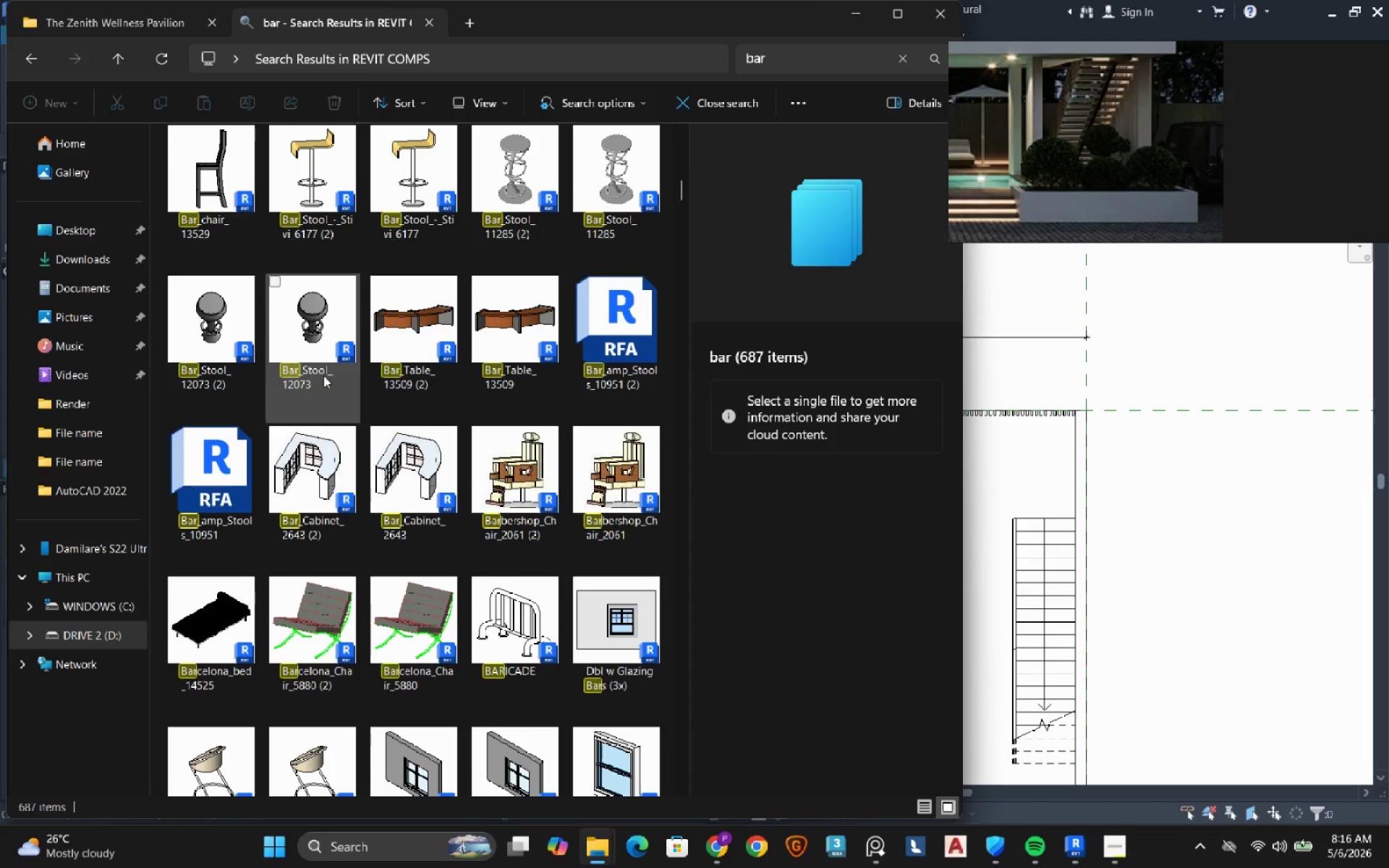 
left_click([409, 467])
 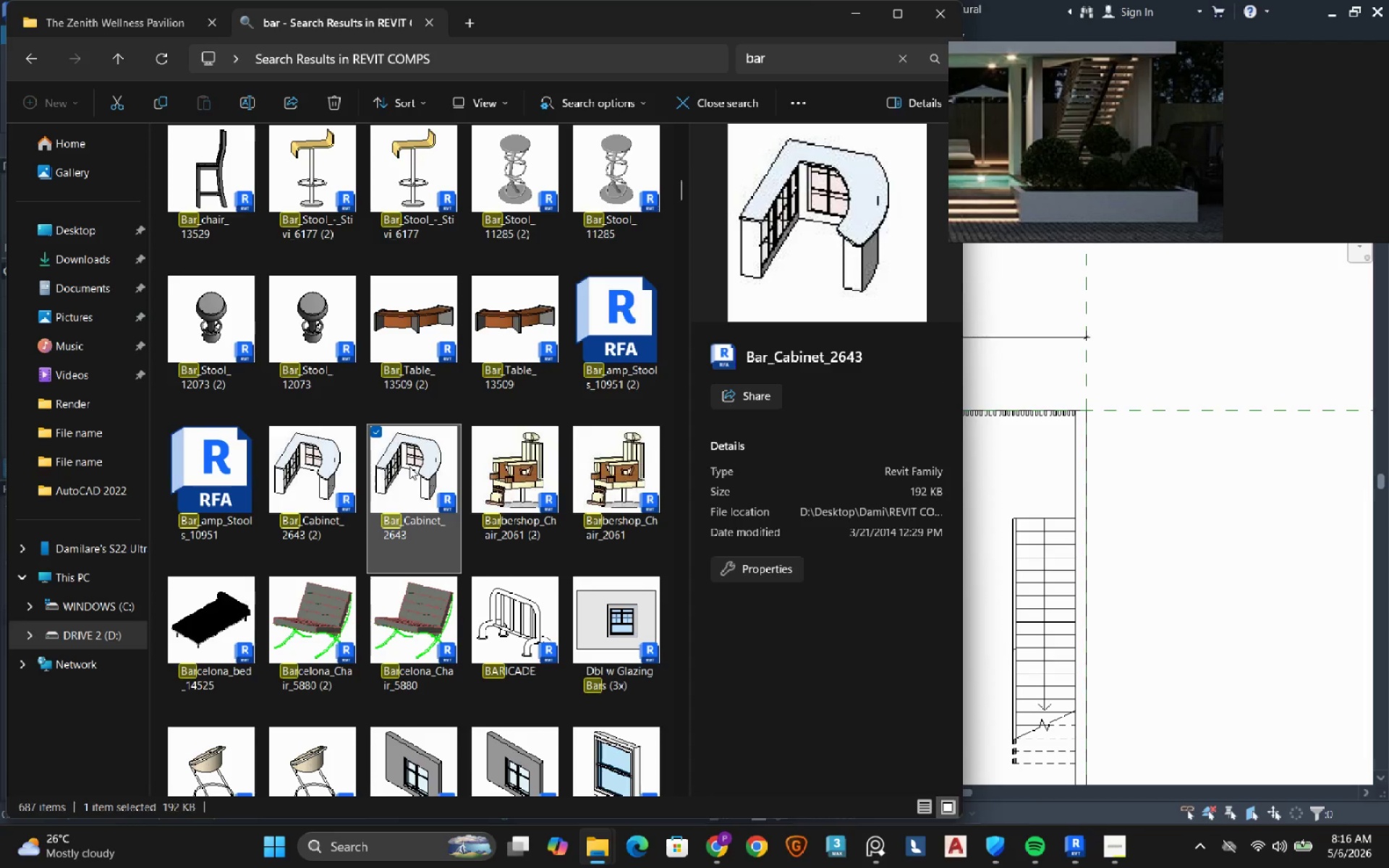 
scroll: coordinate [409, 467], scroll_direction: down, amount: 8.0
 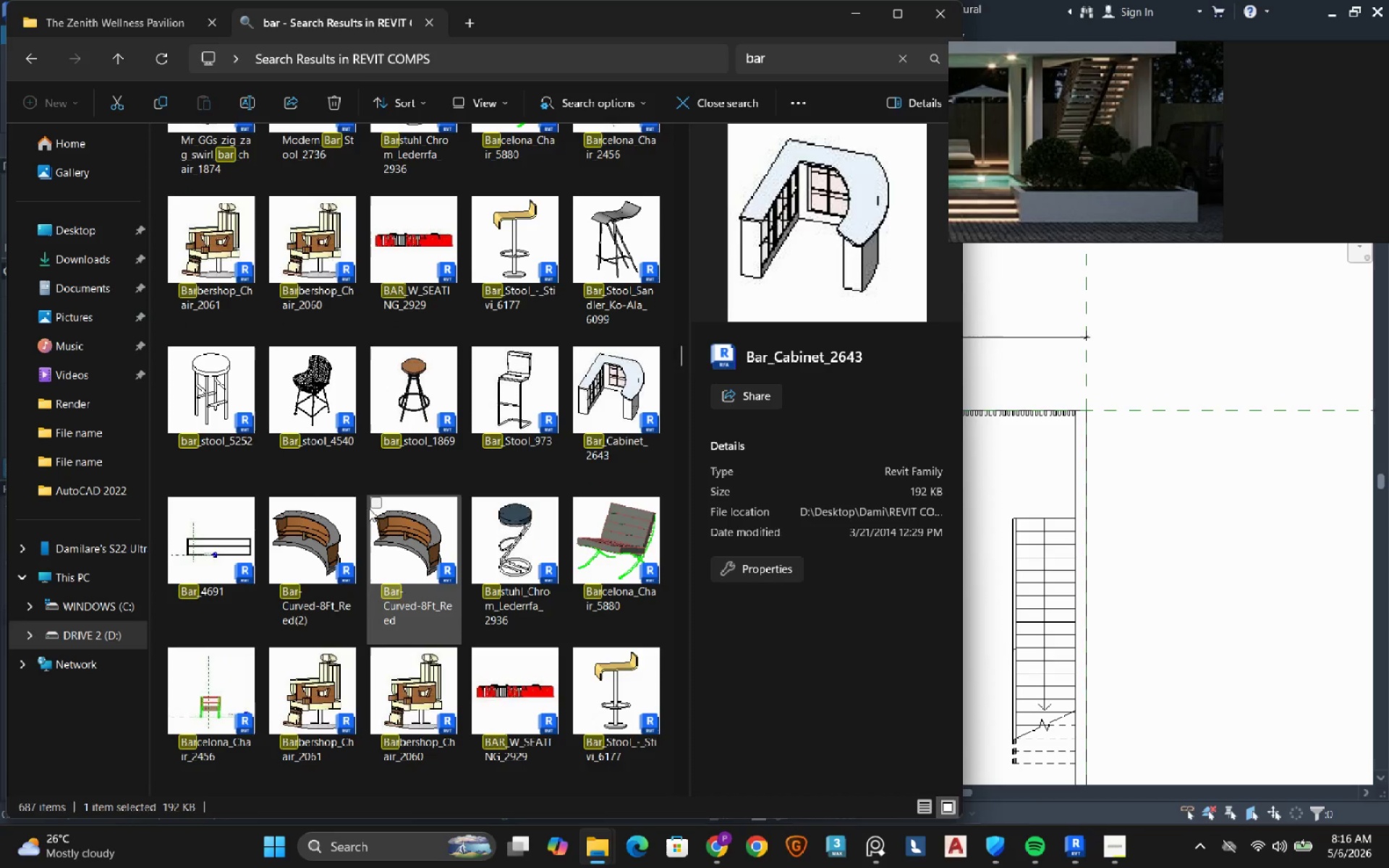 
left_click([371, 503])
 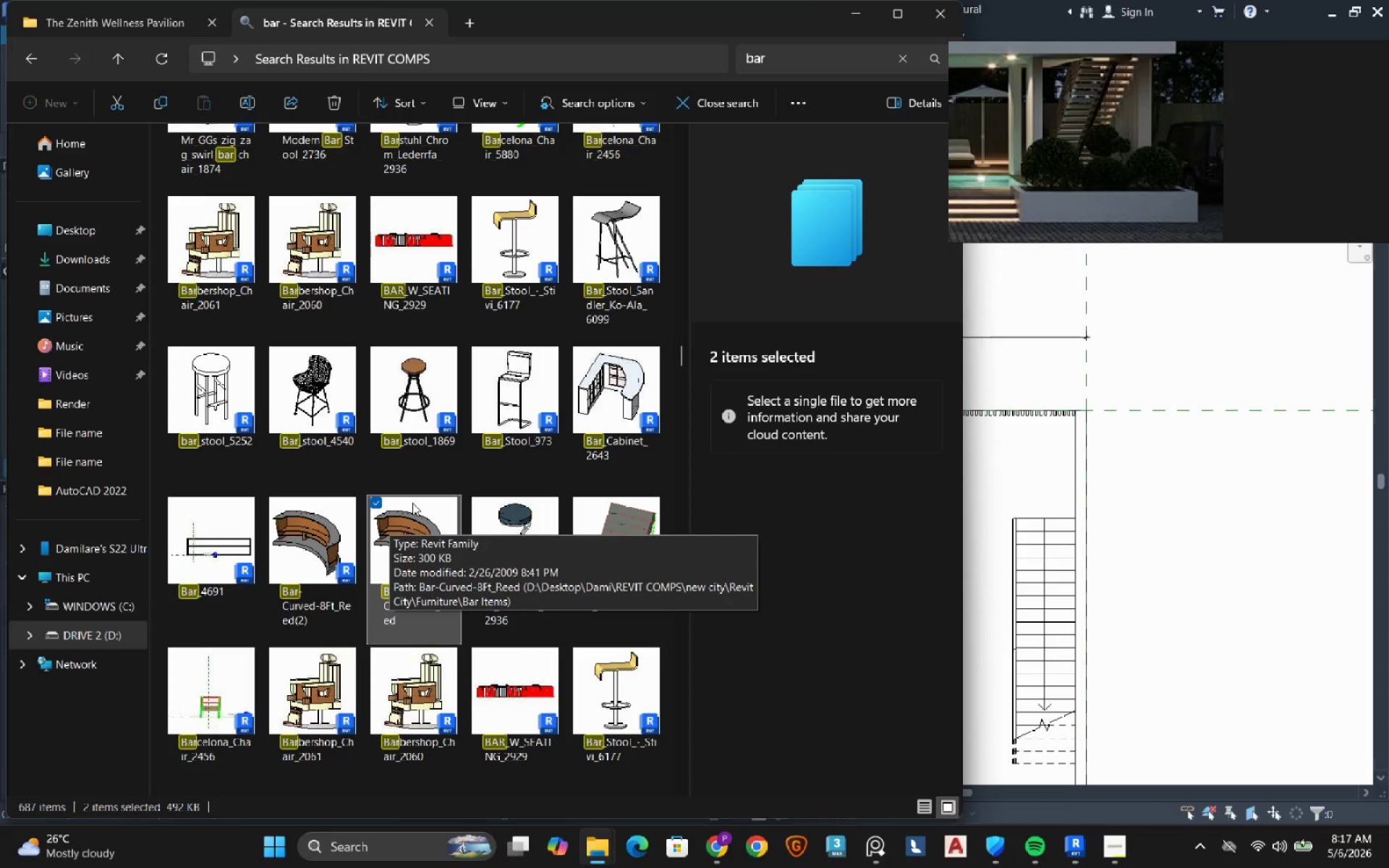 
wait(7.62)
 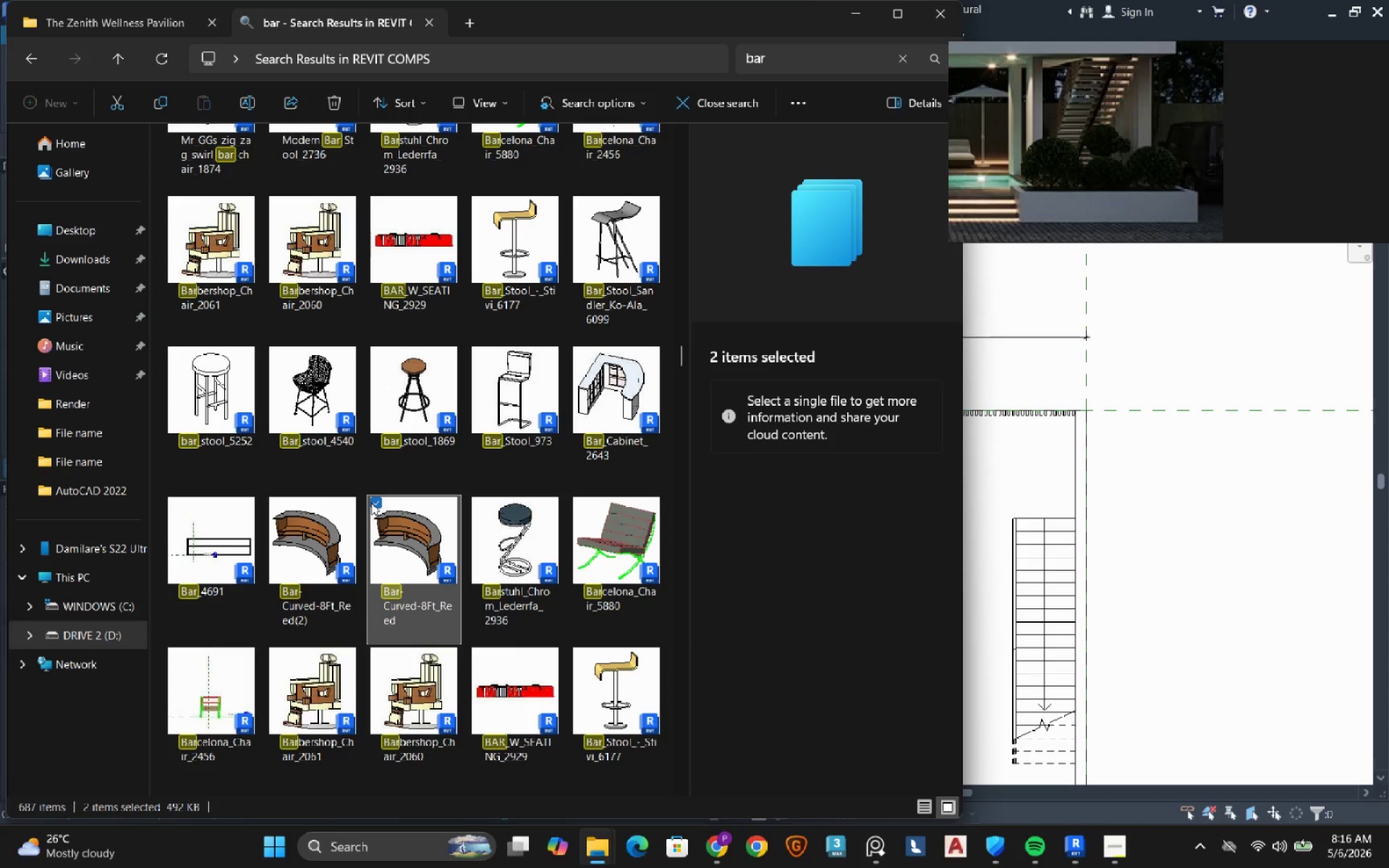 
left_click([480, 503])
 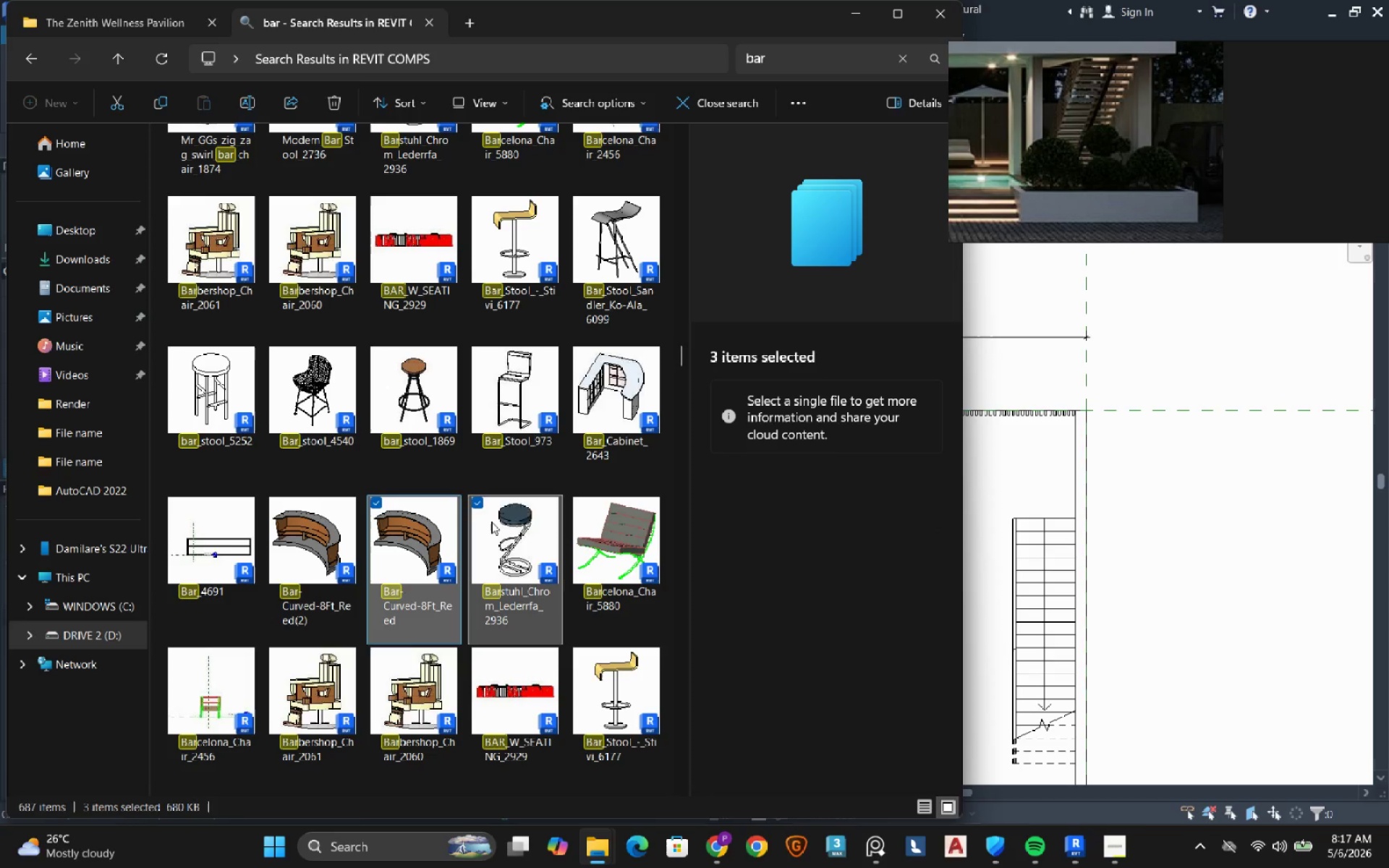 
scroll: coordinate [491, 522], scroll_direction: down, amount: 1.0
 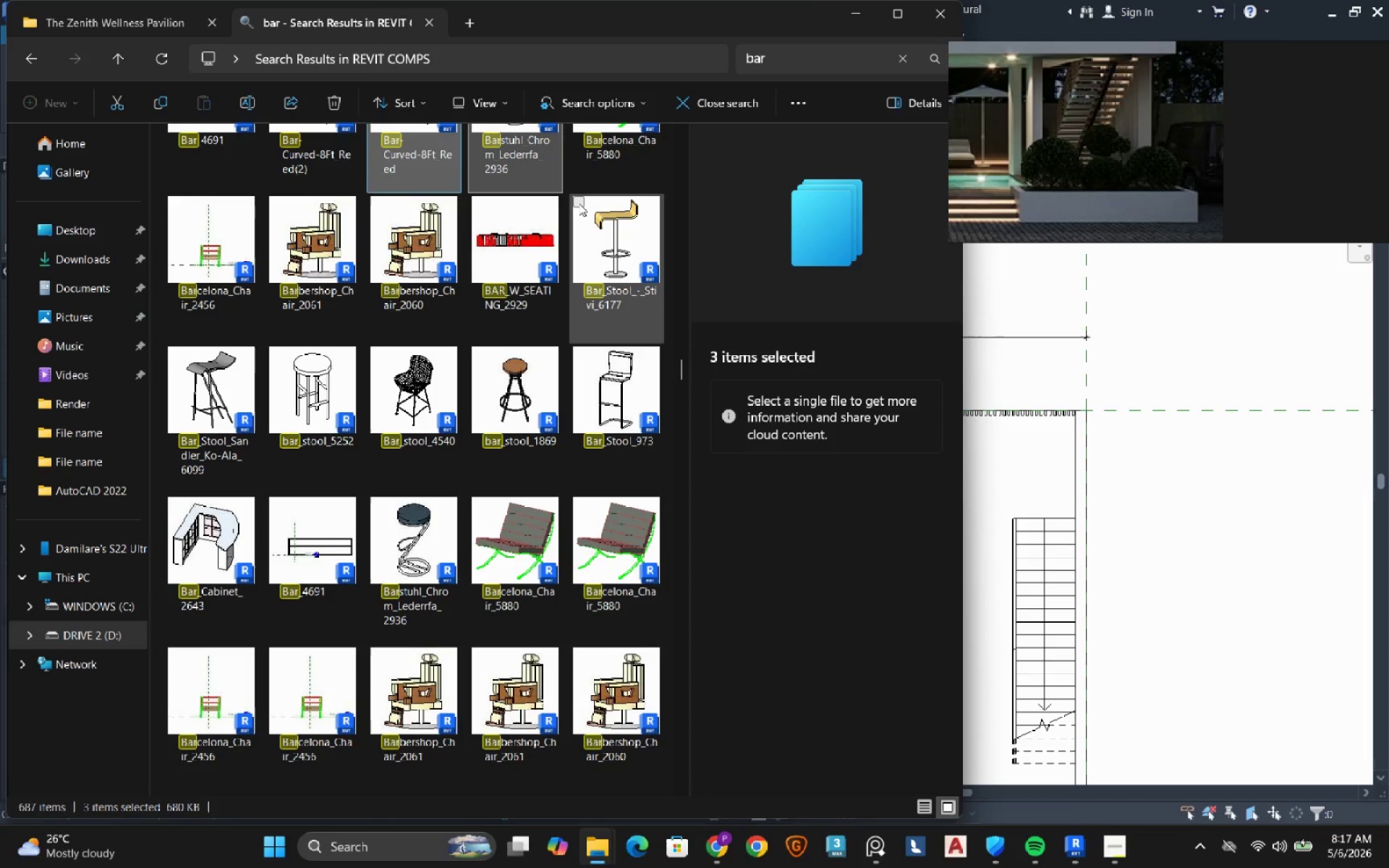 
left_click([579, 203])
 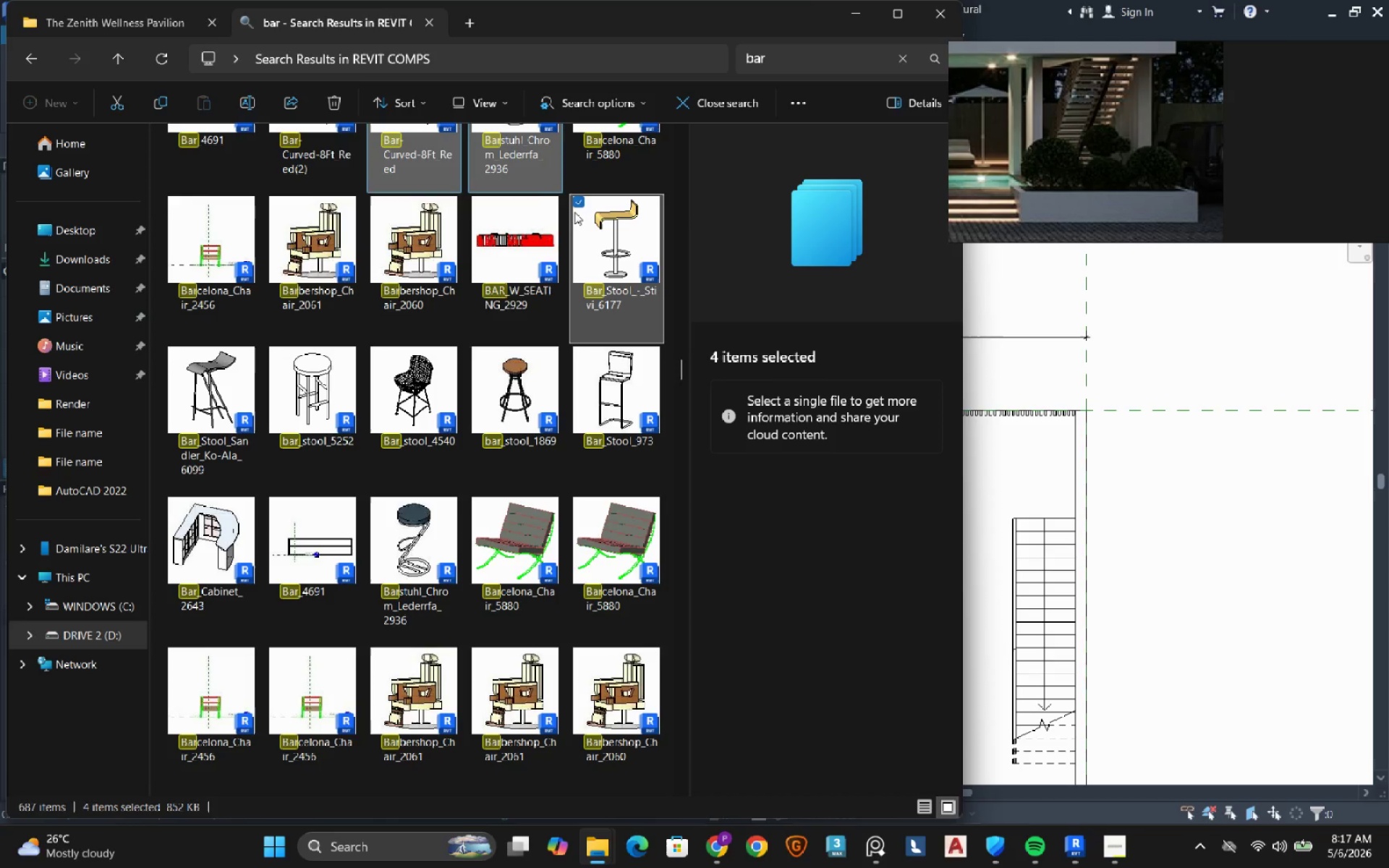 
scroll: coordinate [496, 321], scroll_direction: down, amount: 3.0
 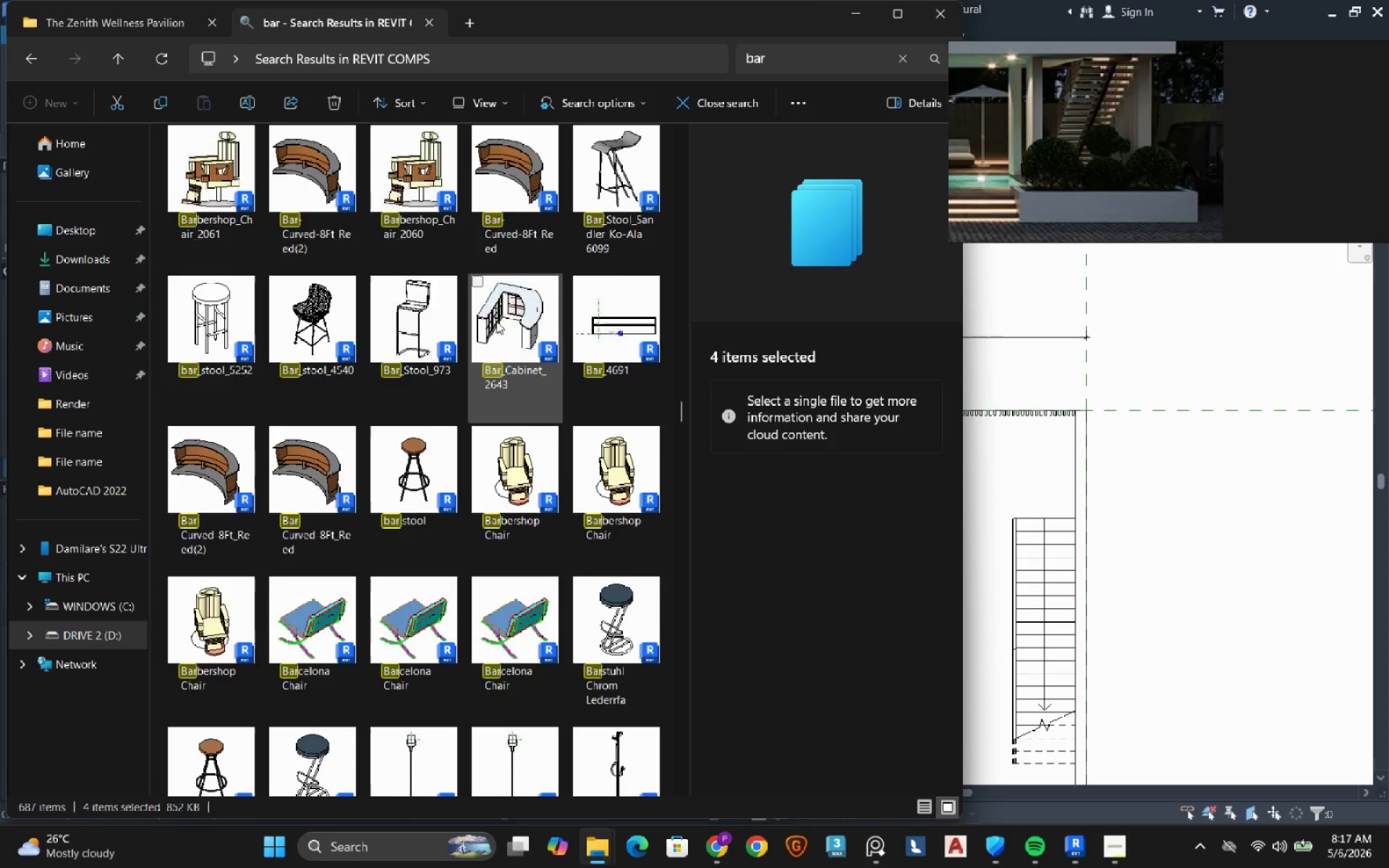 
scroll: coordinate [557, 532], scroll_direction: up, amount: 4.0
 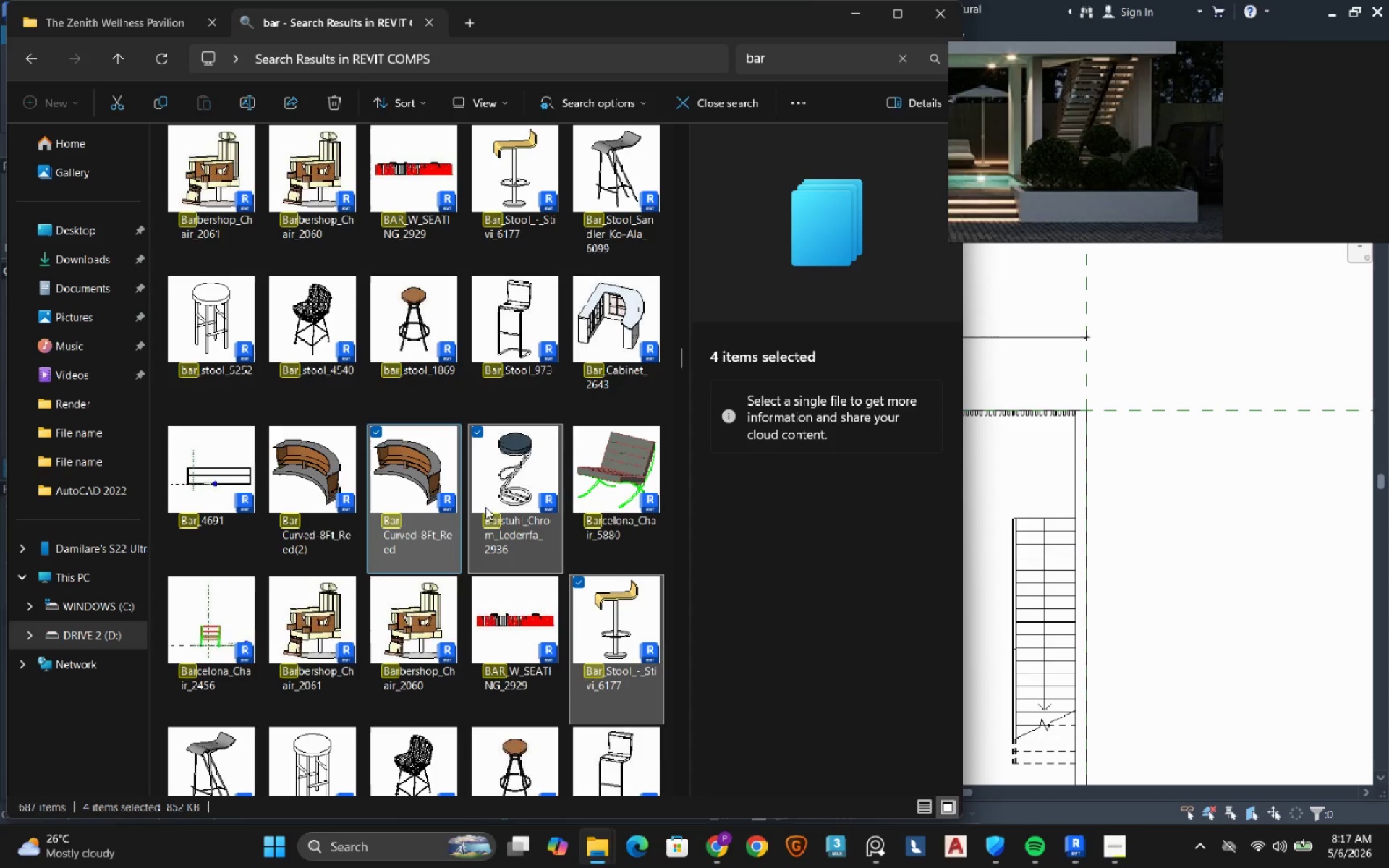 
left_click_drag(start_coordinate=[498, 474], to_coordinate=[1041, 523])
 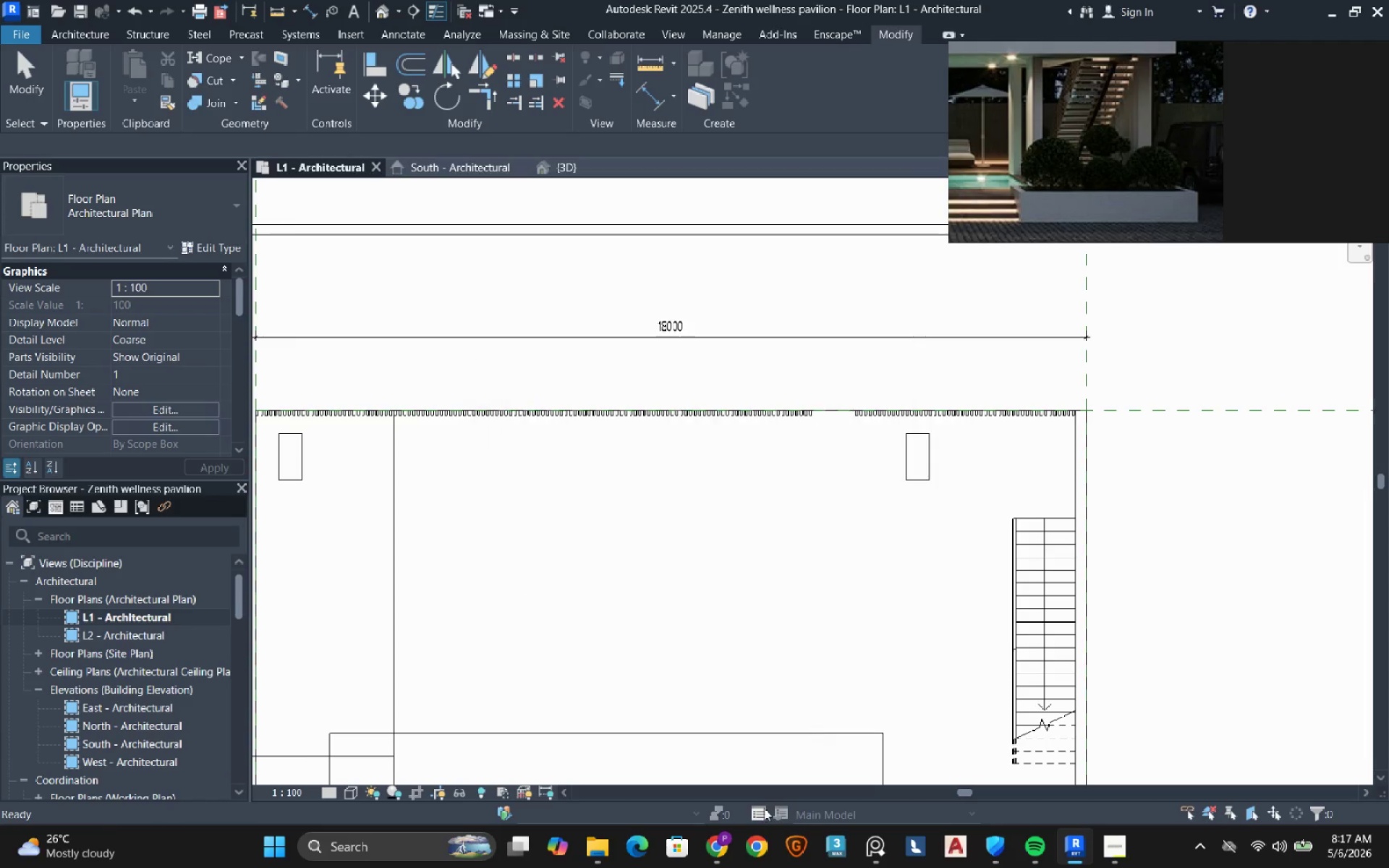 
left_click([729, 843])
 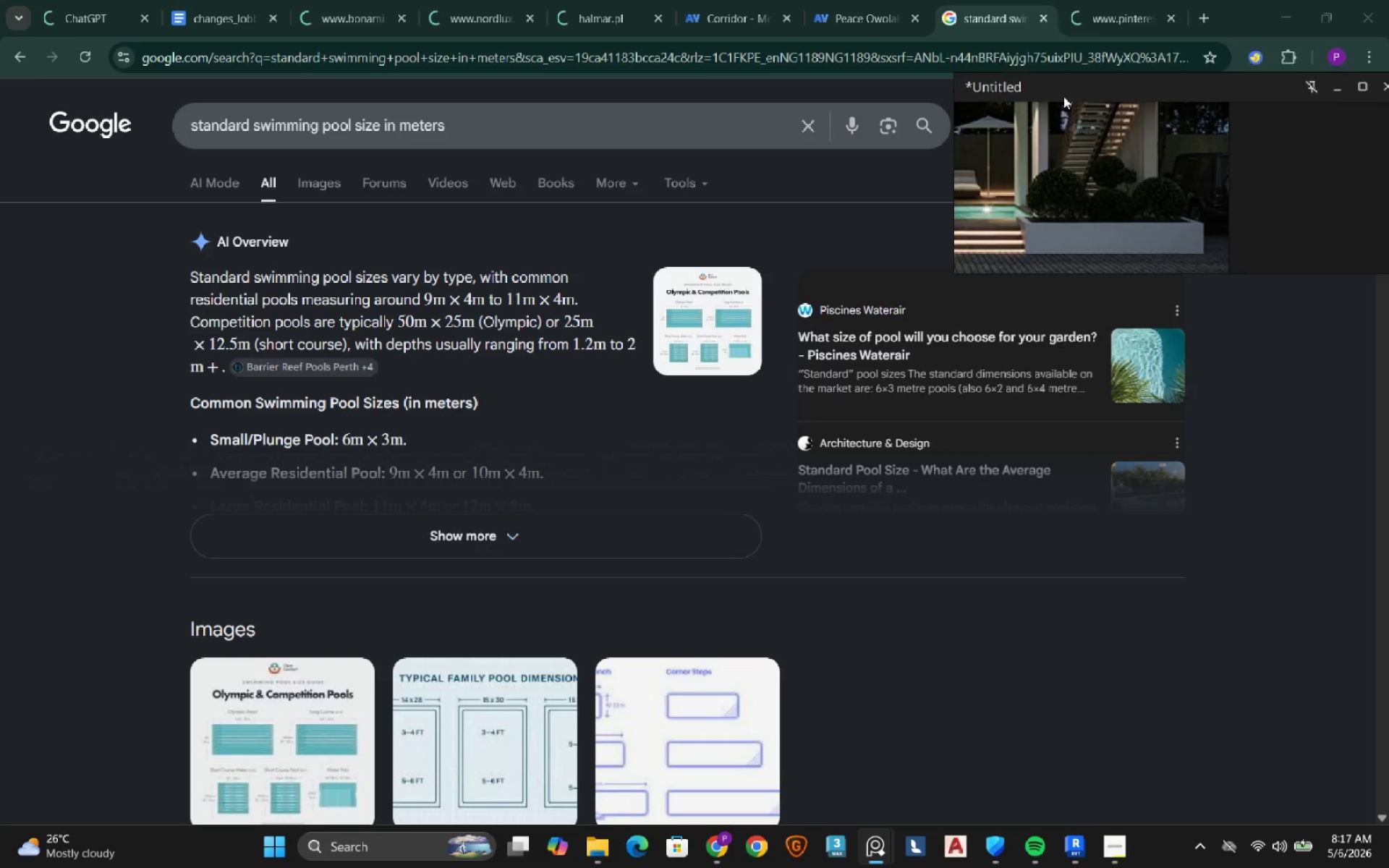 
left_click([1150, 0])
 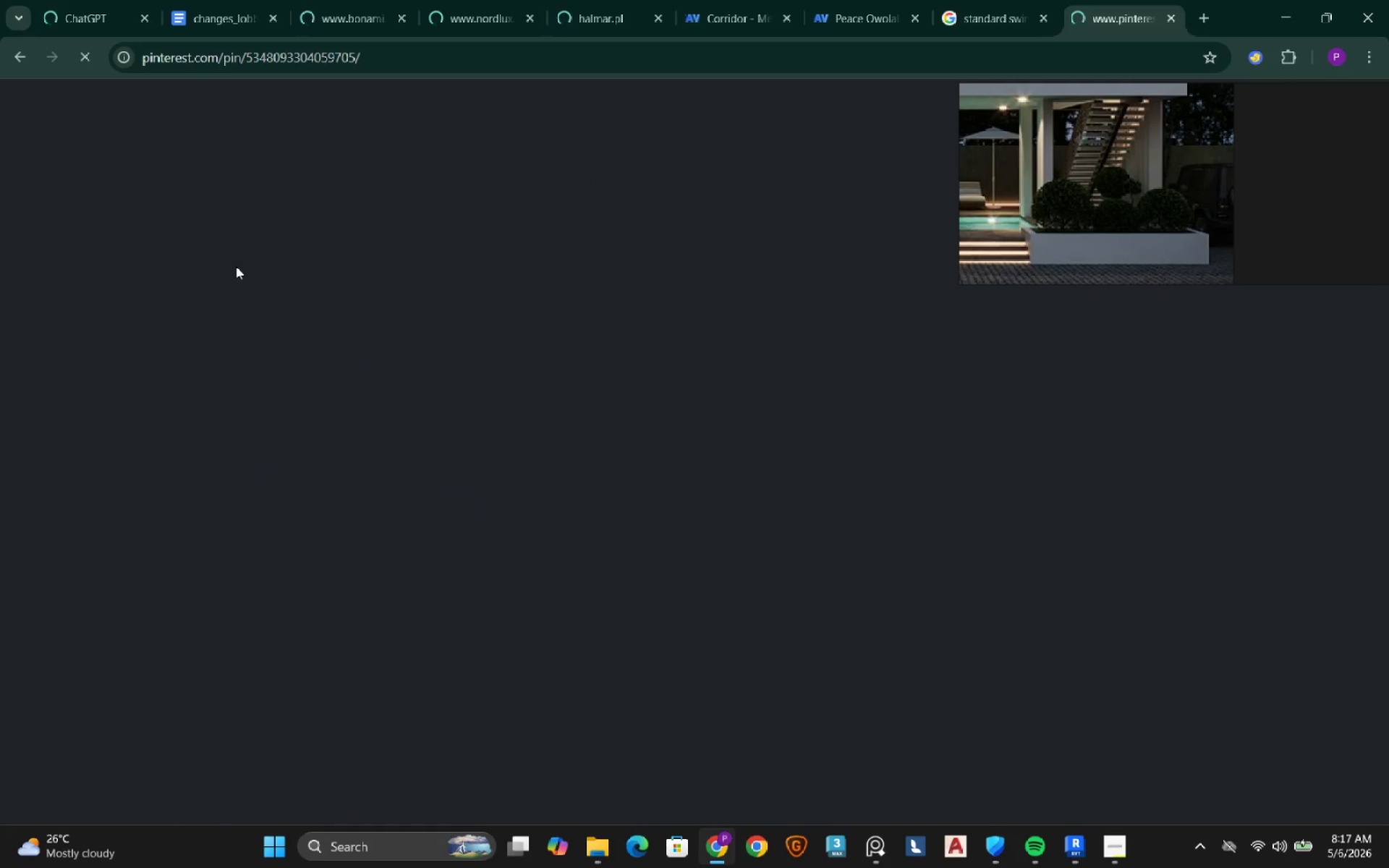 
wait(6.02)
 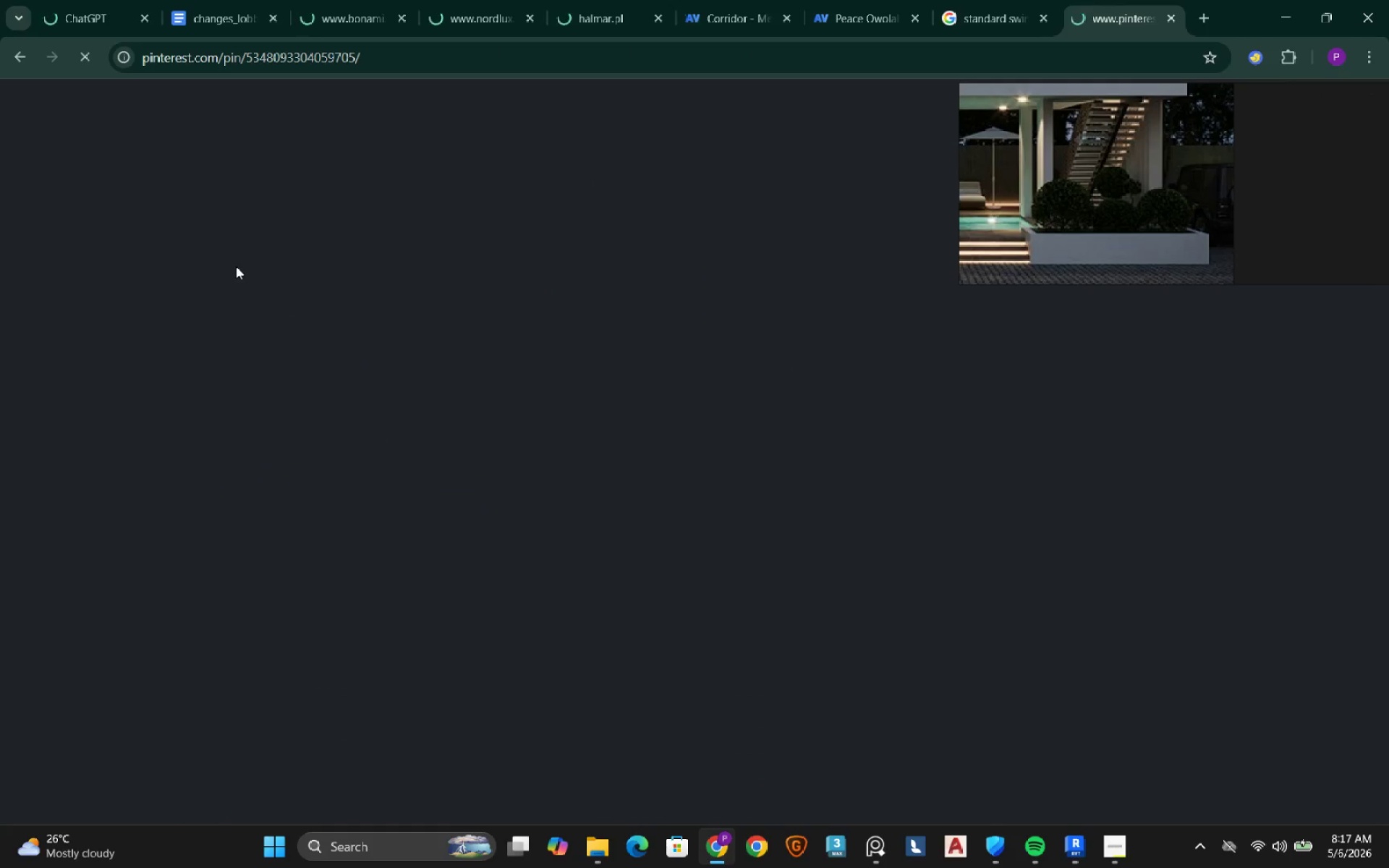 
left_click([390, 57])
 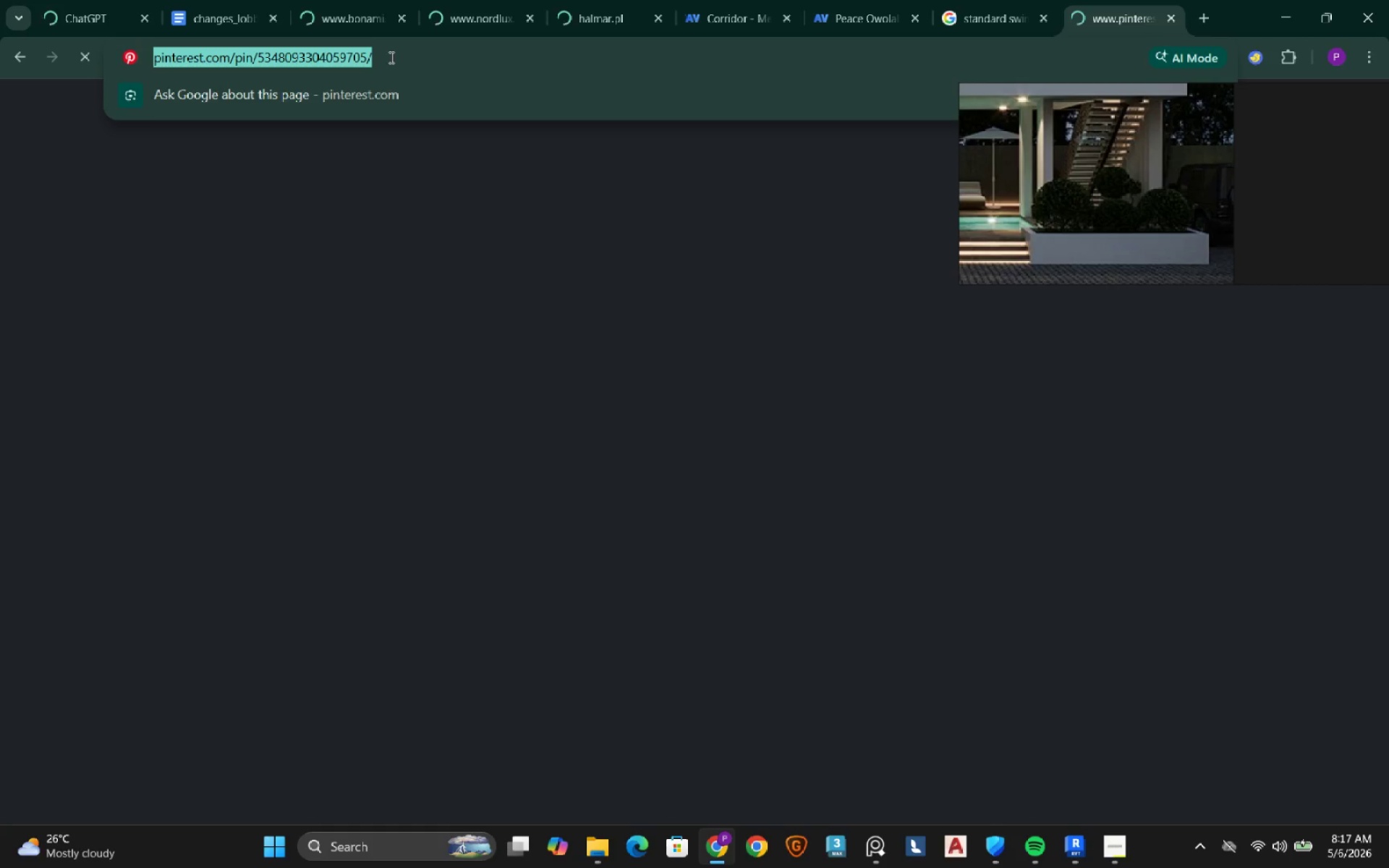 
type(pint)
 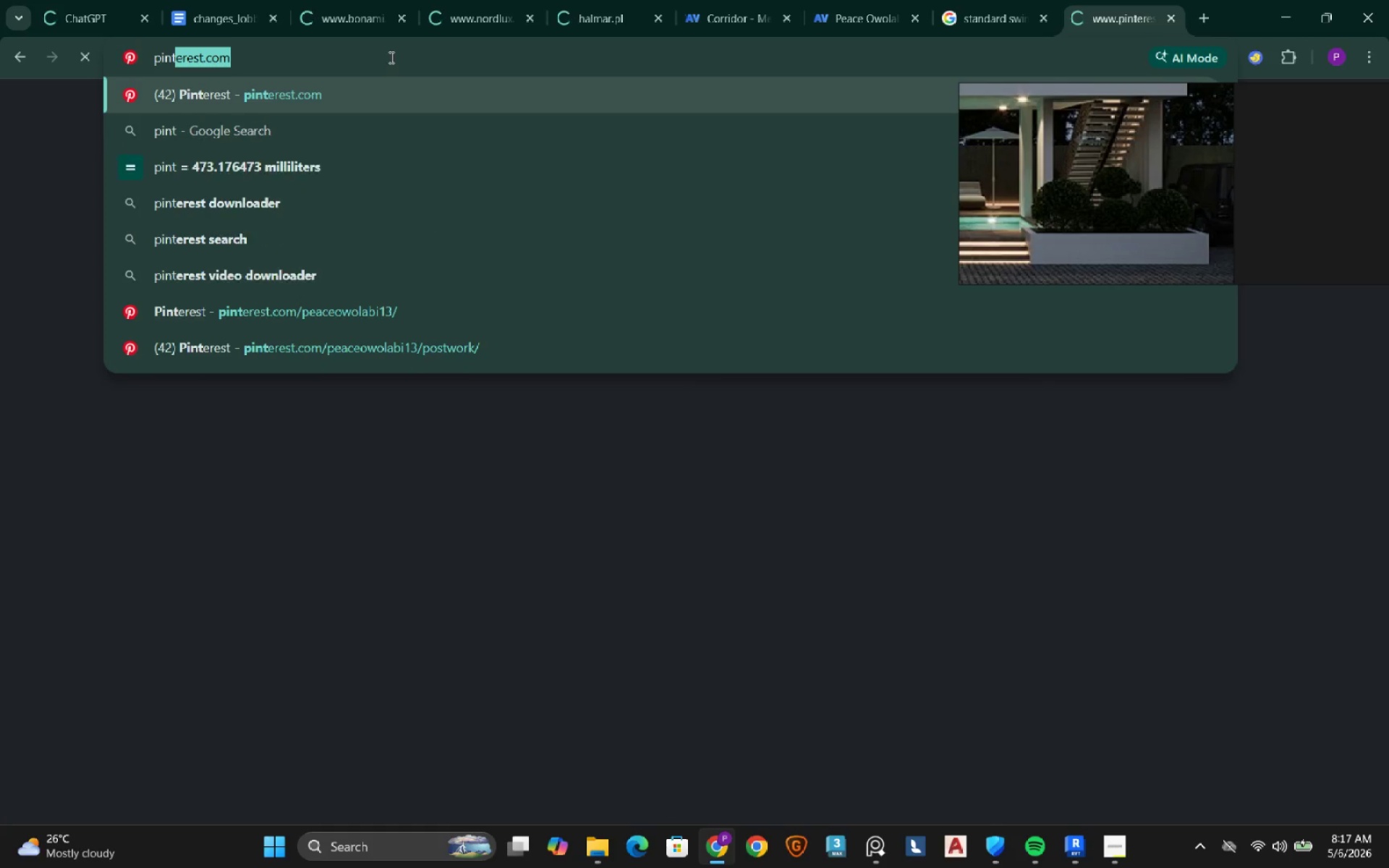 
key(Enter)
 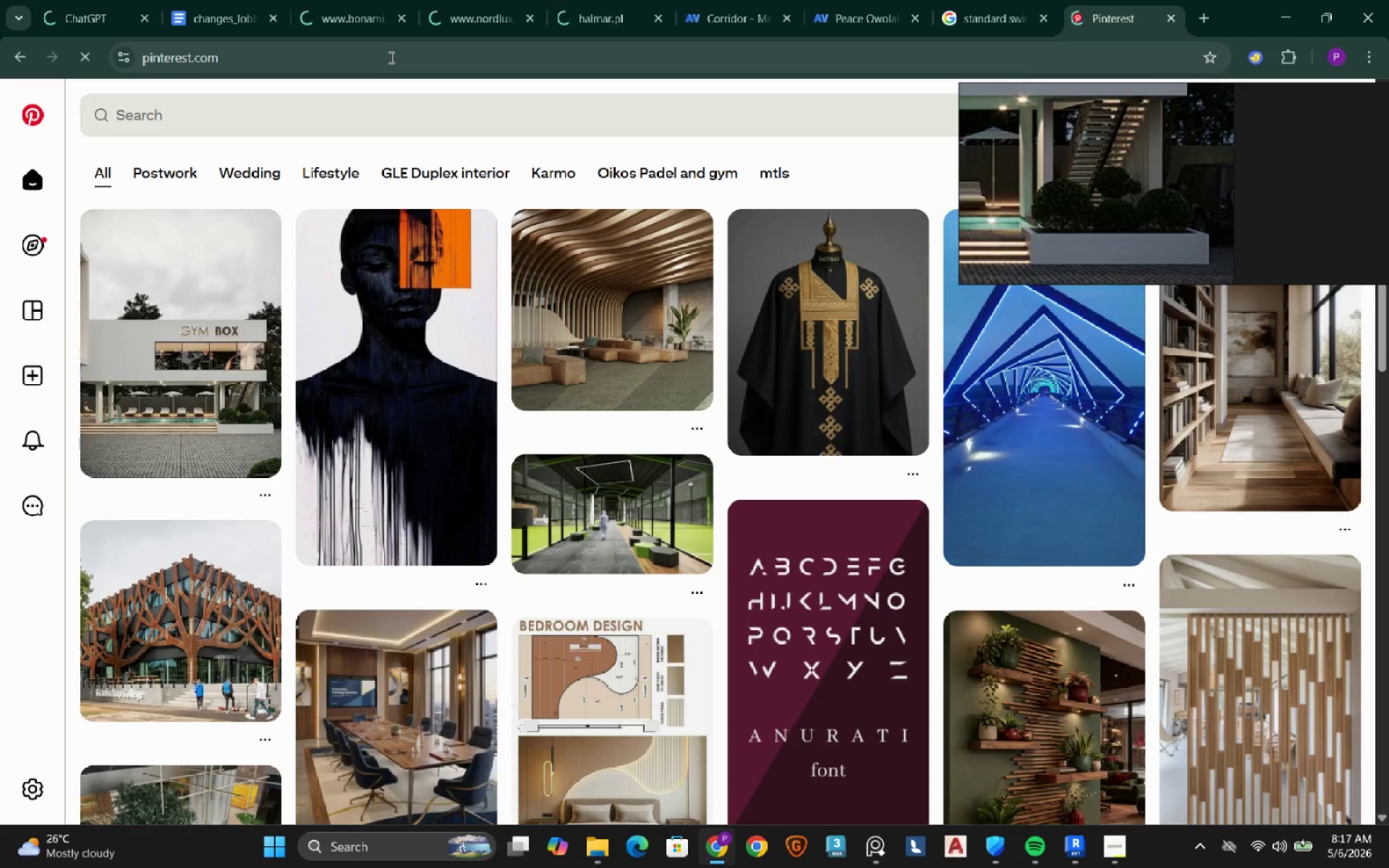 
left_click([411, 103])
 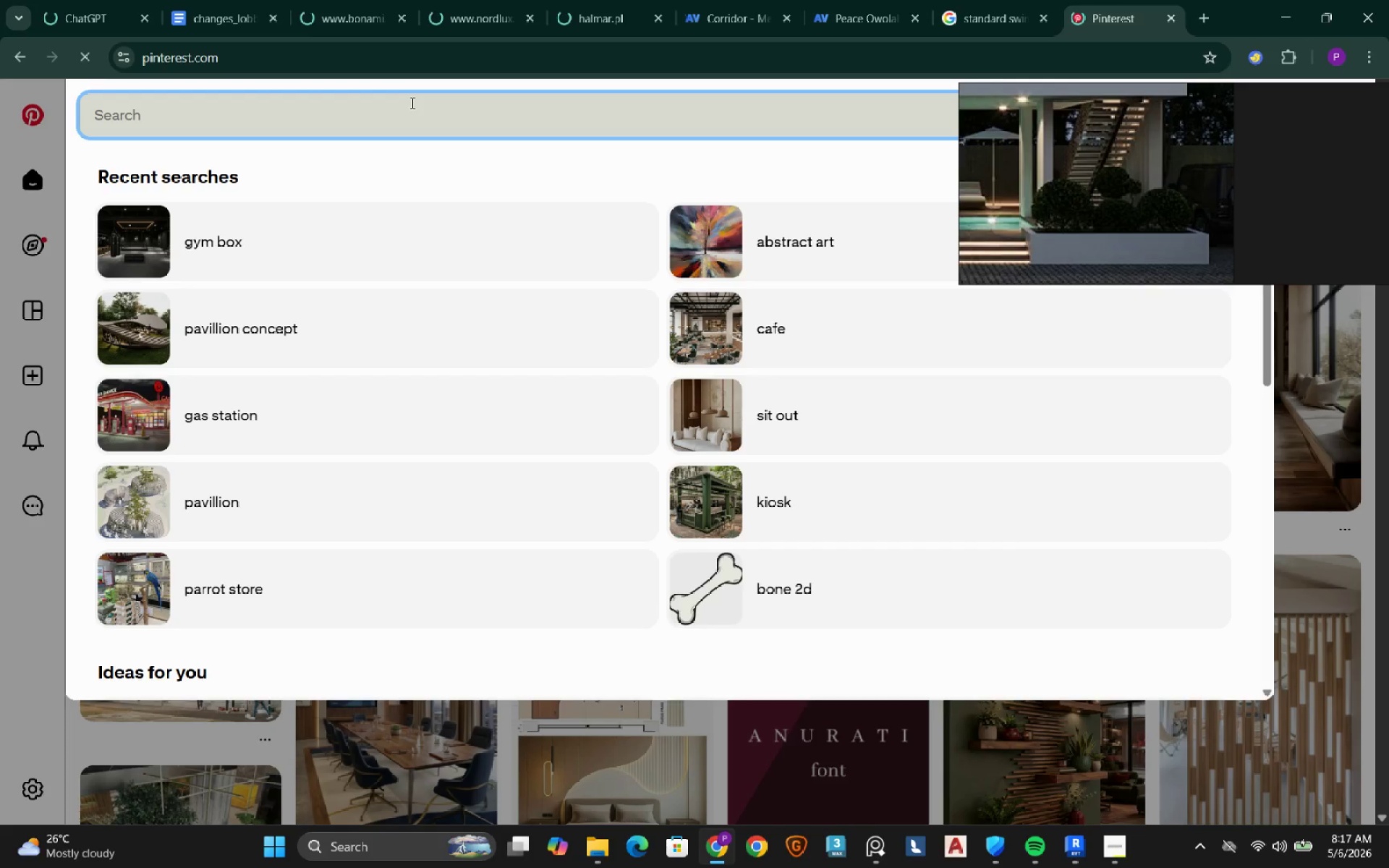 
type(bar desing)
 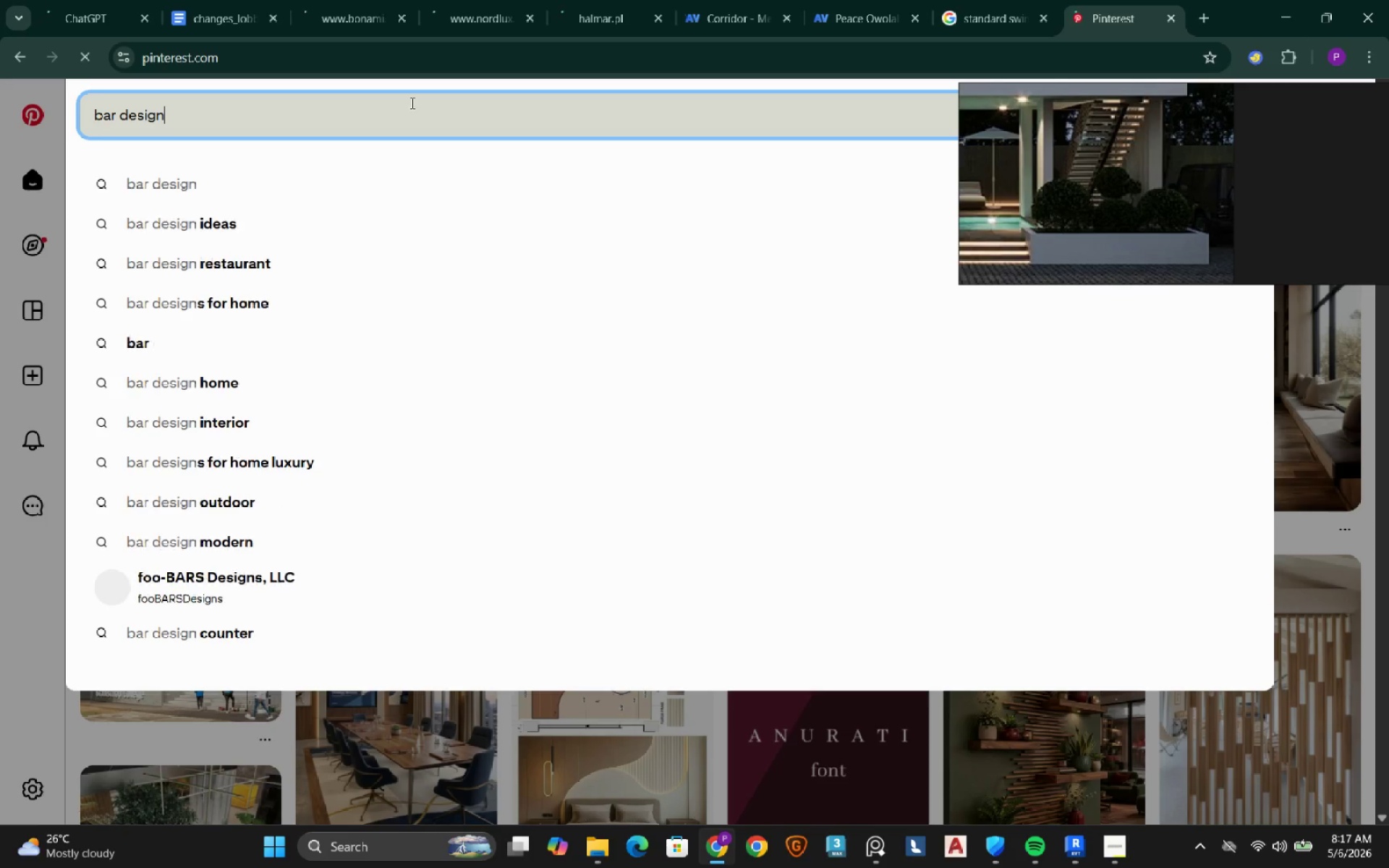 
key(Enter)
 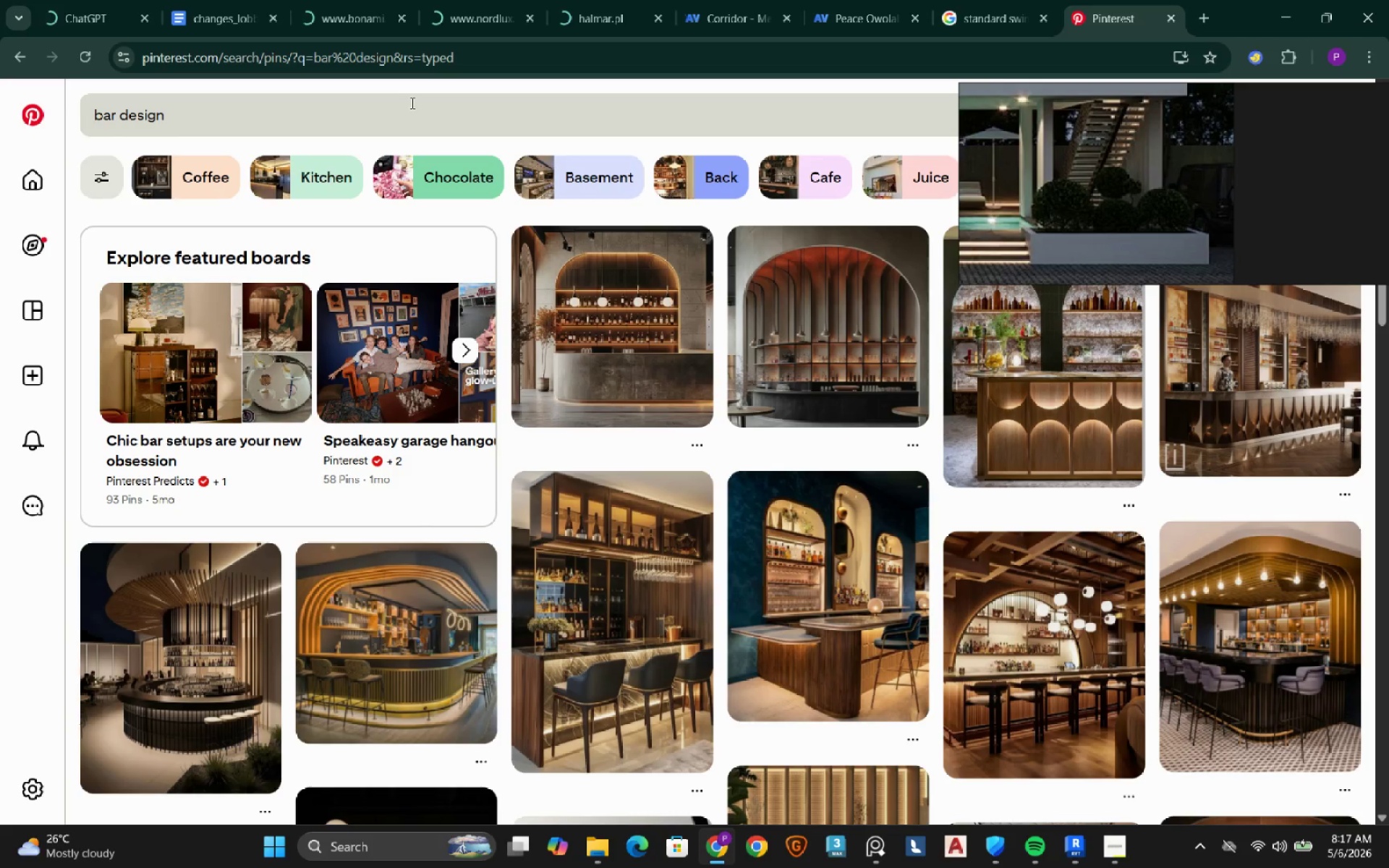 
wait(5.69)
 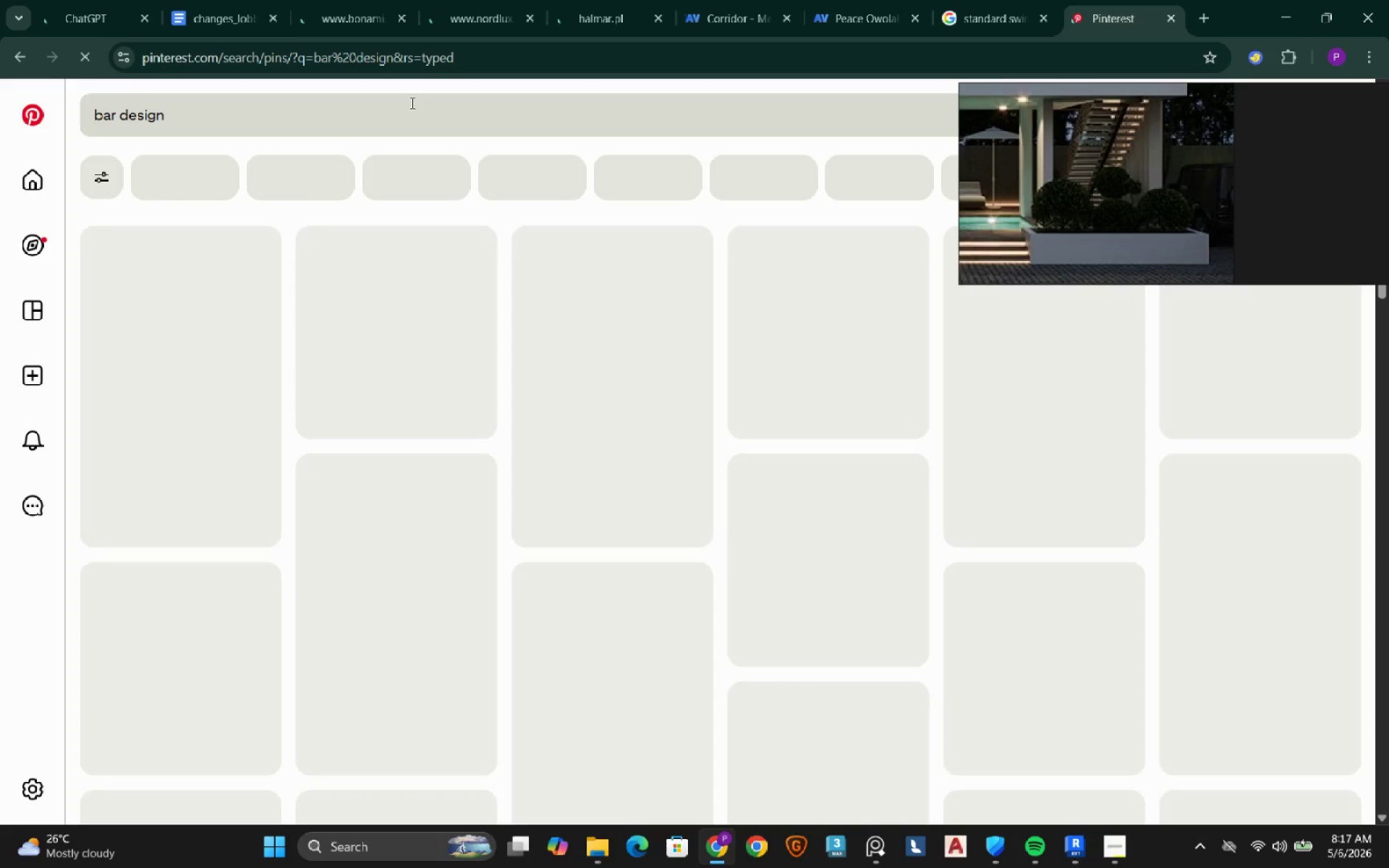 
left_click([411, 103])
 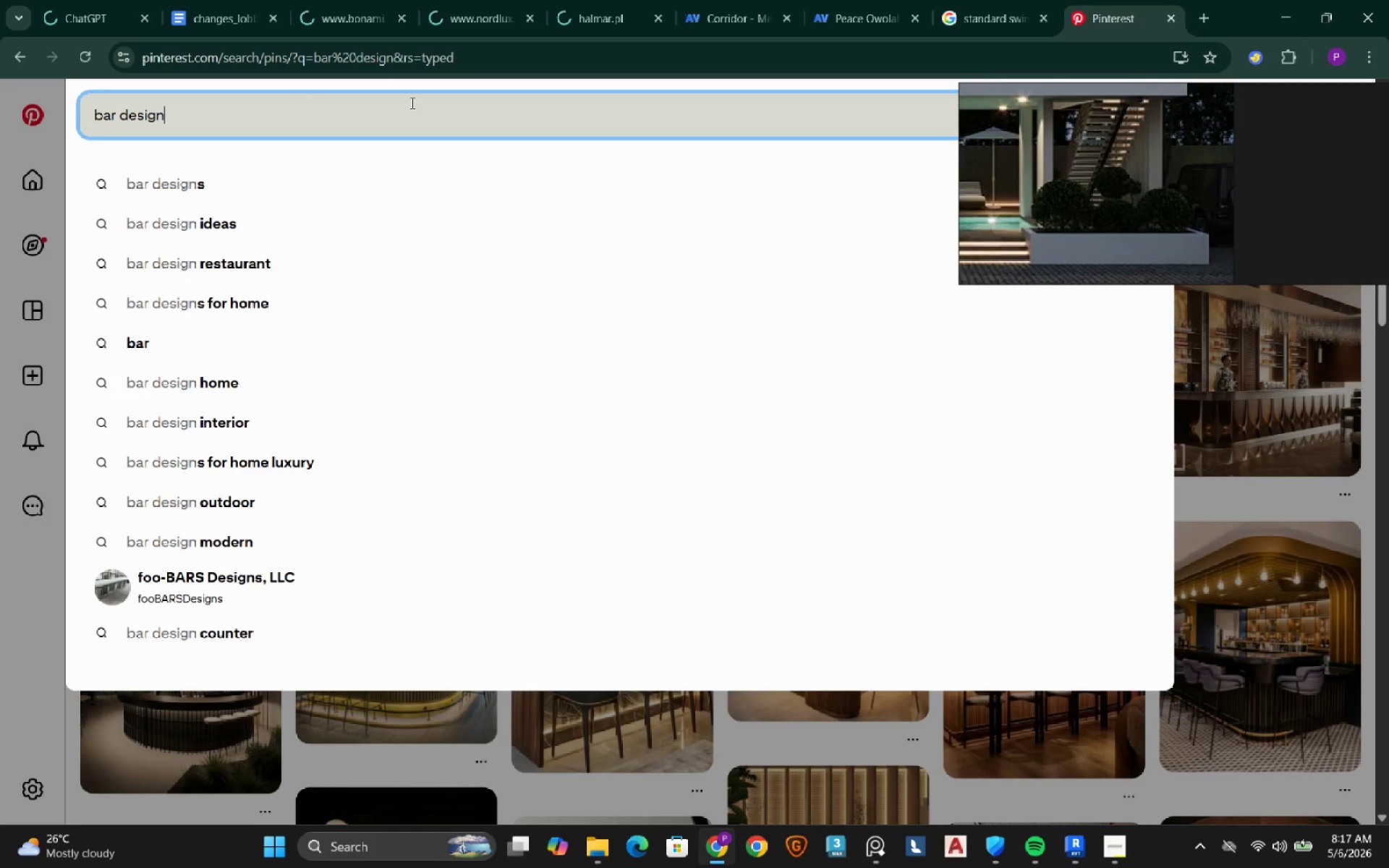 
type( outdoor)
 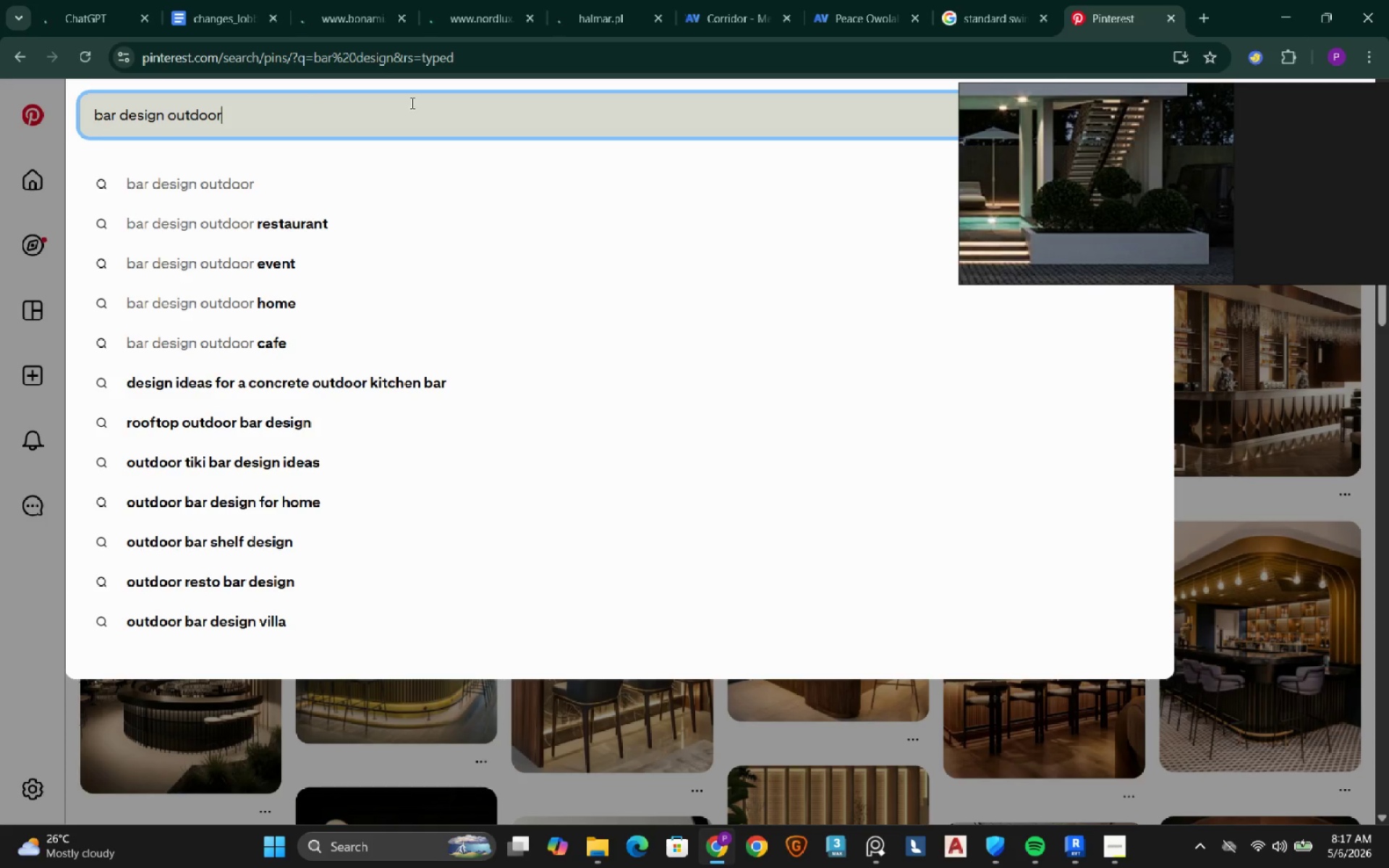 
key(Enter)
 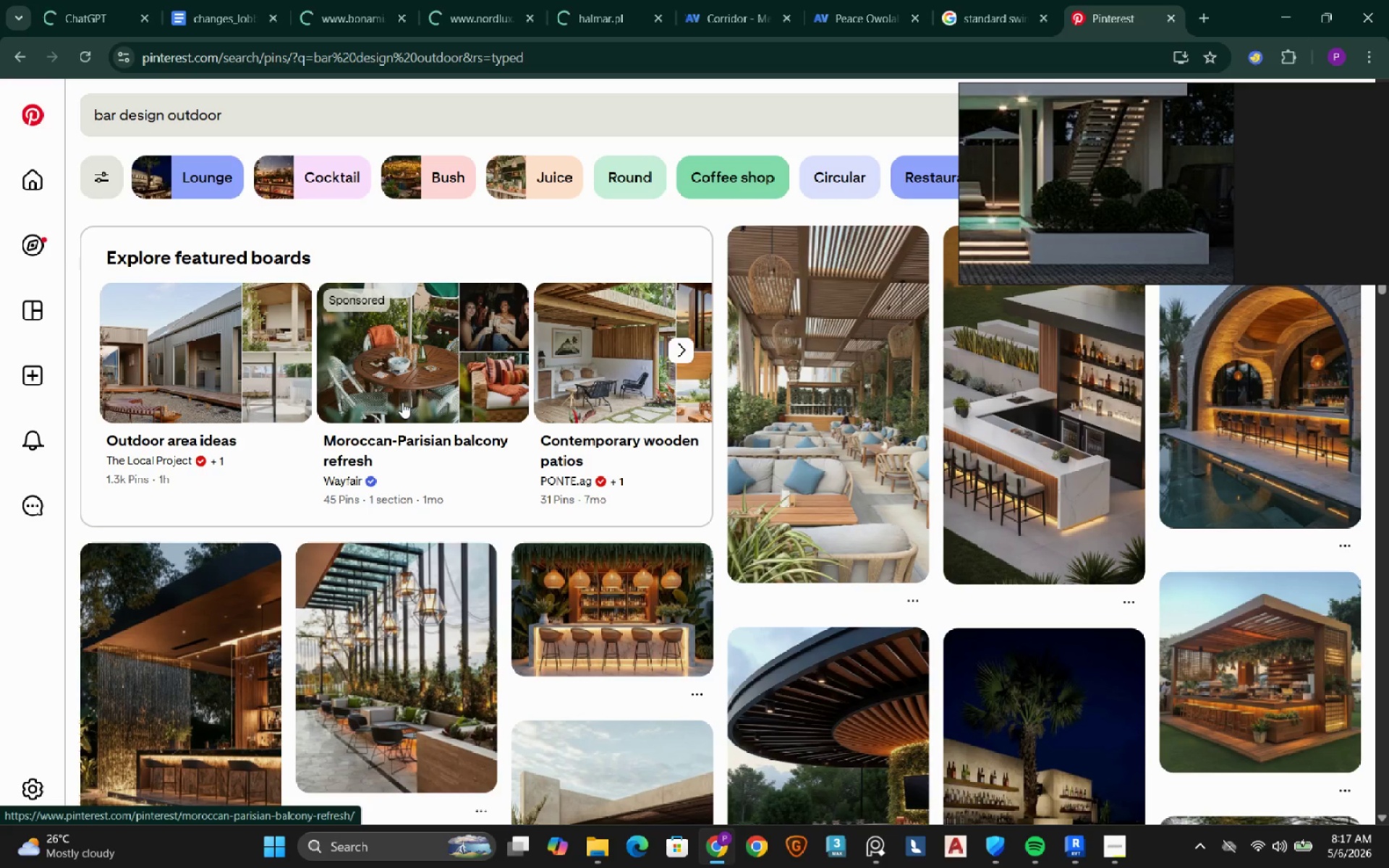 
wait(10.75)
 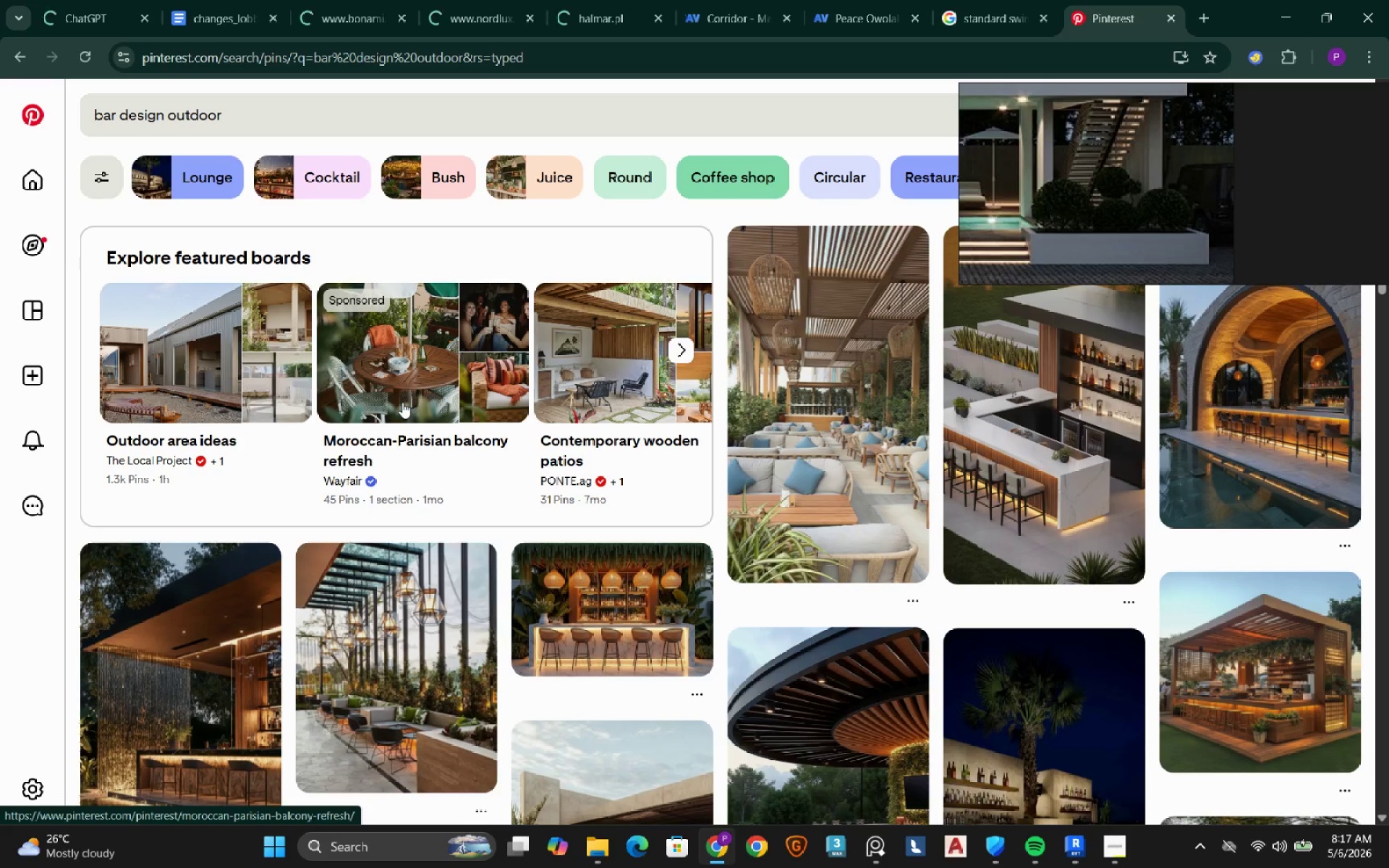 
scroll: coordinate [402, 402], scroll_direction: down, amount: 3.0
 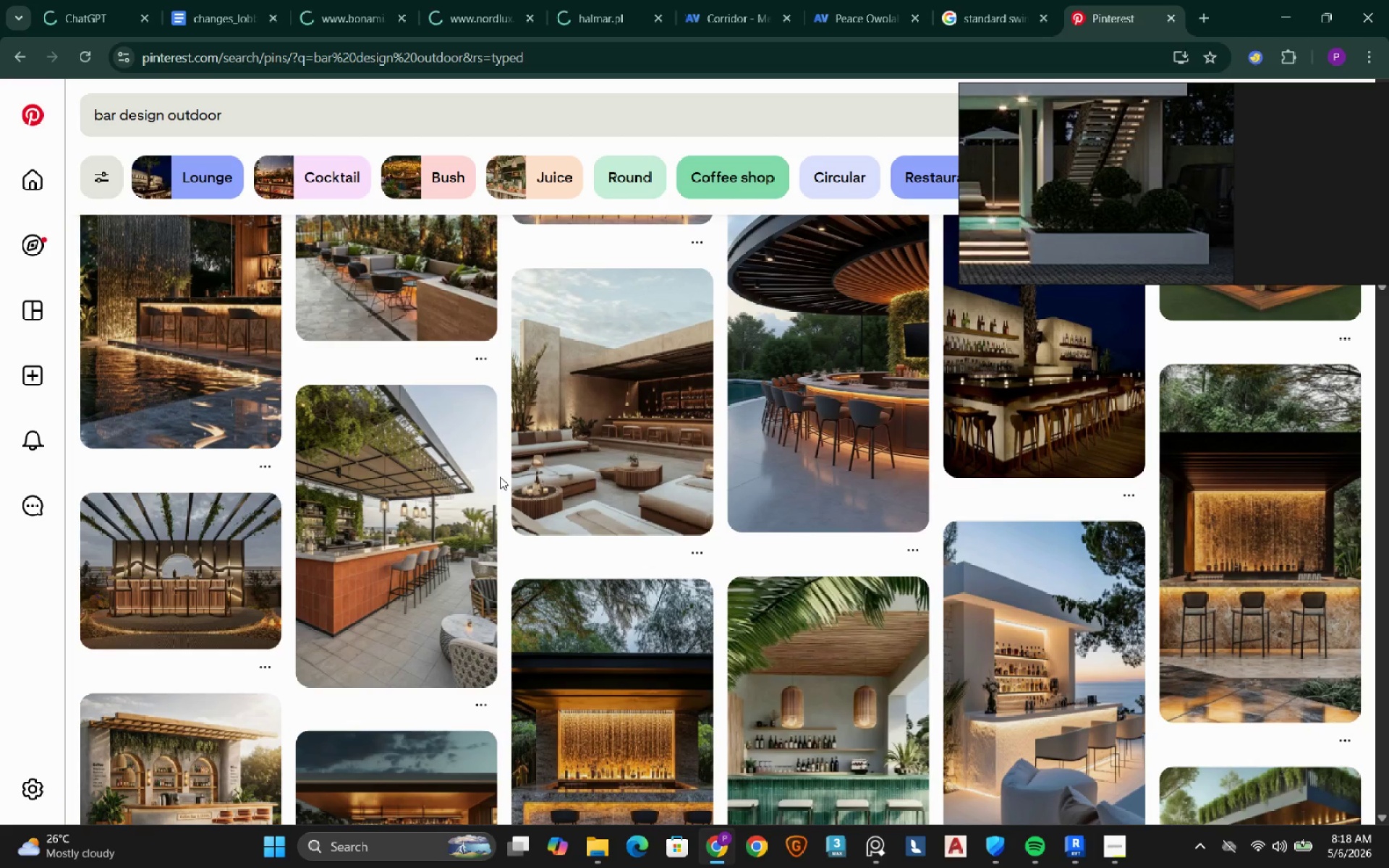 
wait(9.47)
 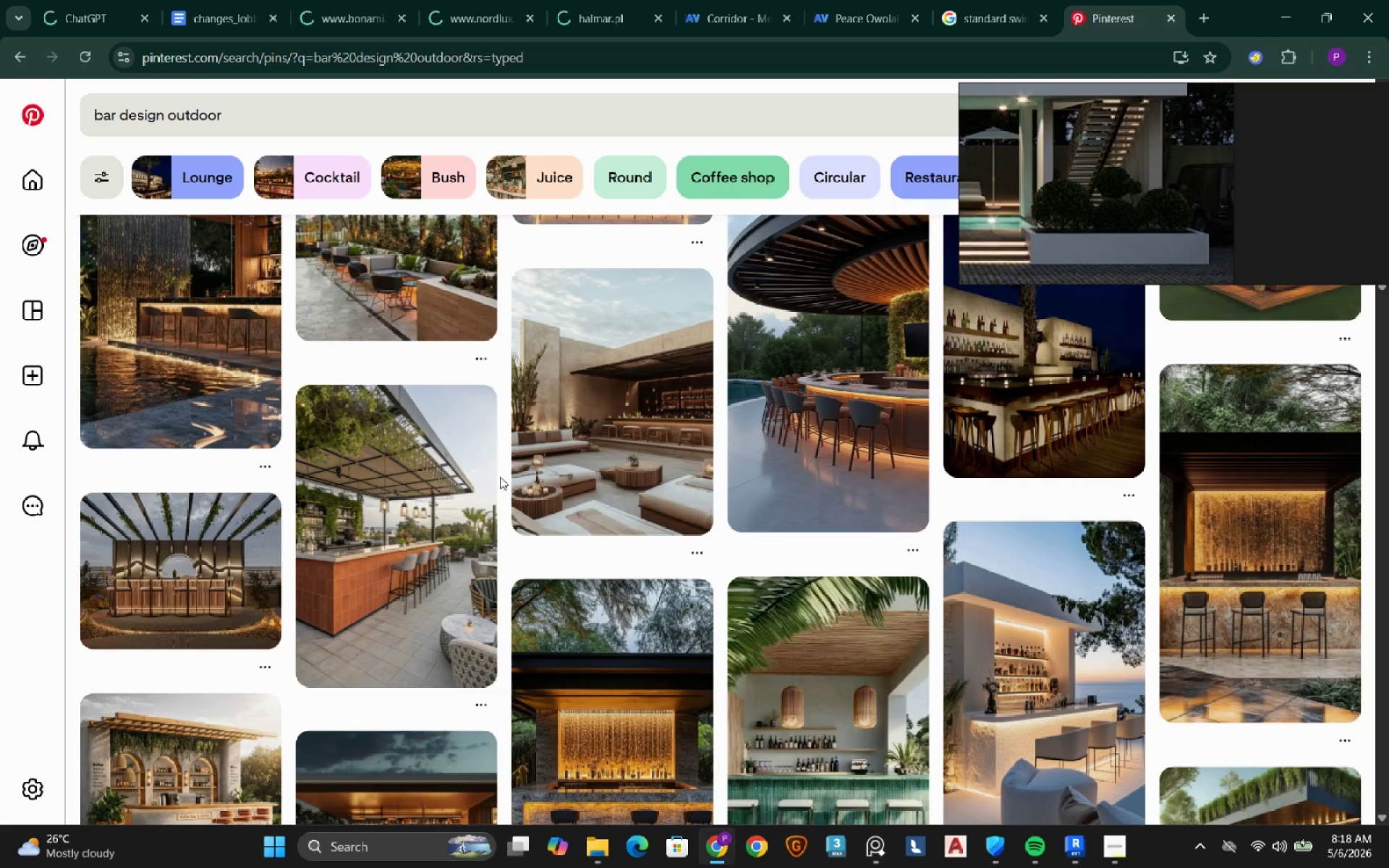 
scroll: coordinate [634, 571], scroll_direction: down, amount: 5.0
 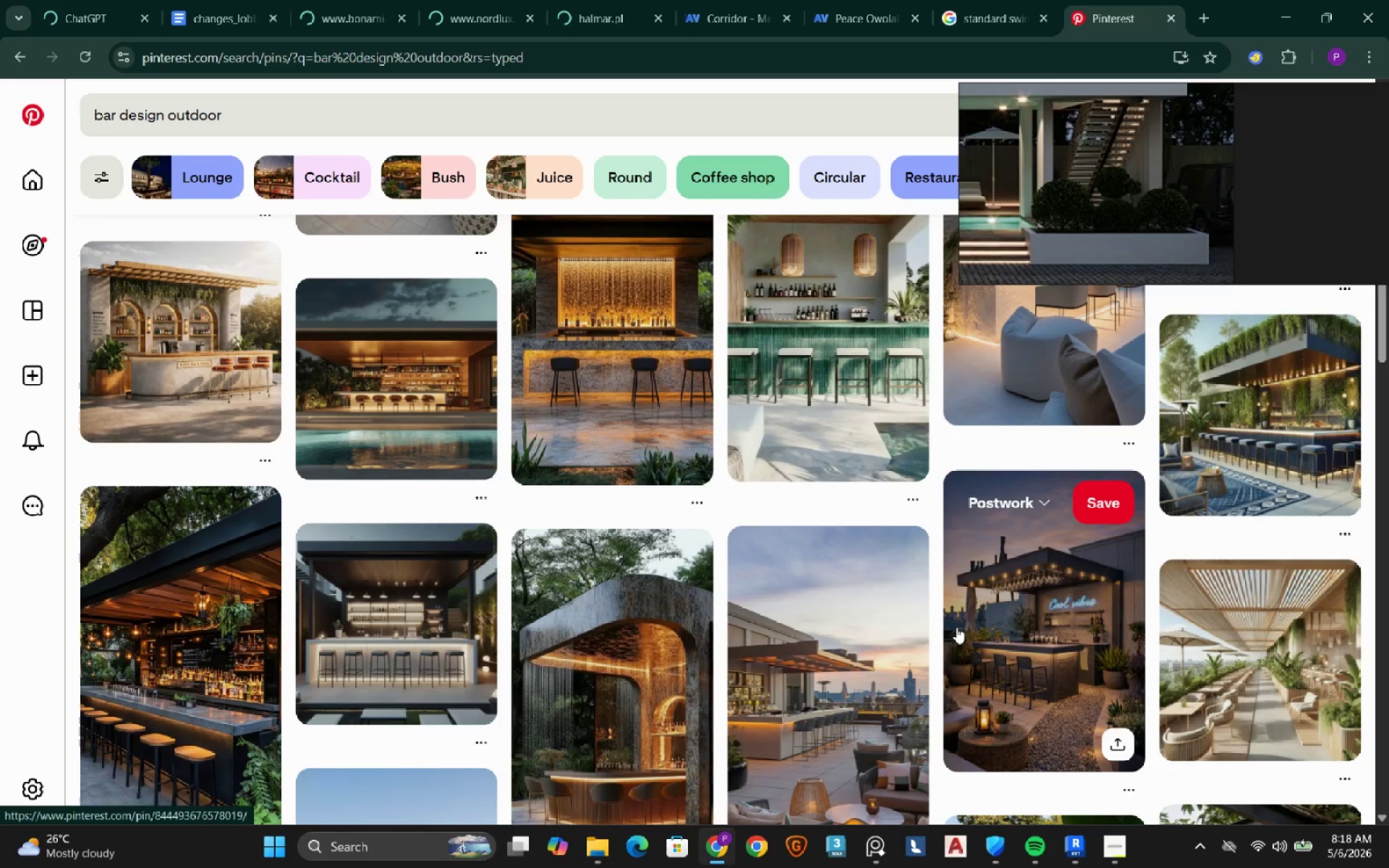 
scroll: coordinate [962, 657], scroll_direction: up, amount: 7.0
 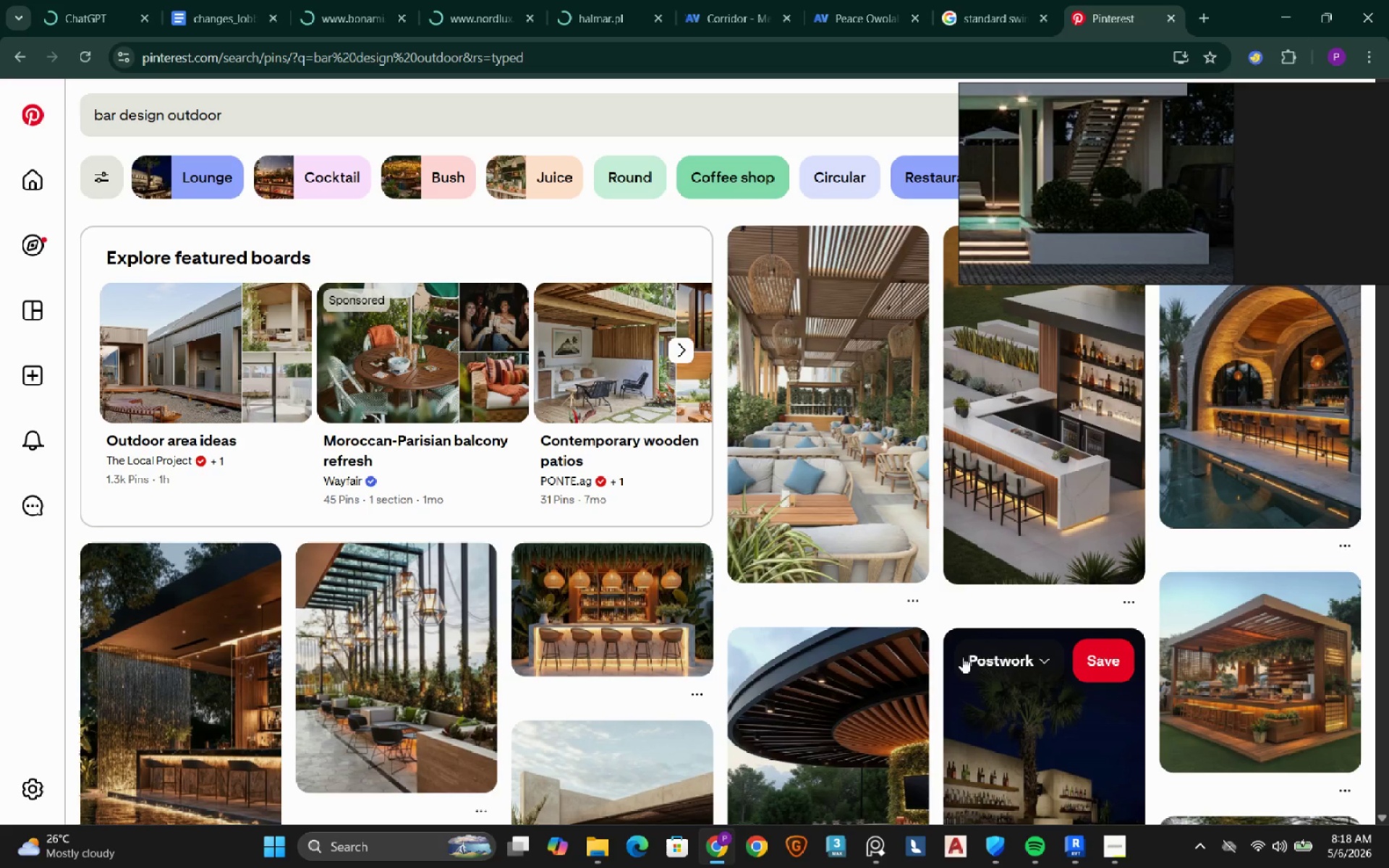 
wait(5.69)
 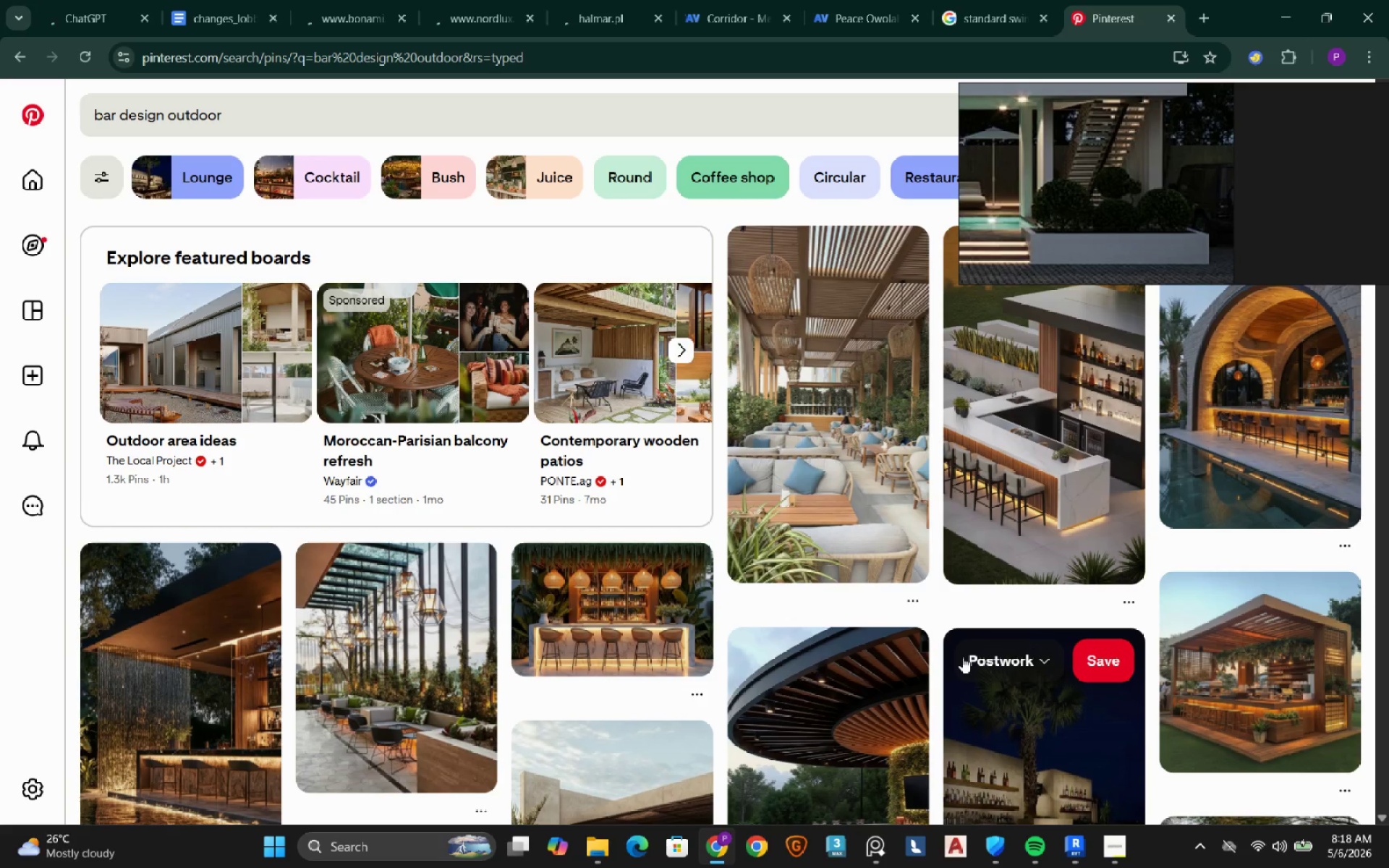 
scroll: coordinate [964, 657], scroll_direction: down, amount: 7.0
 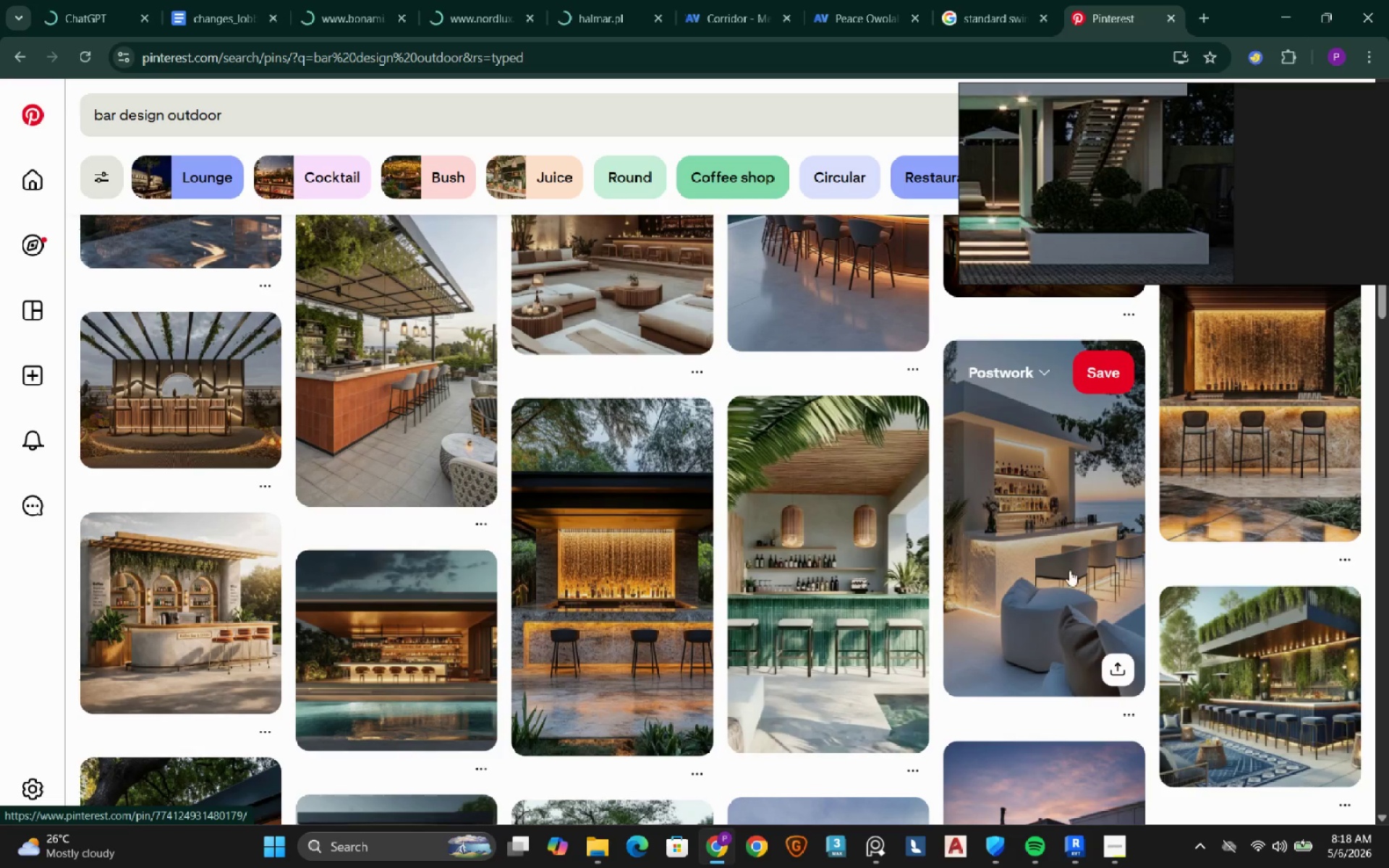 
left_click([1083, 548])
 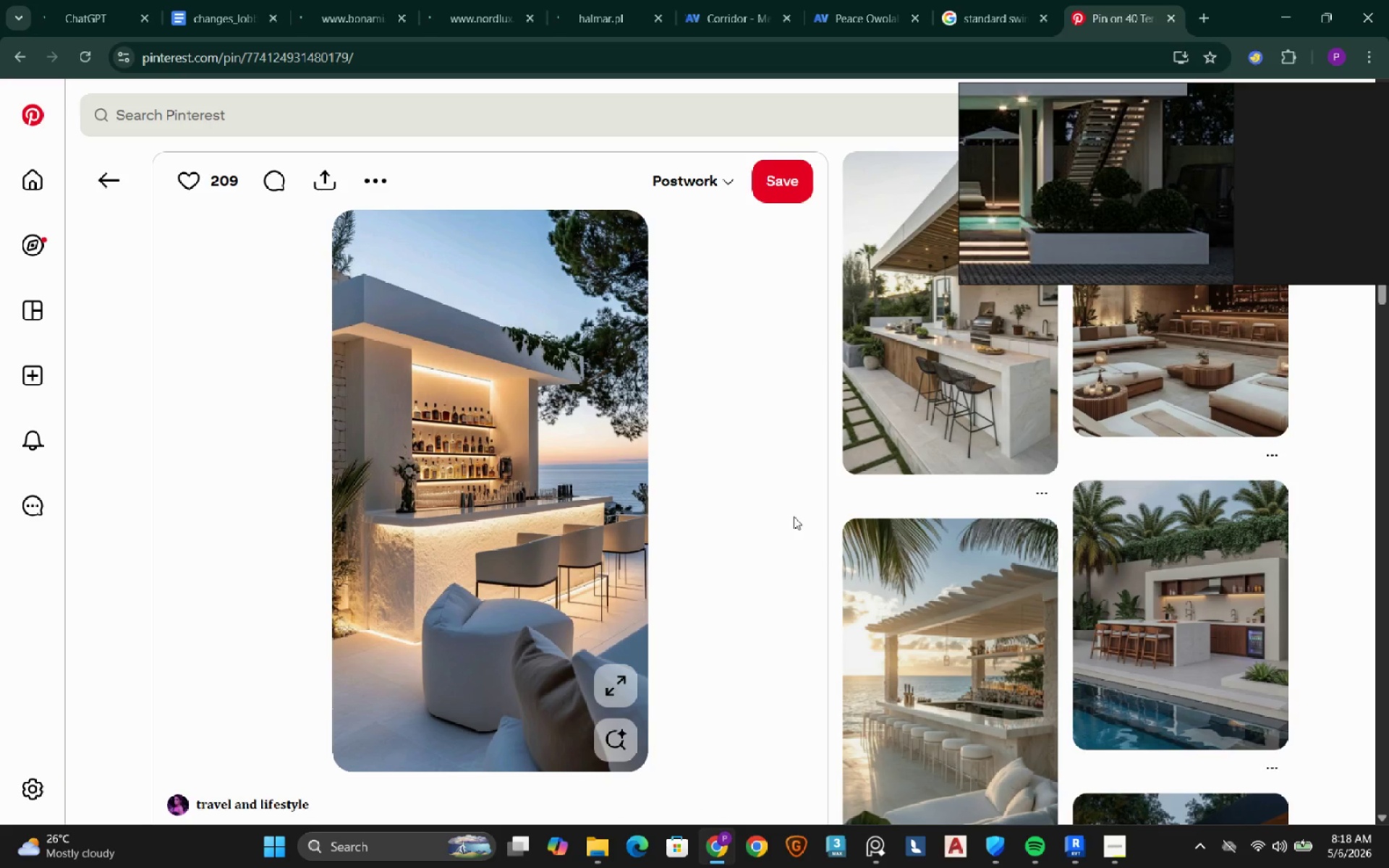 
wait(11.12)
 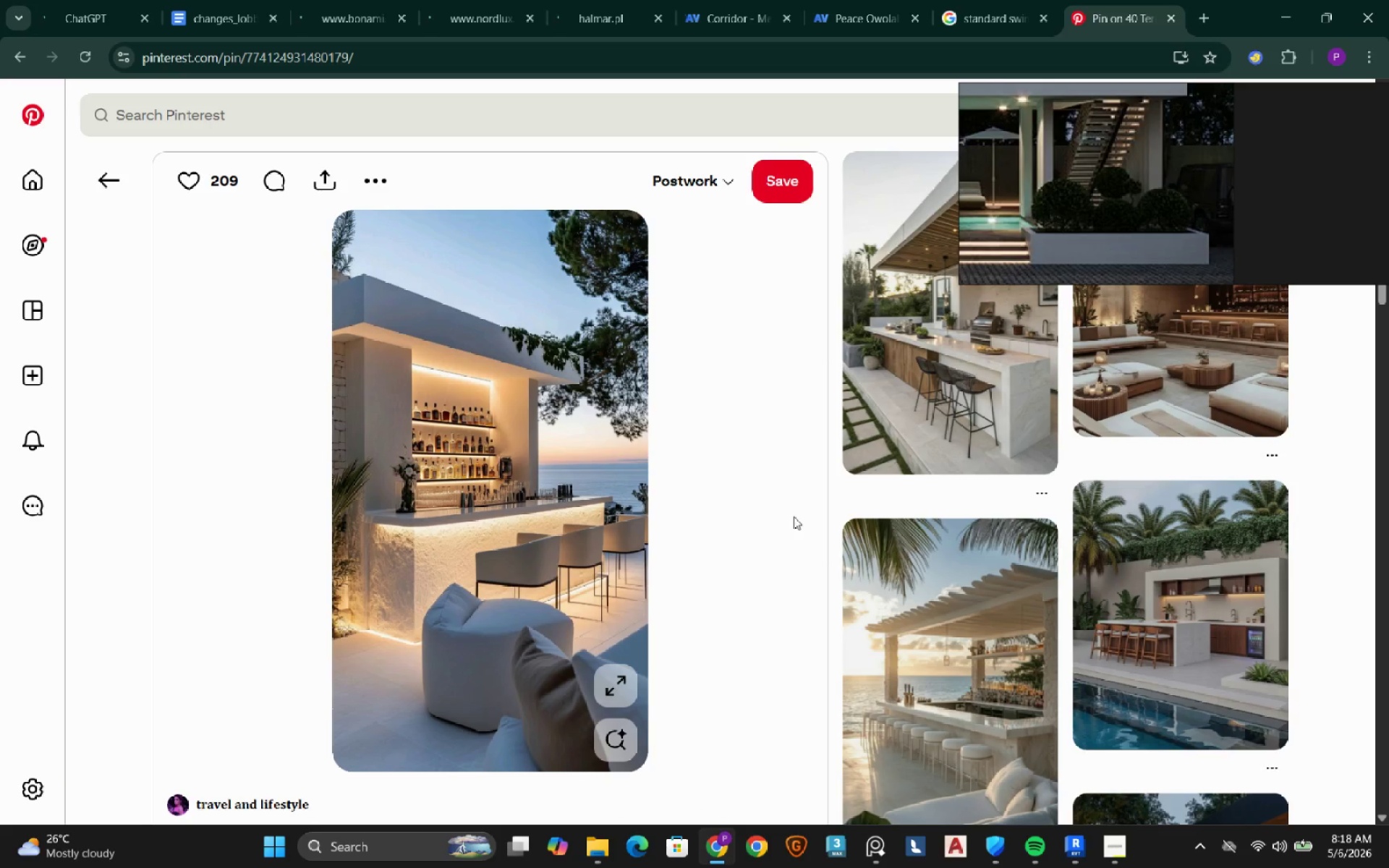 
scroll: coordinate [794, 516], scroll_direction: down, amount: 17.0
 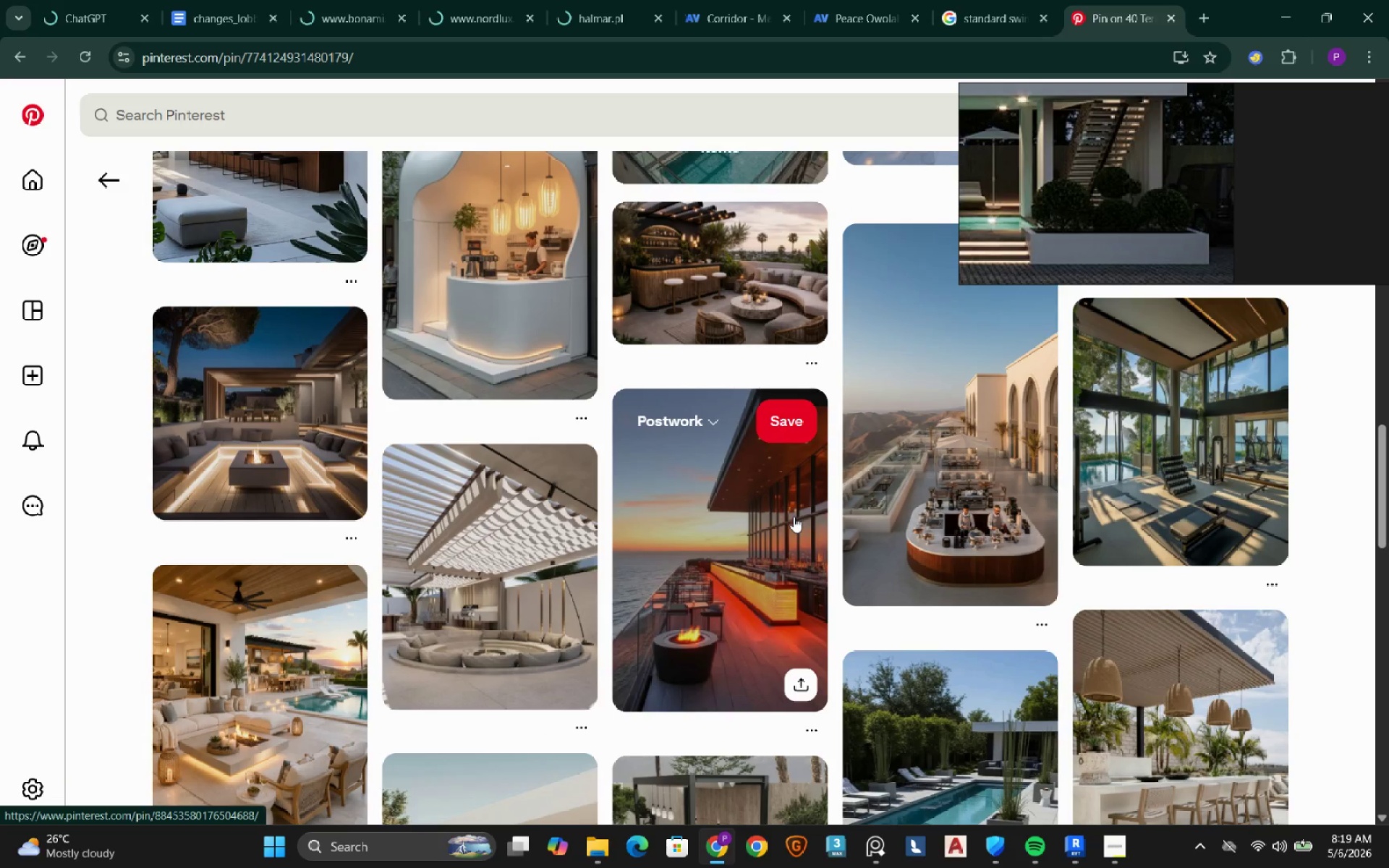 
scroll: coordinate [794, 516], scroll_direction: down, amount: 6.0
 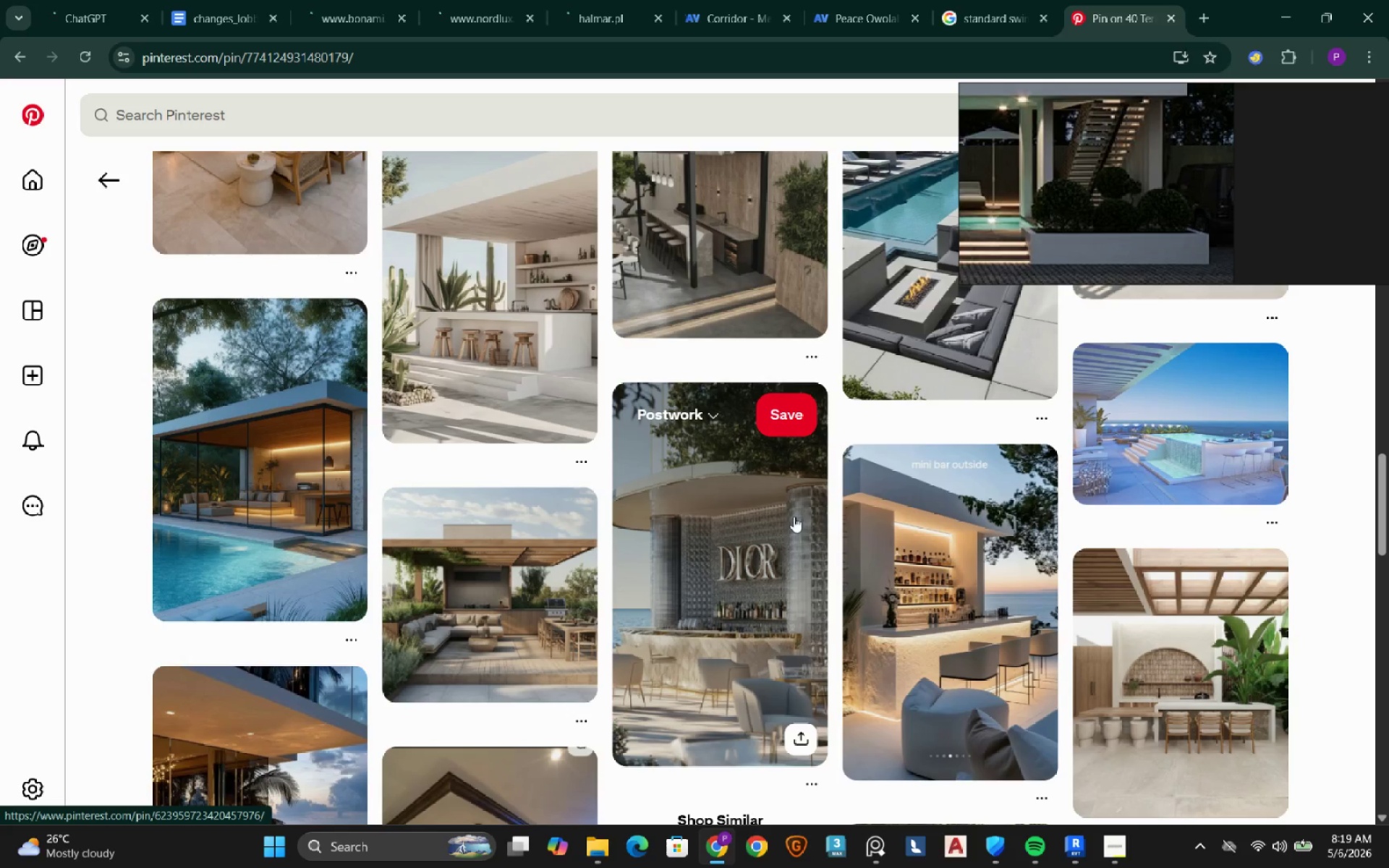 
scroll: coordinate [730, 411], scroll_direction: up, amount: 30.0
 